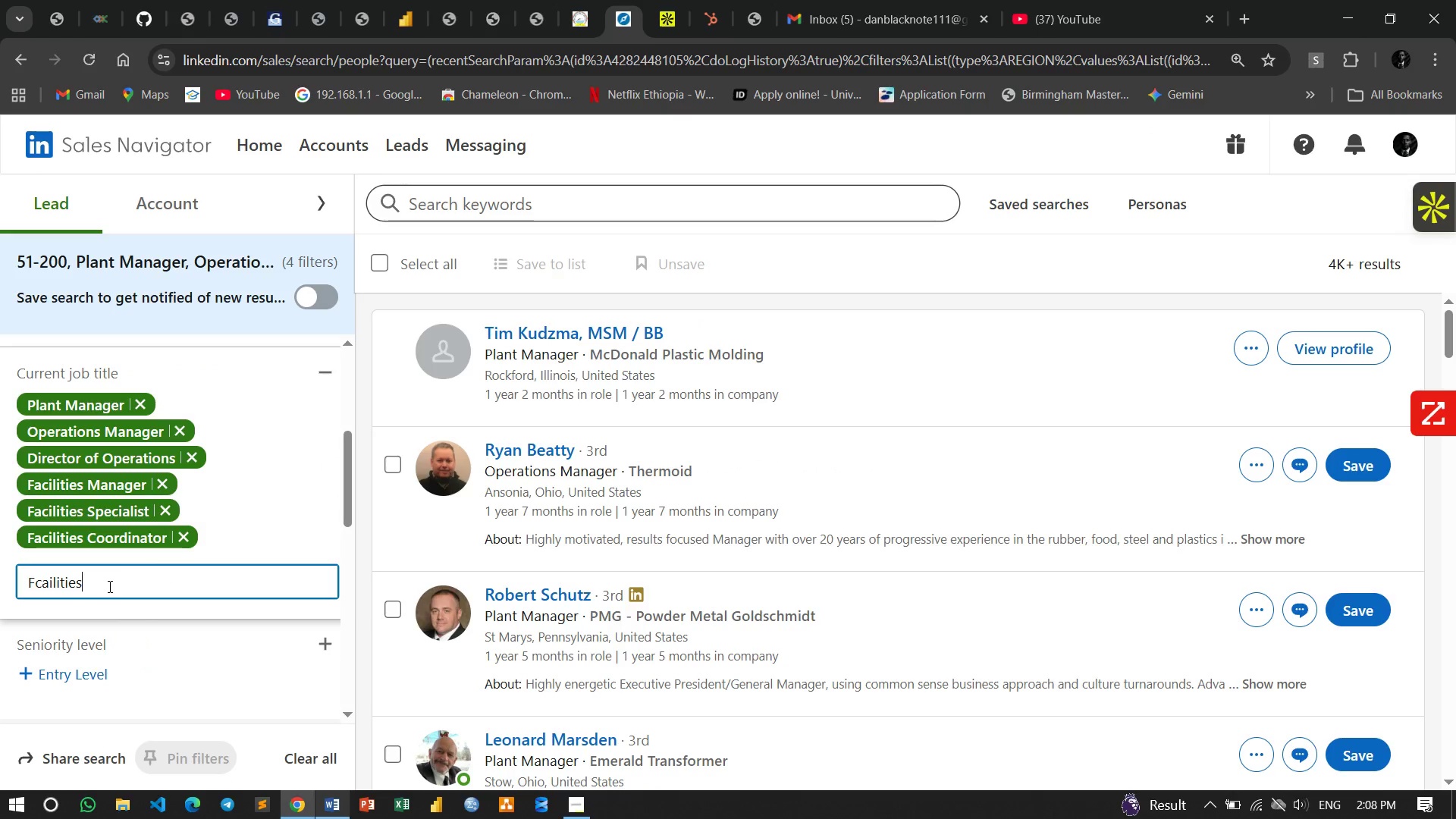 
key(Backspace)
key(Backspace)
key(Backspace)
key(Backspace)
key(Backspace)
key(Backspace)
key(Backspace)
key(Backspace)
key(Backspace)
type(acilities)
 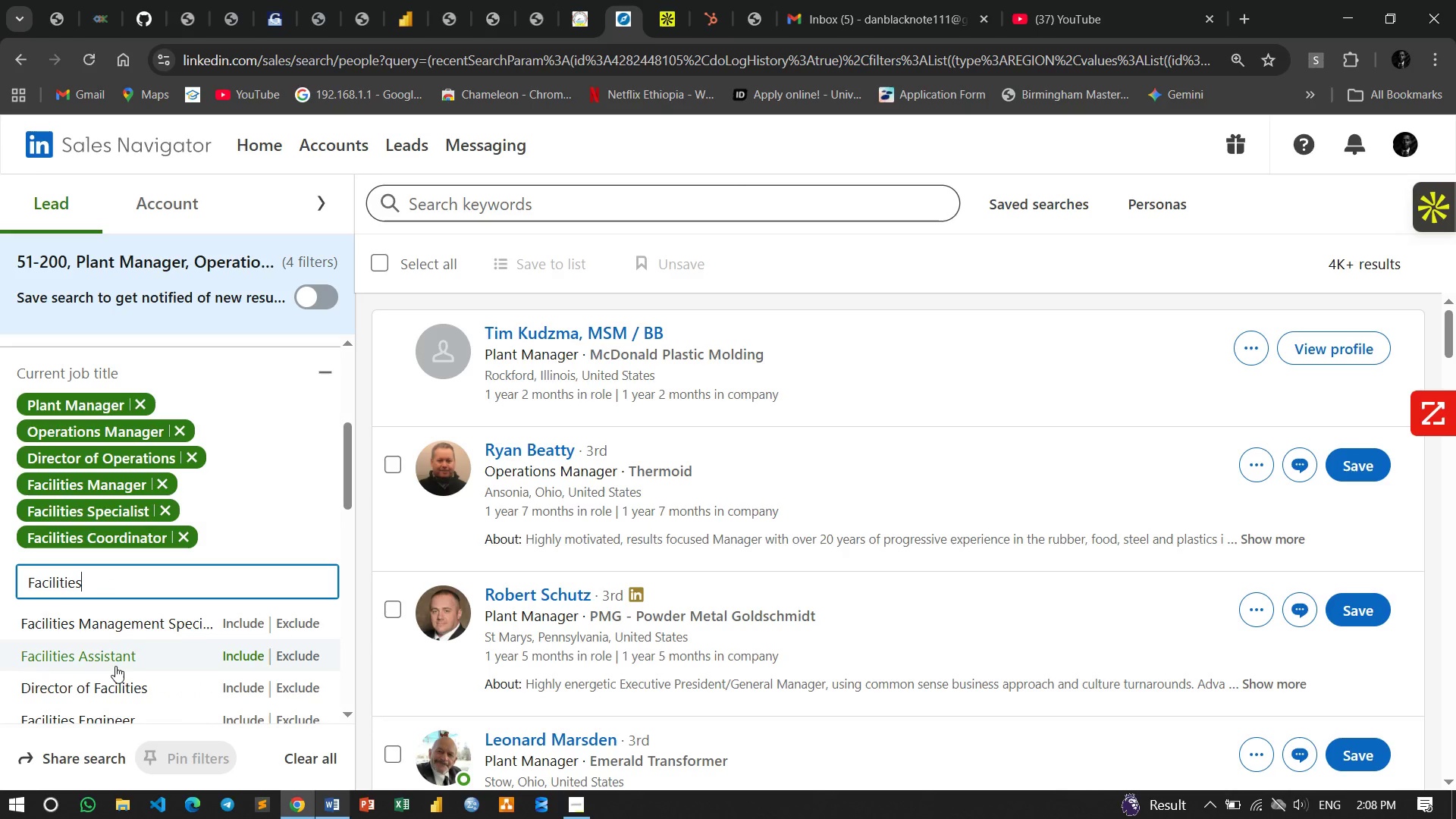 
wait(6.09)
 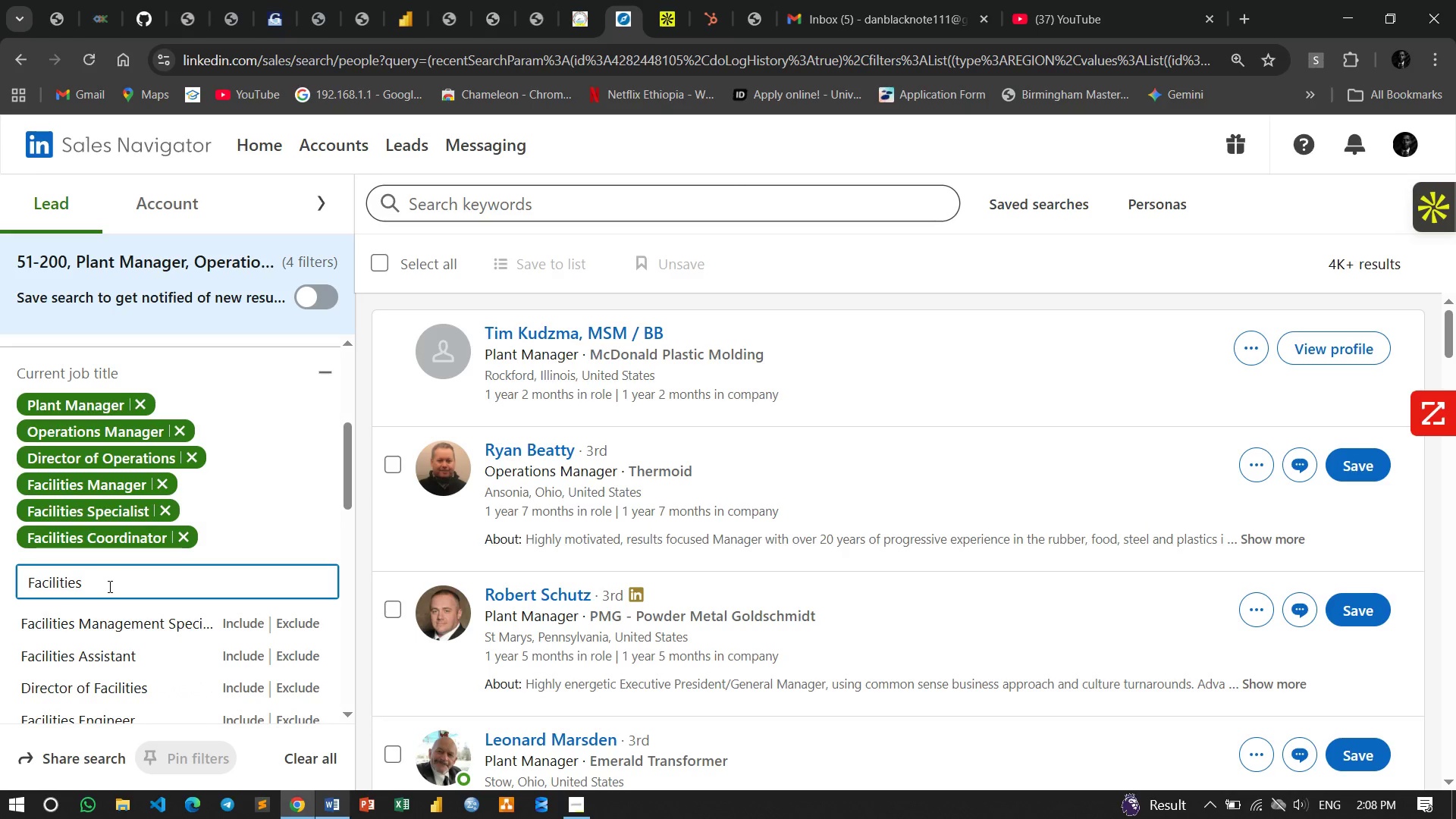 
scroll: coordinate [104, 682], scroll_direction: down, amount: 1.0
 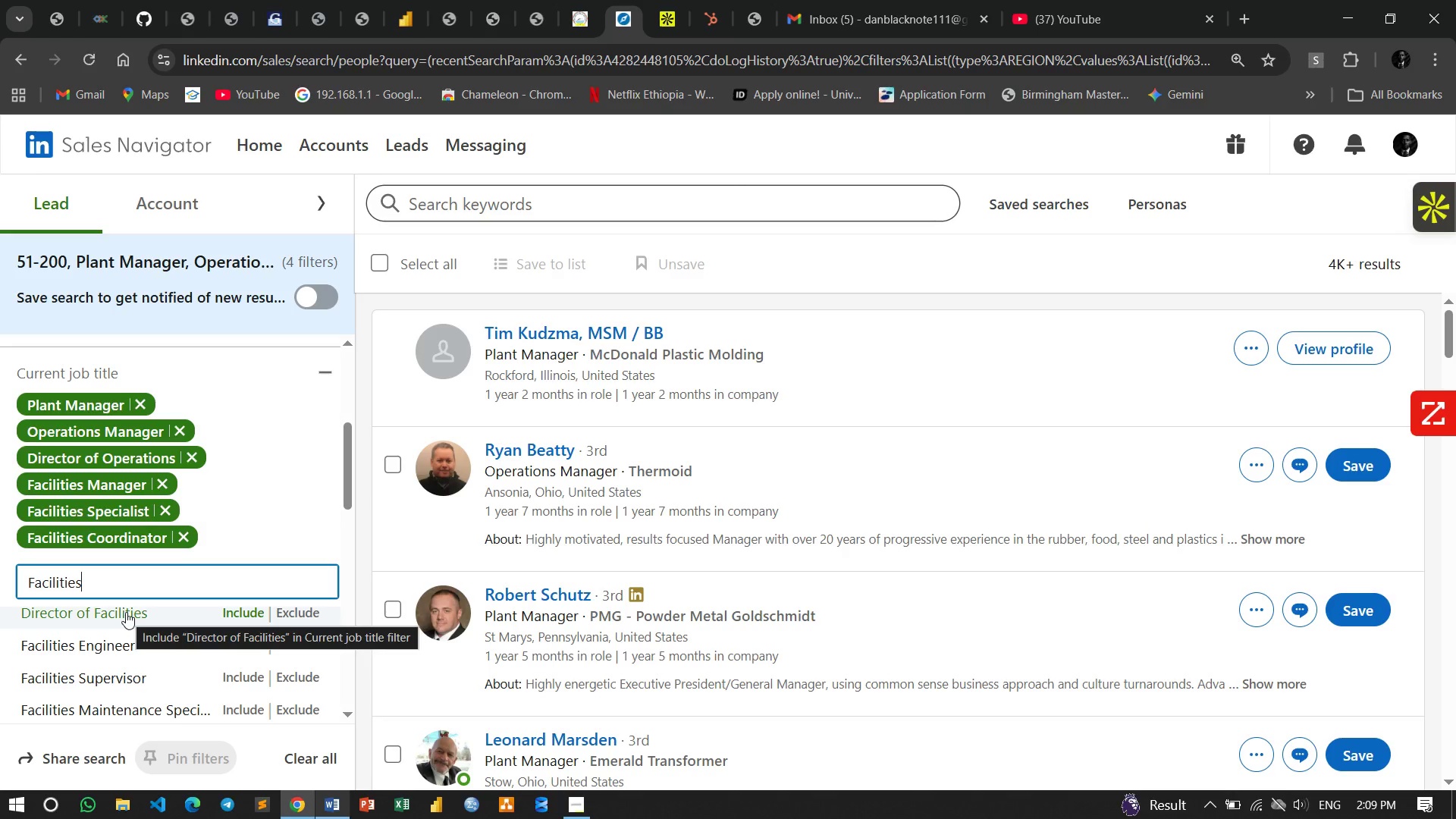 
wait(5.66)
 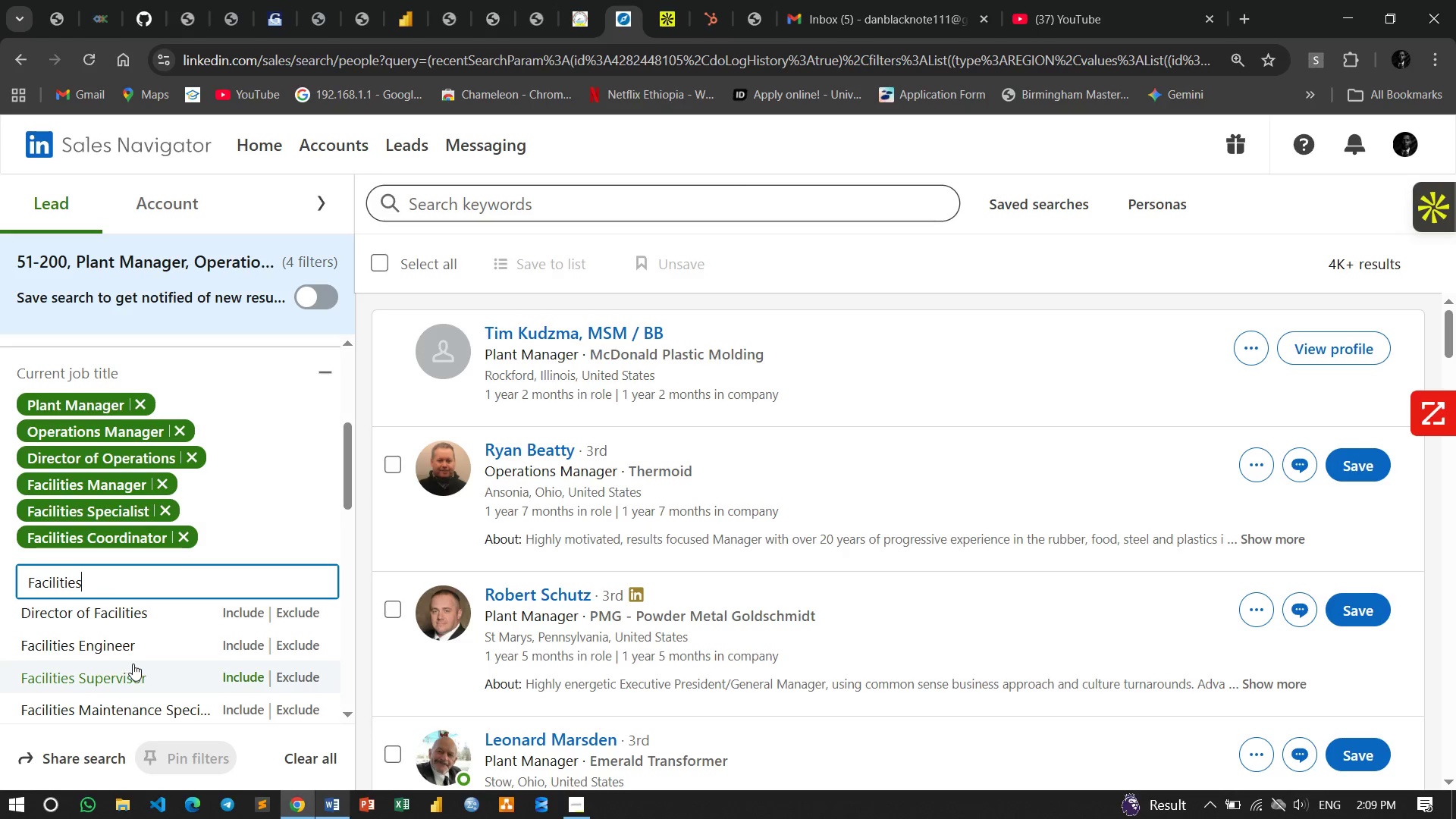 
scroll: coordinate [132, 627], scroll_direction: up, amount: 1.0
 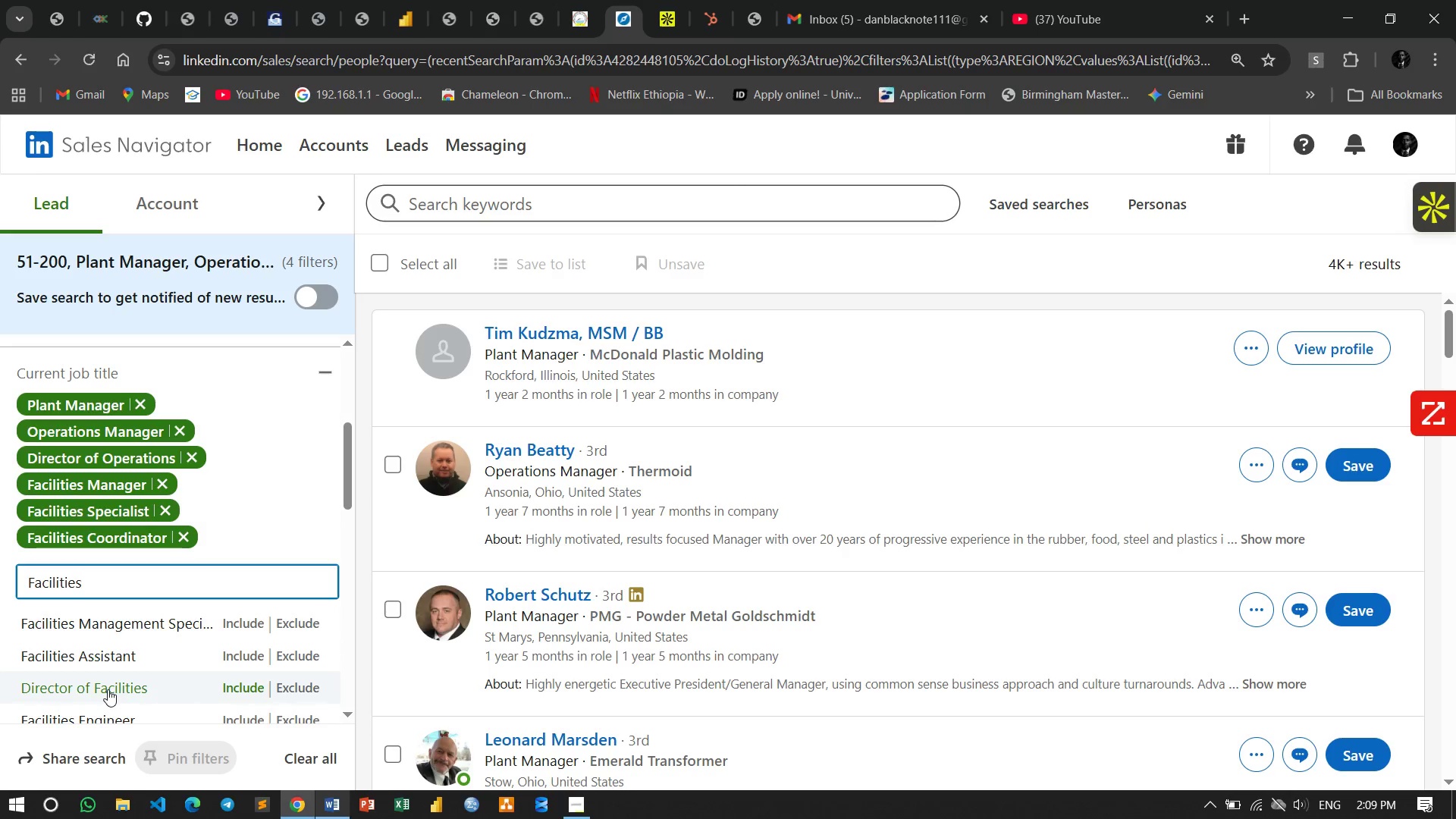 
left_click([108, 689])
 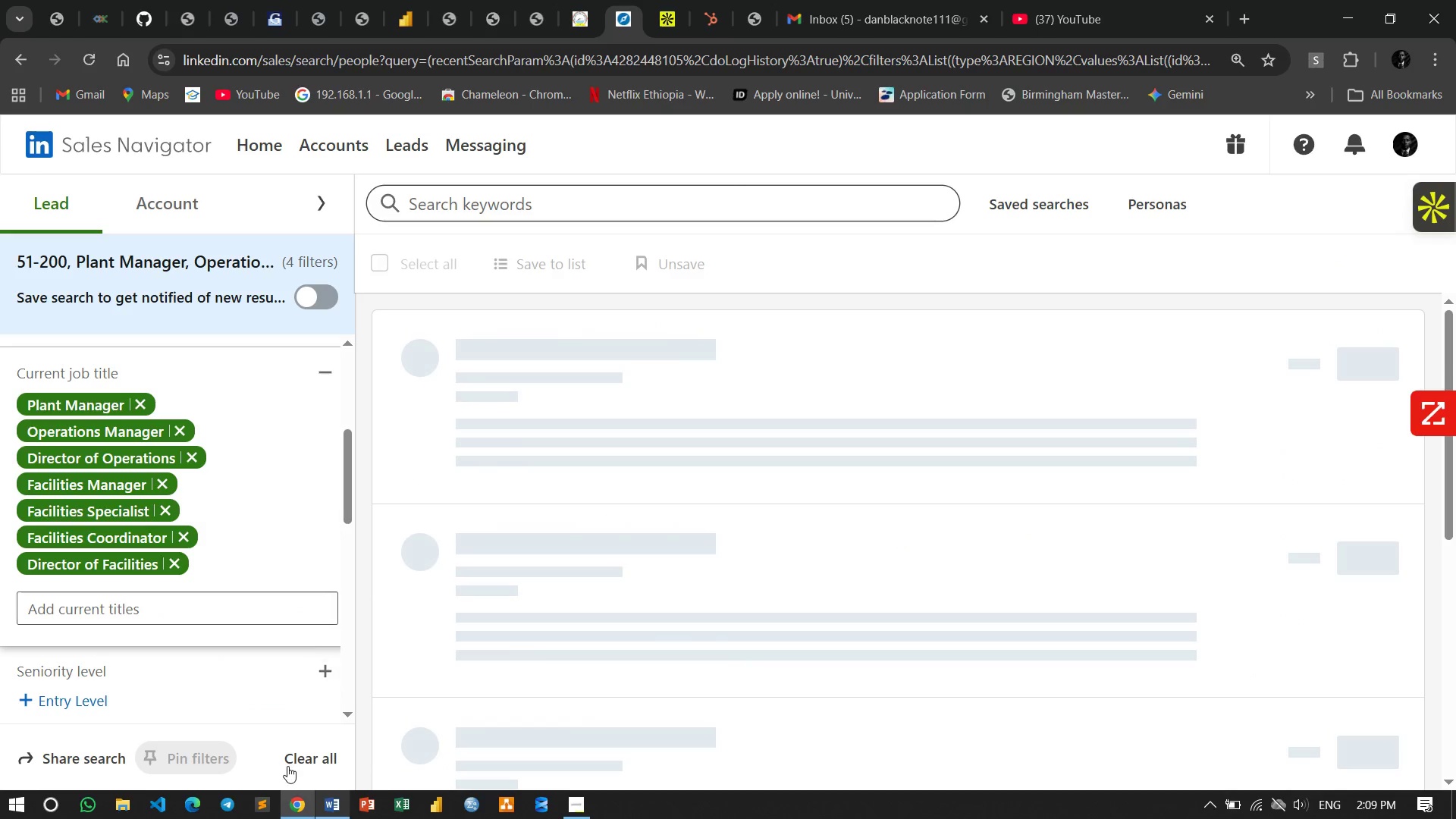 
left_click([330, 814])
 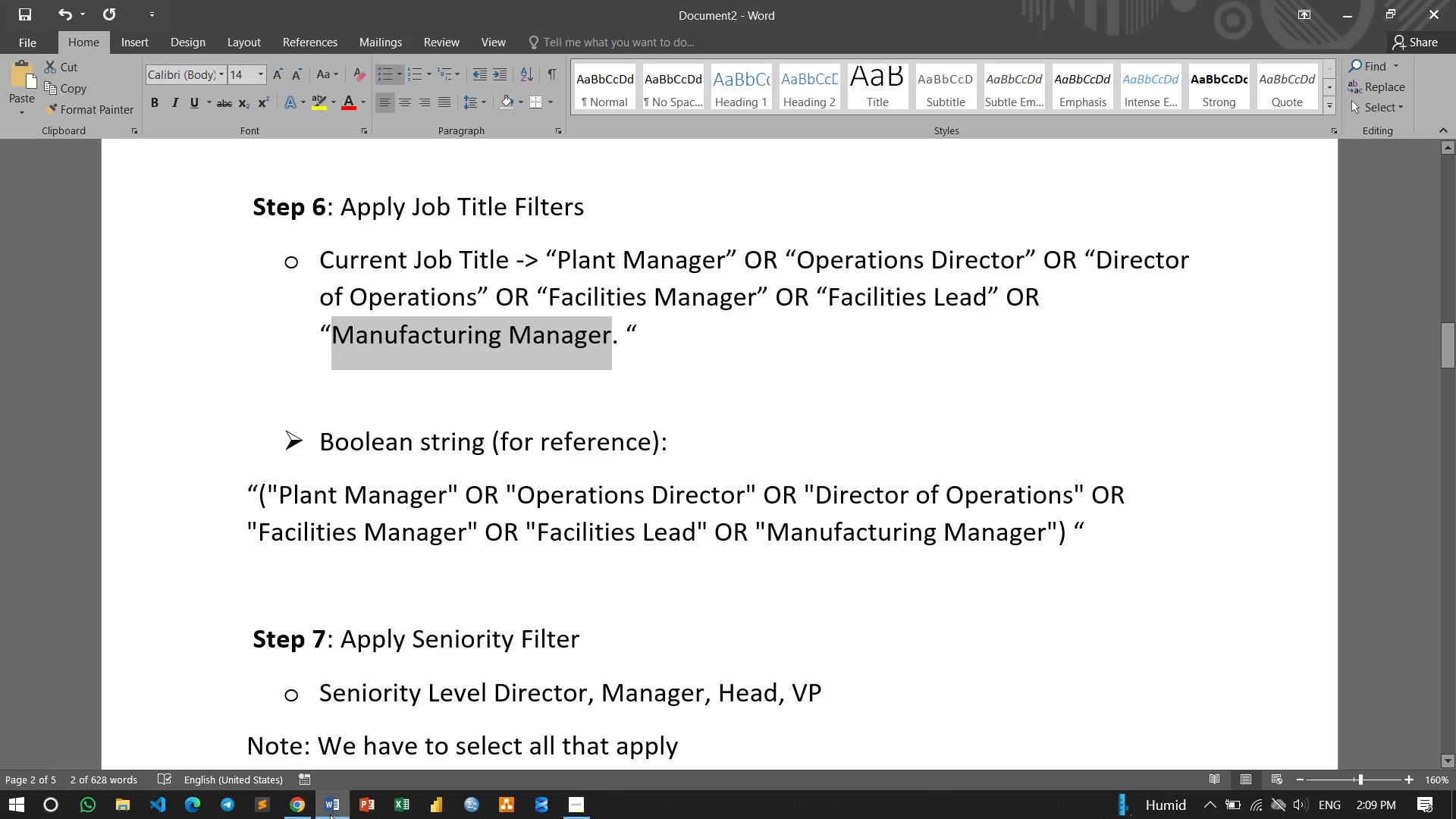 
left_click([330, 814])
 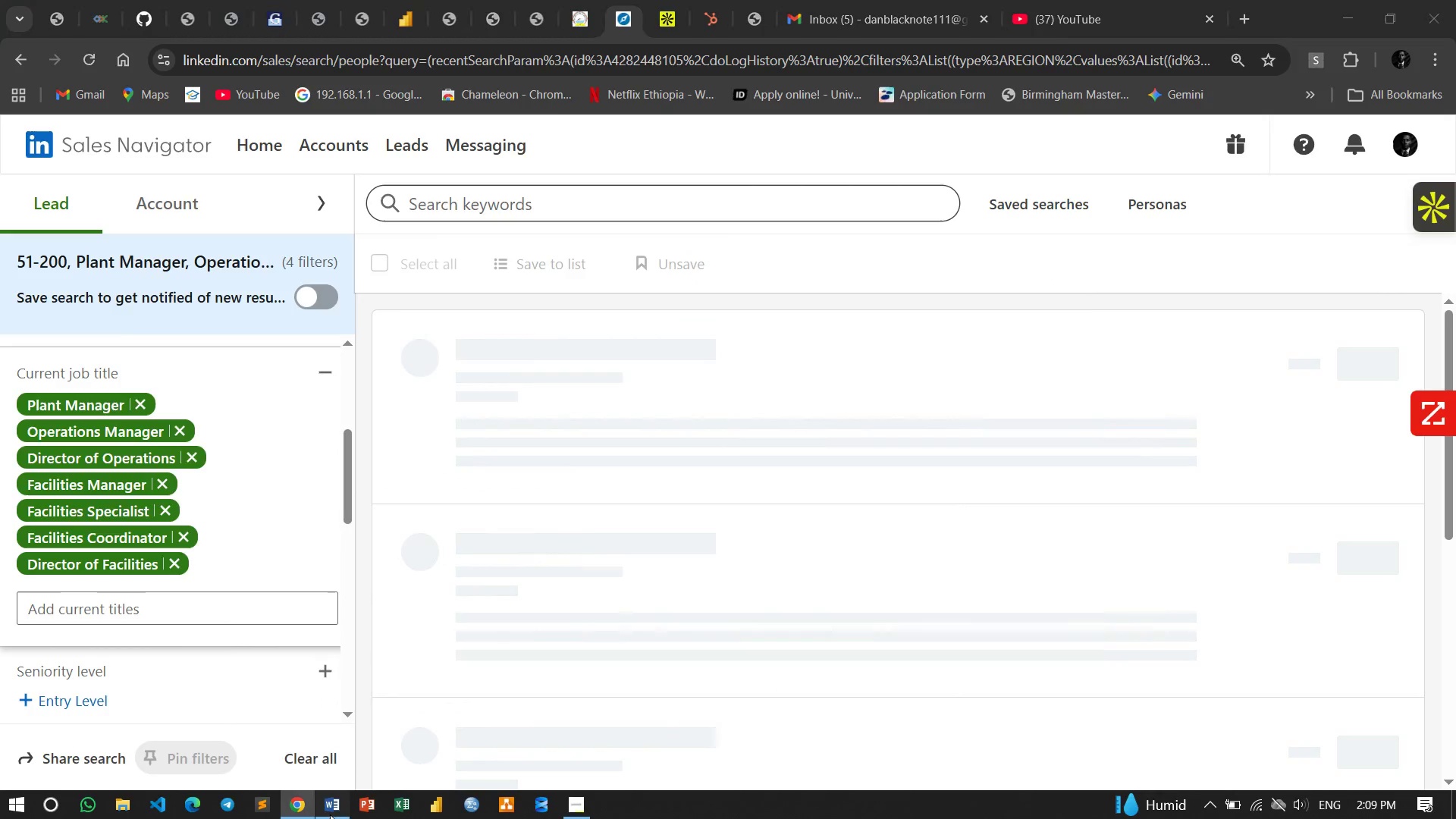 
left_click([330, 814])
 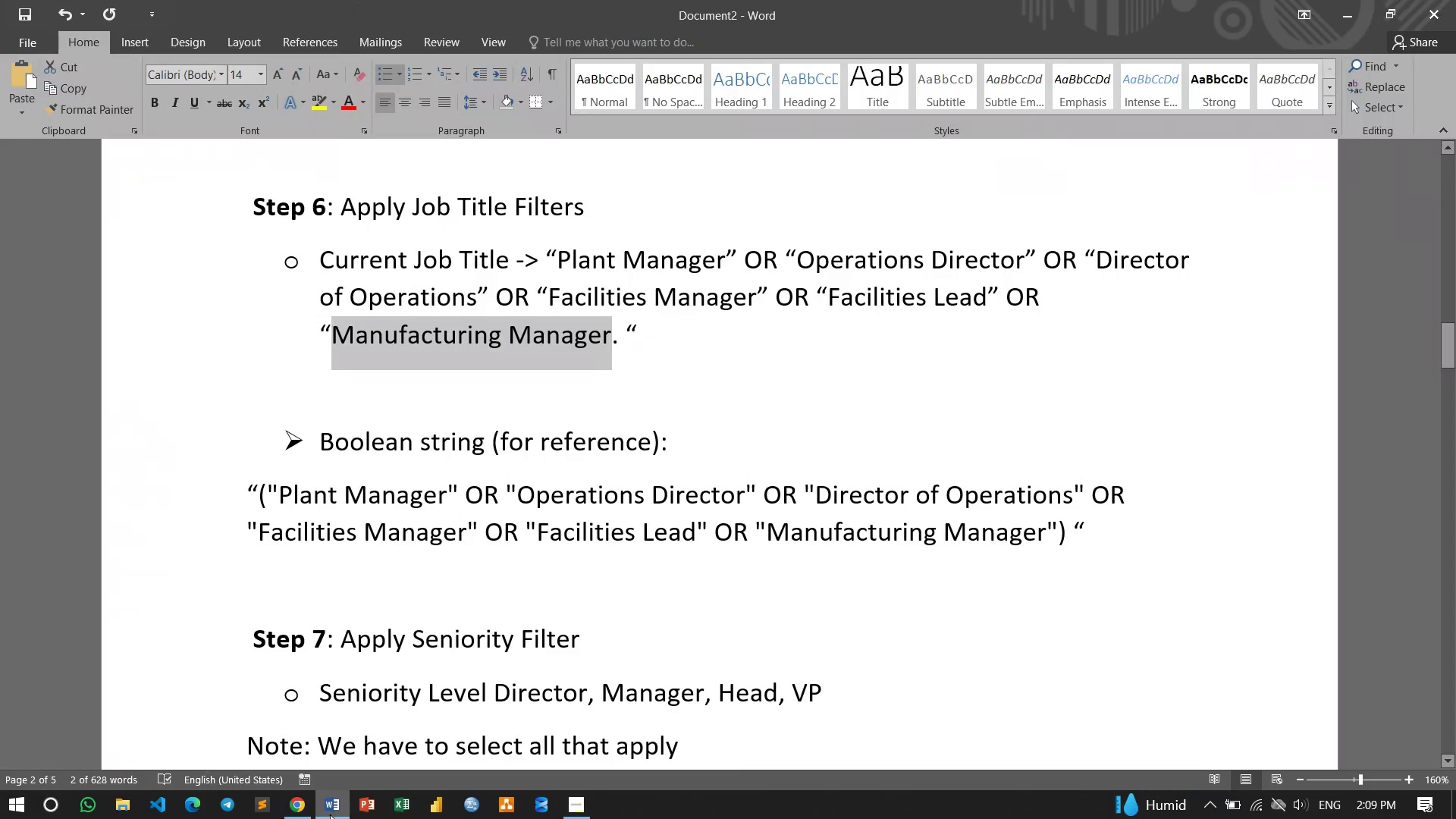 
left_click([330, 814])
 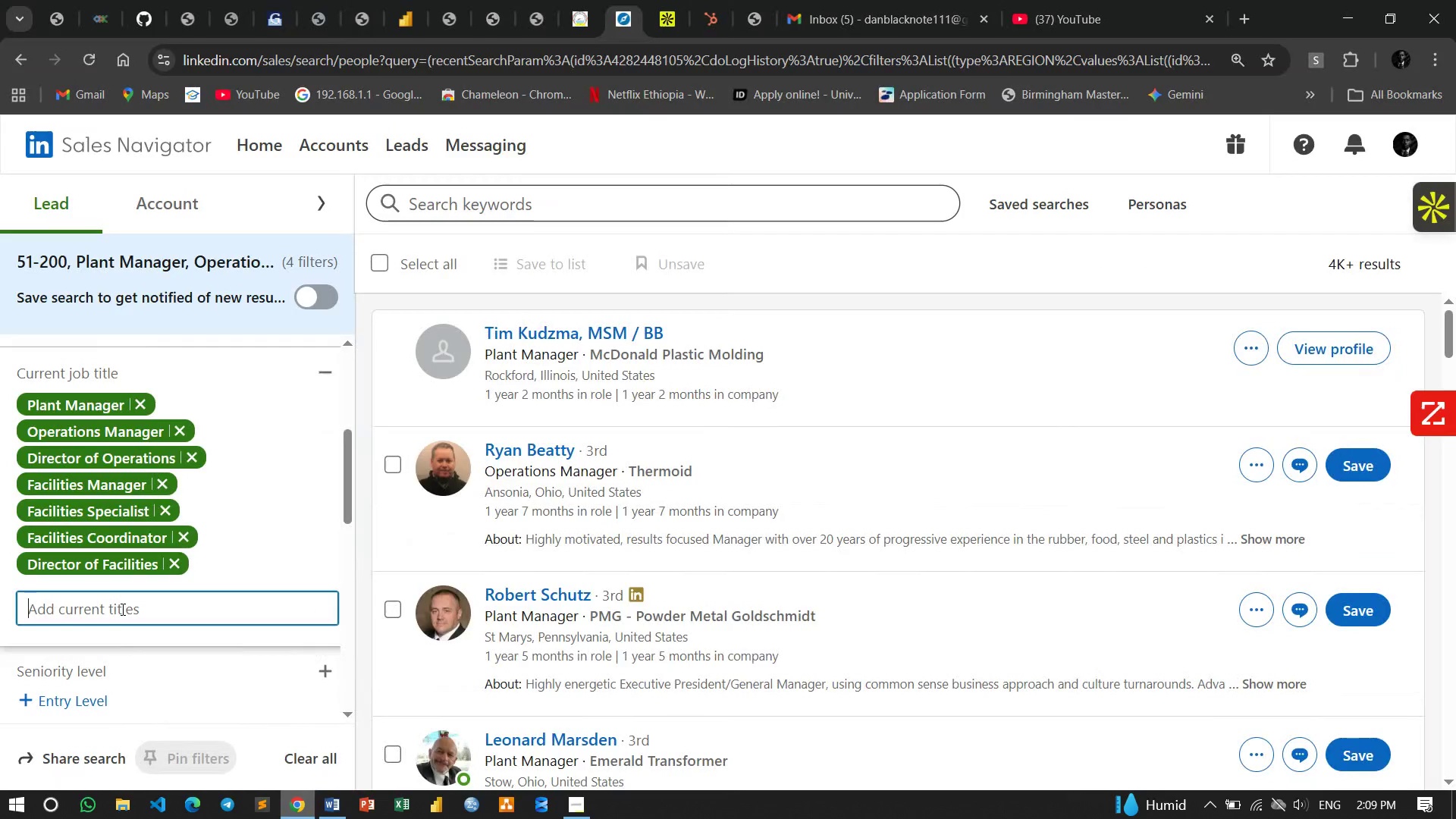 
type(Manu)
 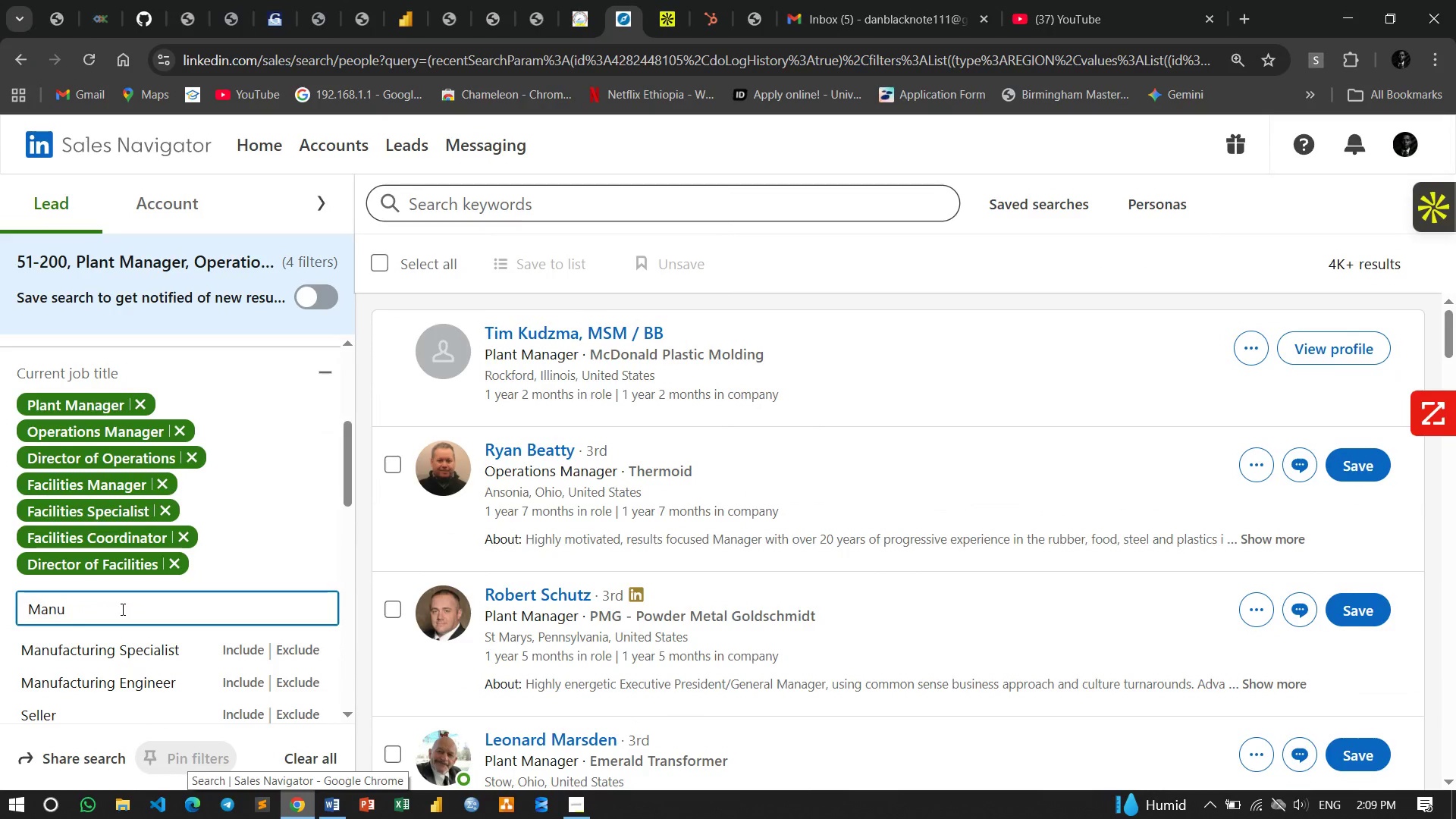 
type(fac)
 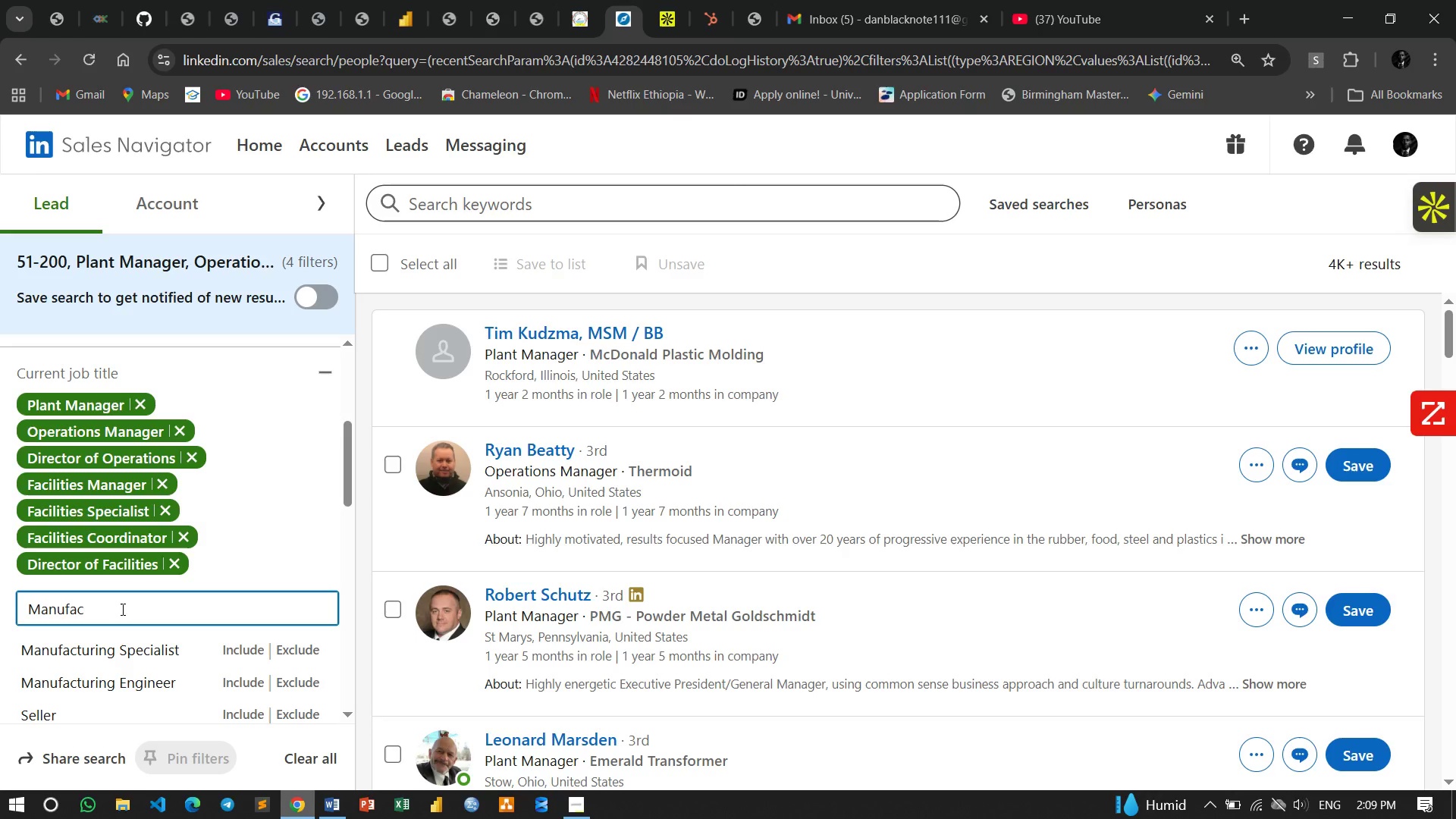 
type(turing Ma)
 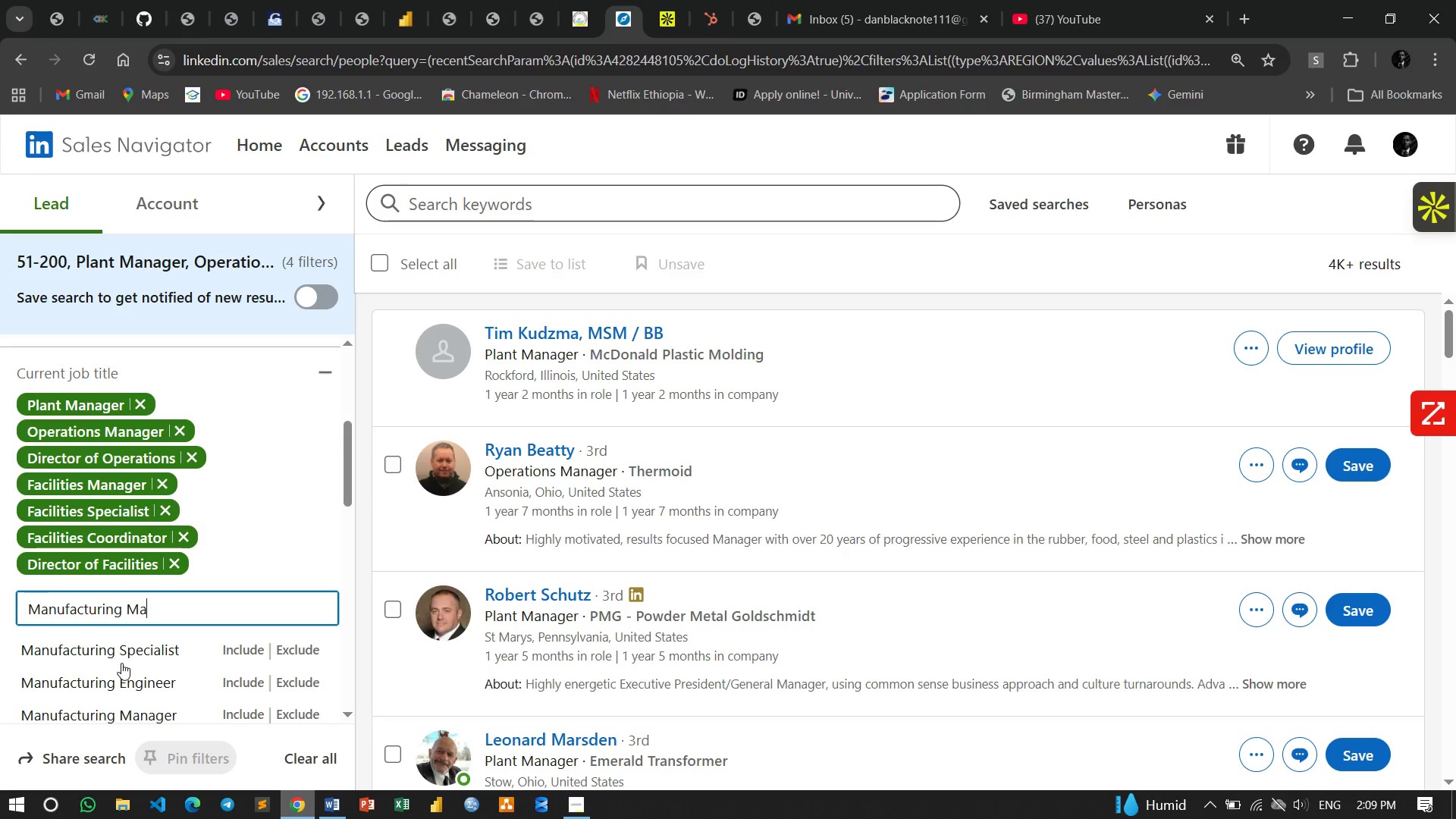 
left_click([82, 708])
 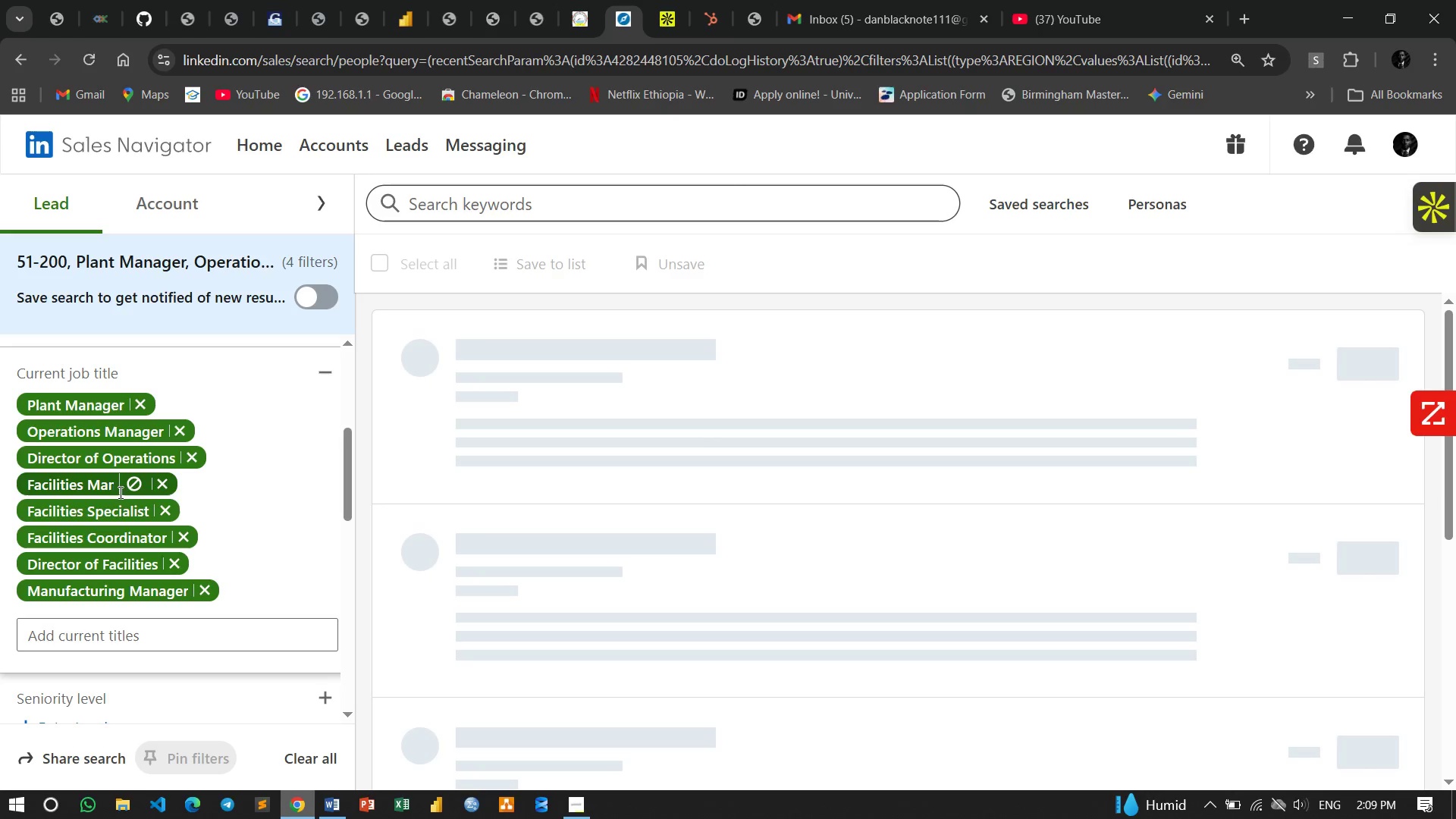 
mouse_move([74, 504])
 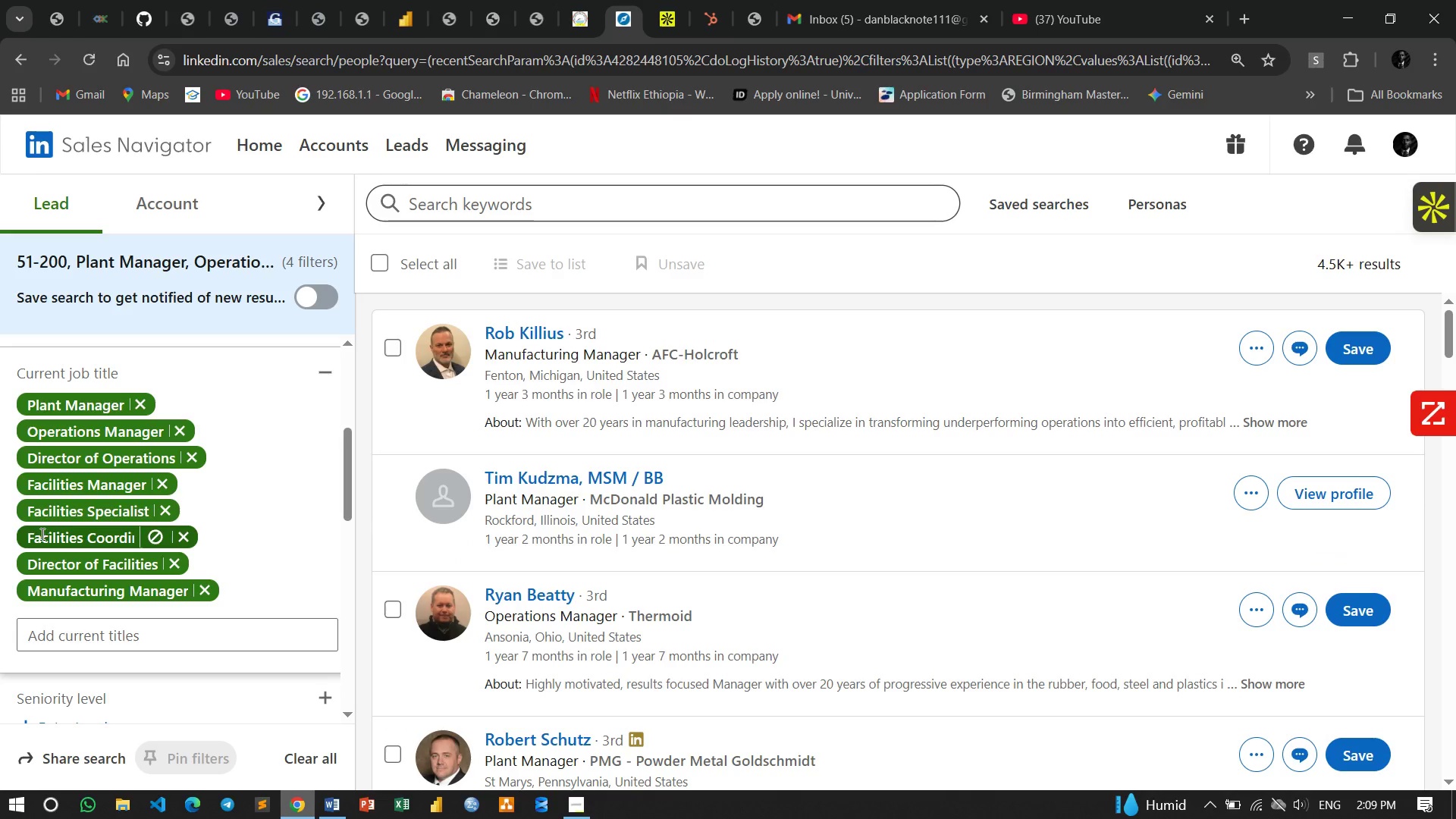 
mouse_move([120, 531])
 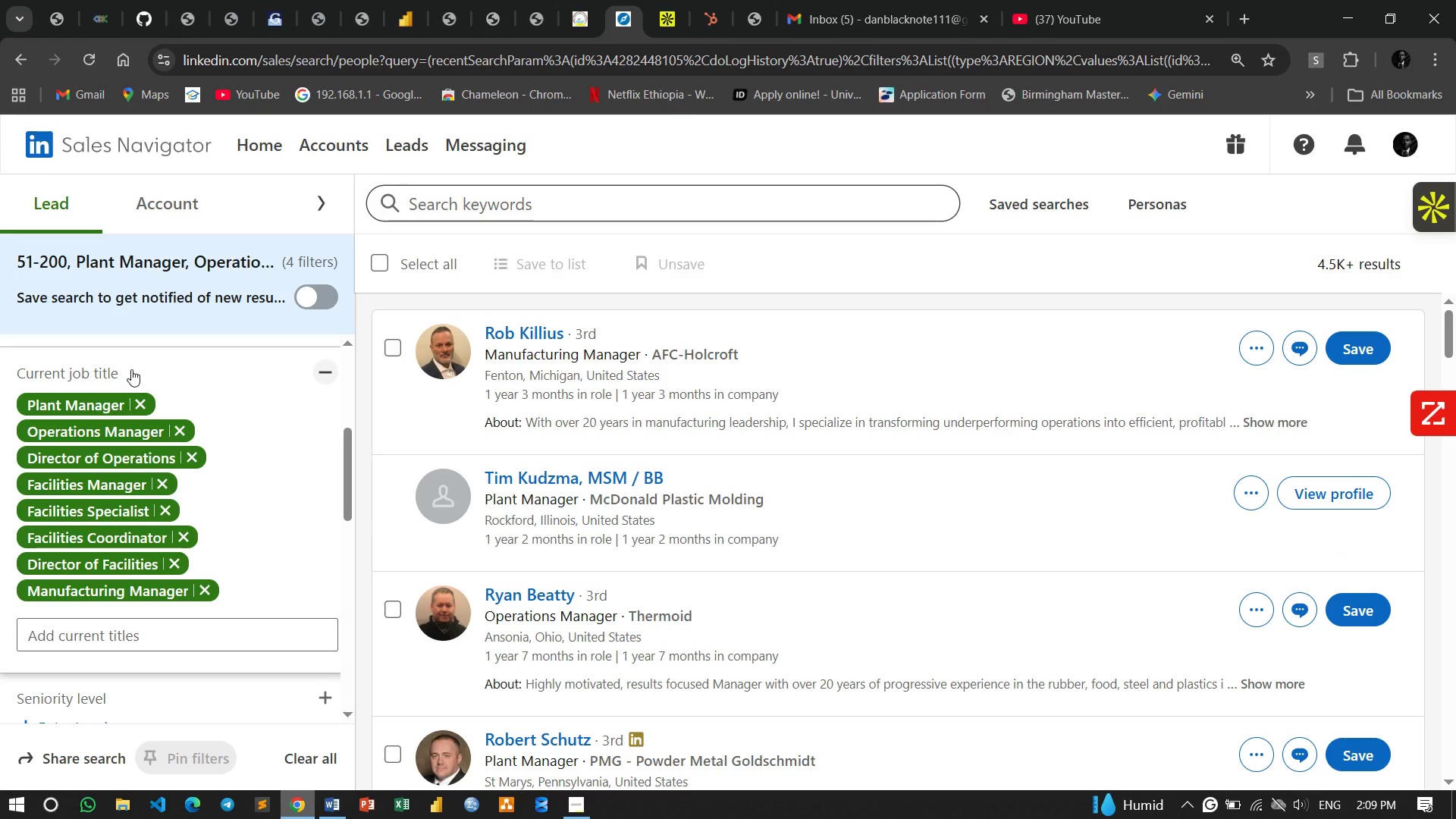 
wait(5.37)
 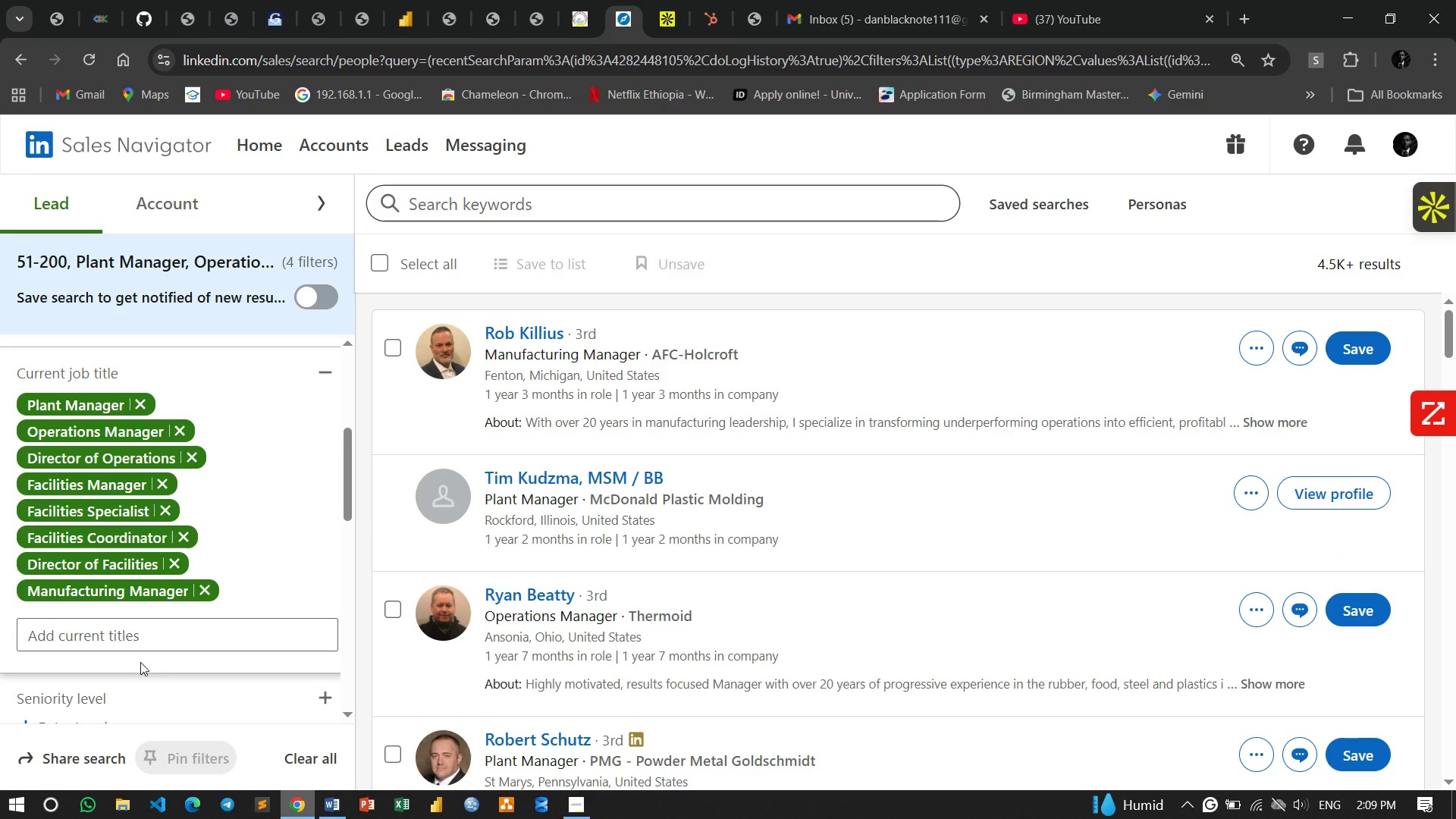 
left_click([329, 807])
 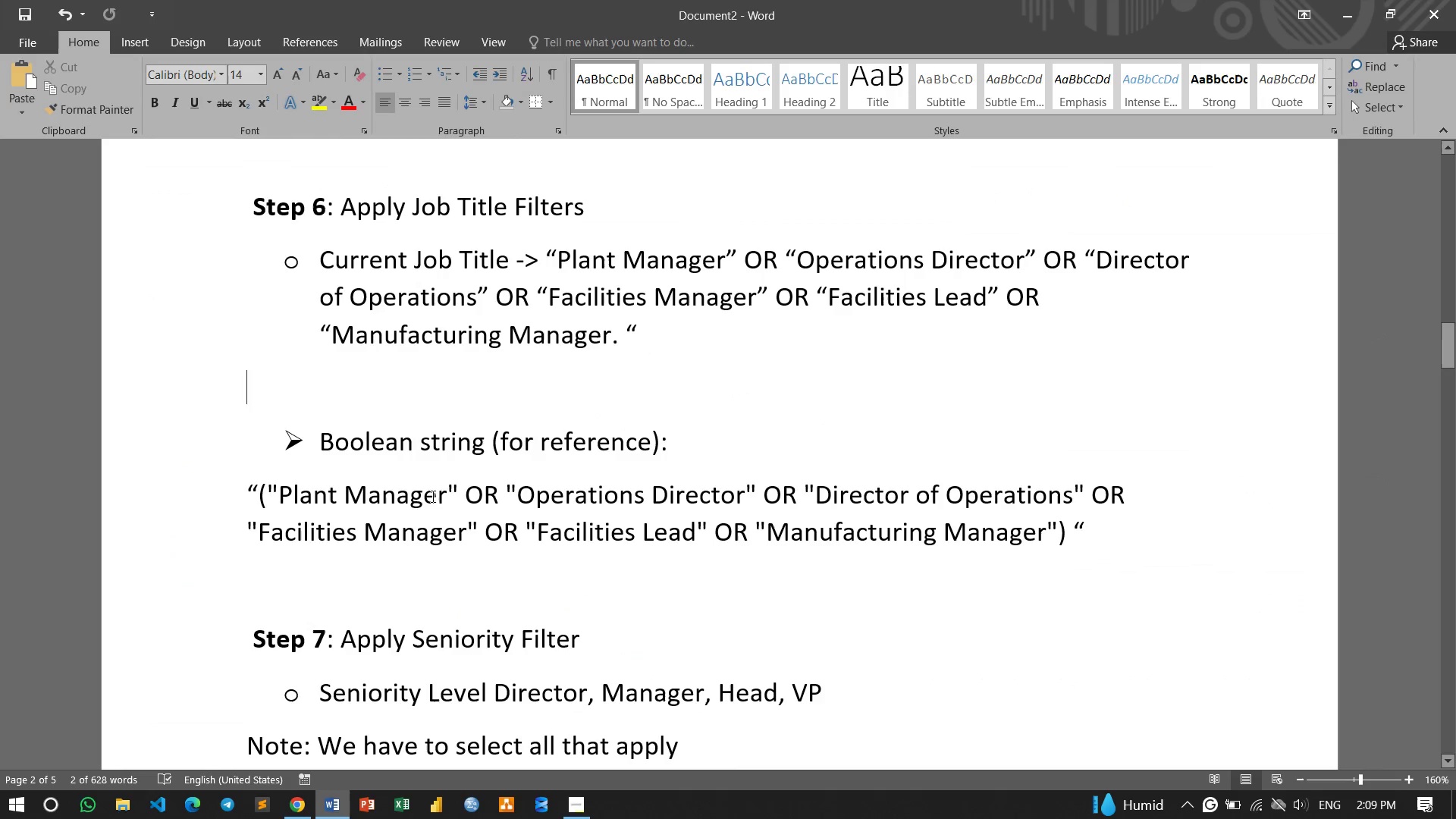 
wait(8.53)
 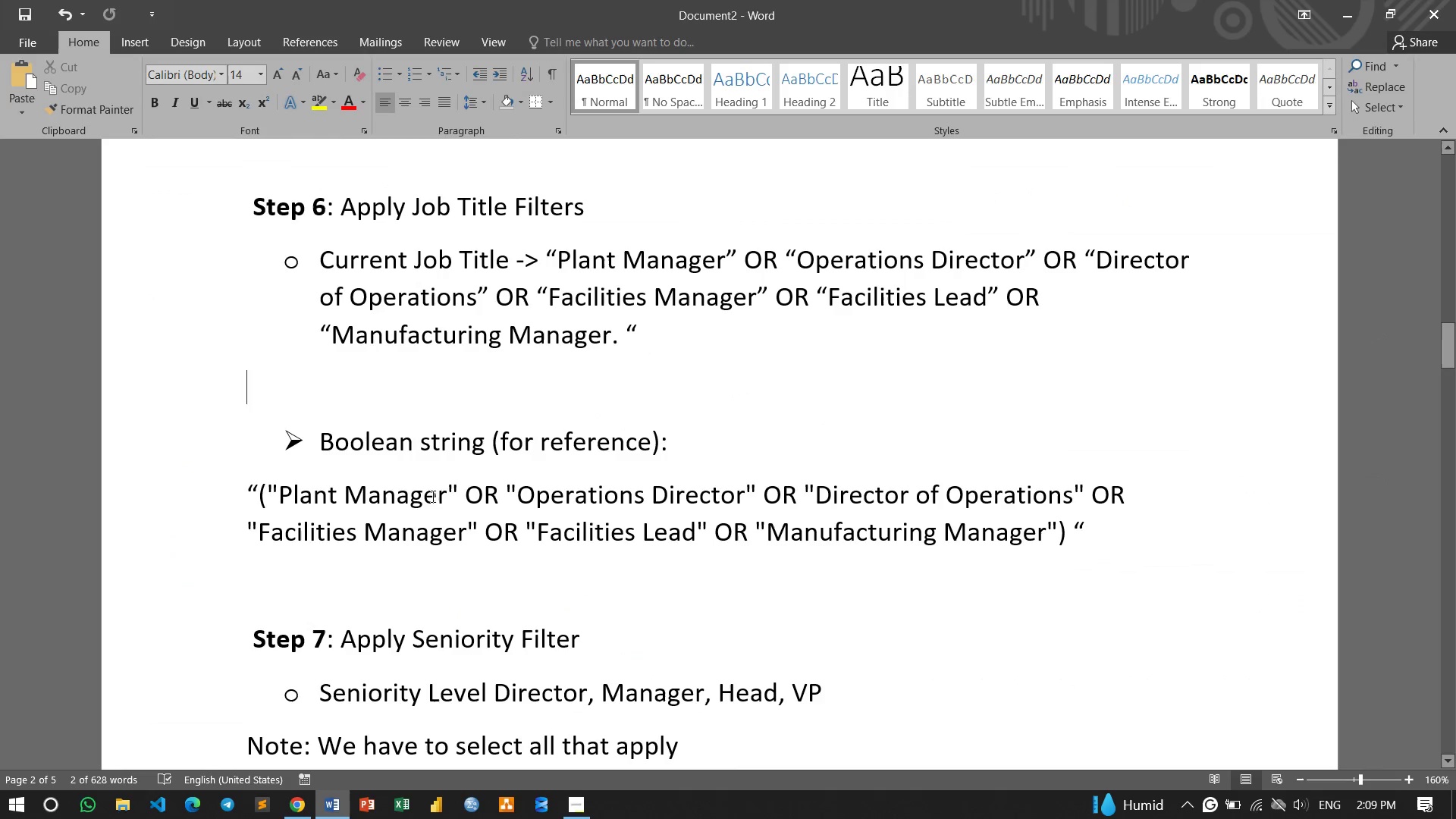 
left_click_drag(start_coordinate=[321, 440], to_coordinate=[459, 444])
 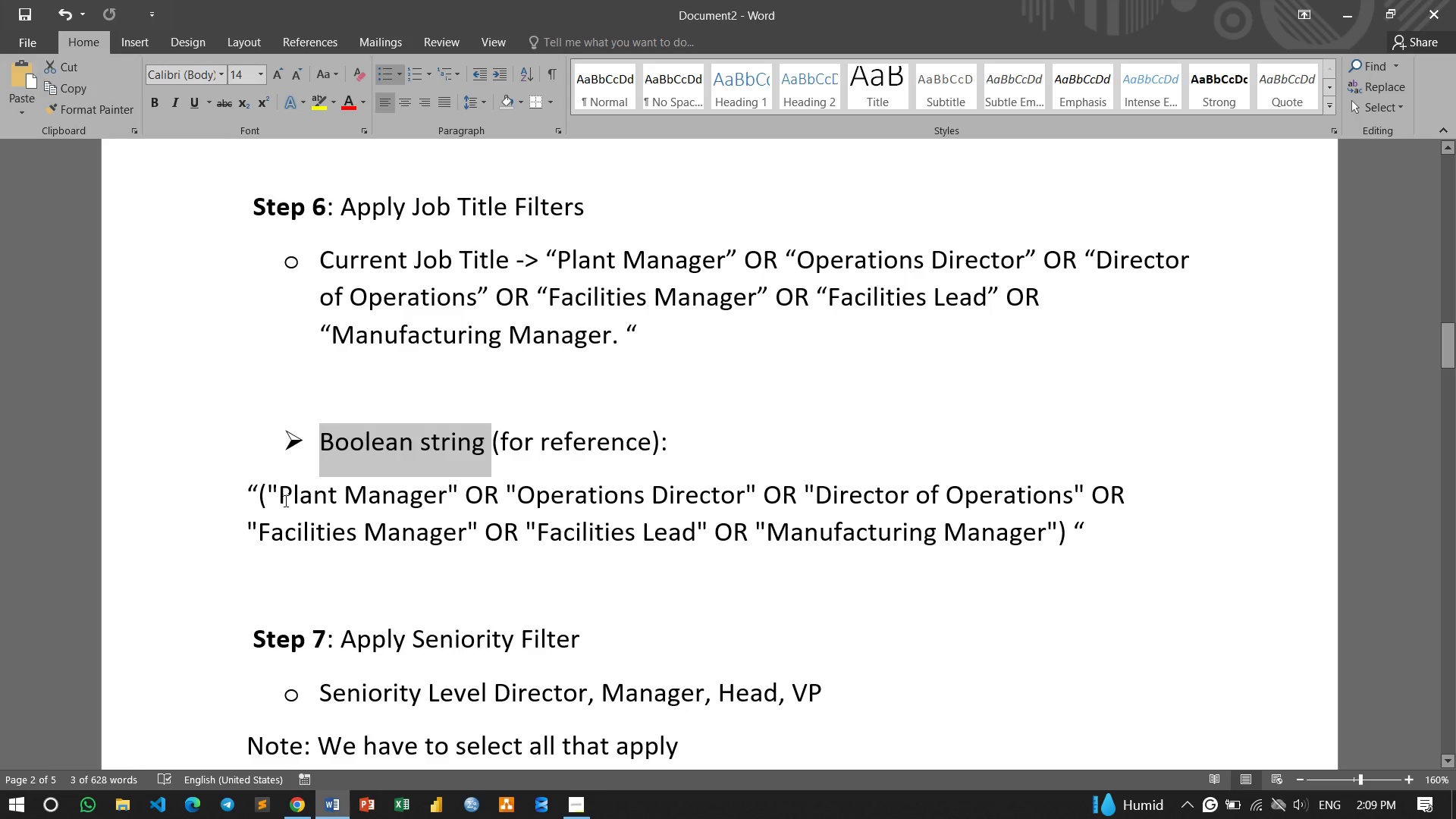 
left_click_drag(start_coordinate=[283, 501], to_coordinate=[422, 498])
 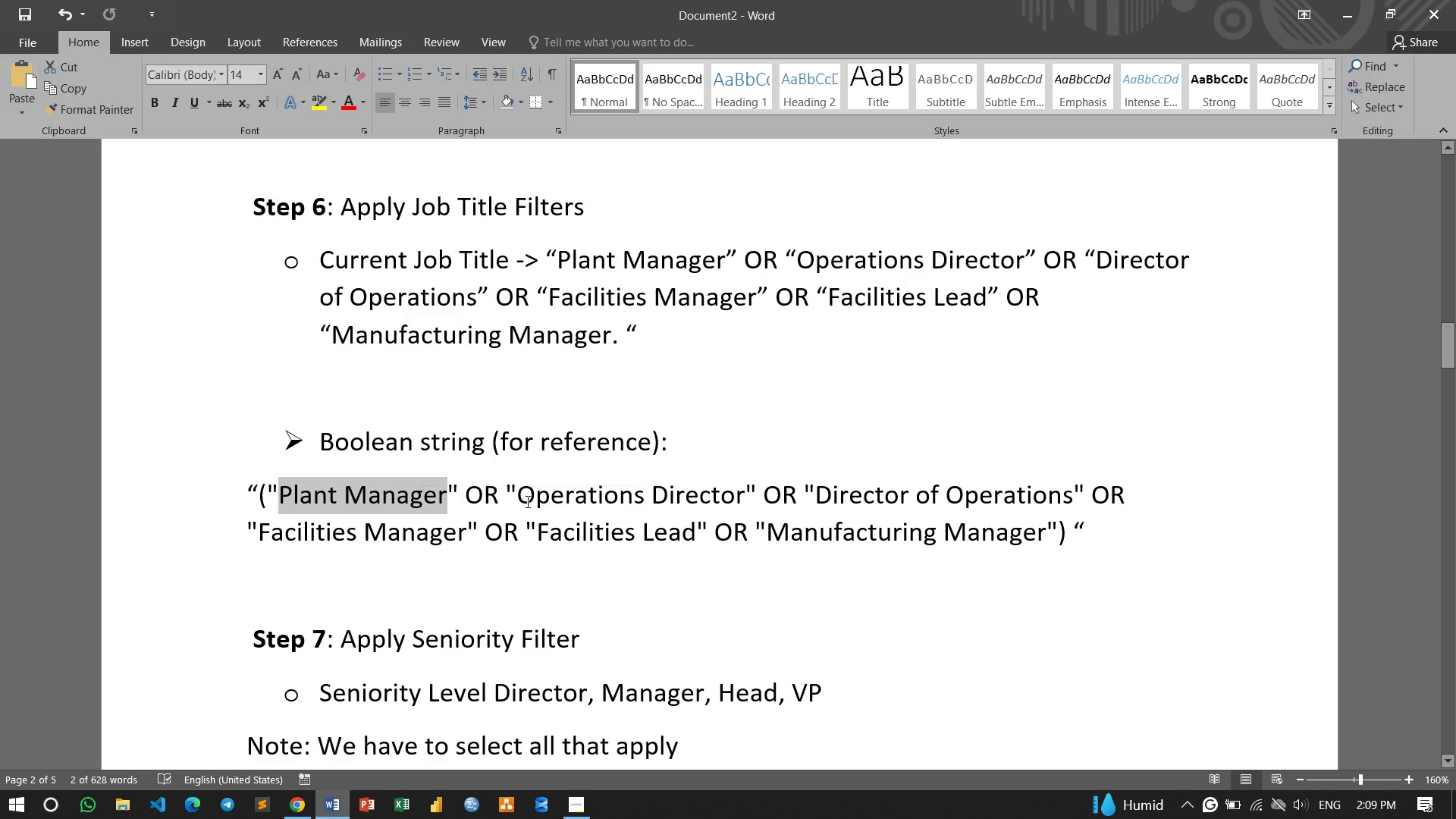 
left_click_drag(start_coordinate=[522, 500], to_coordinate=[736, 494])
 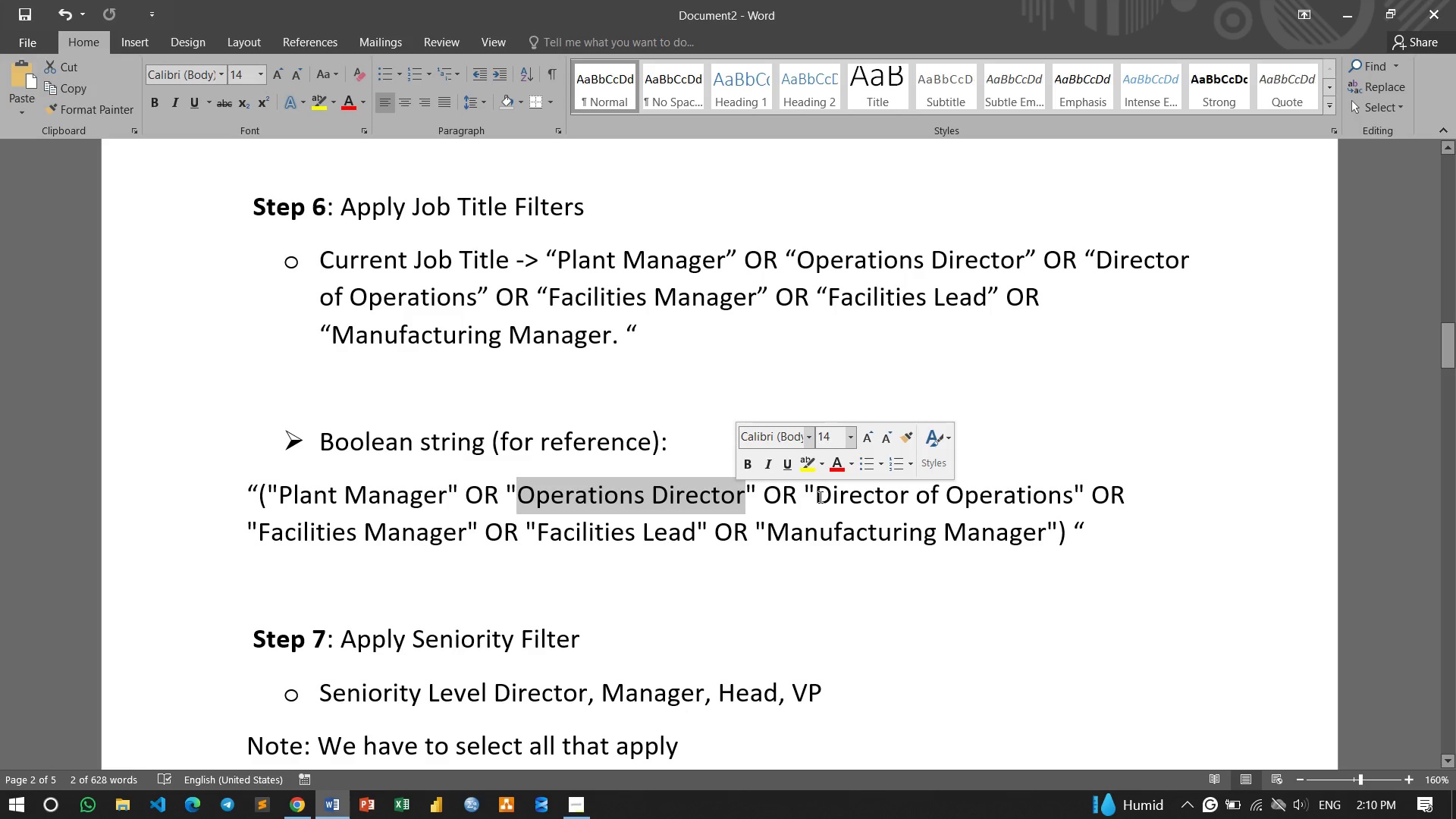 
left_click_drag(start_coordinate=[819, 497], to_coordinate=[1055, 494])
 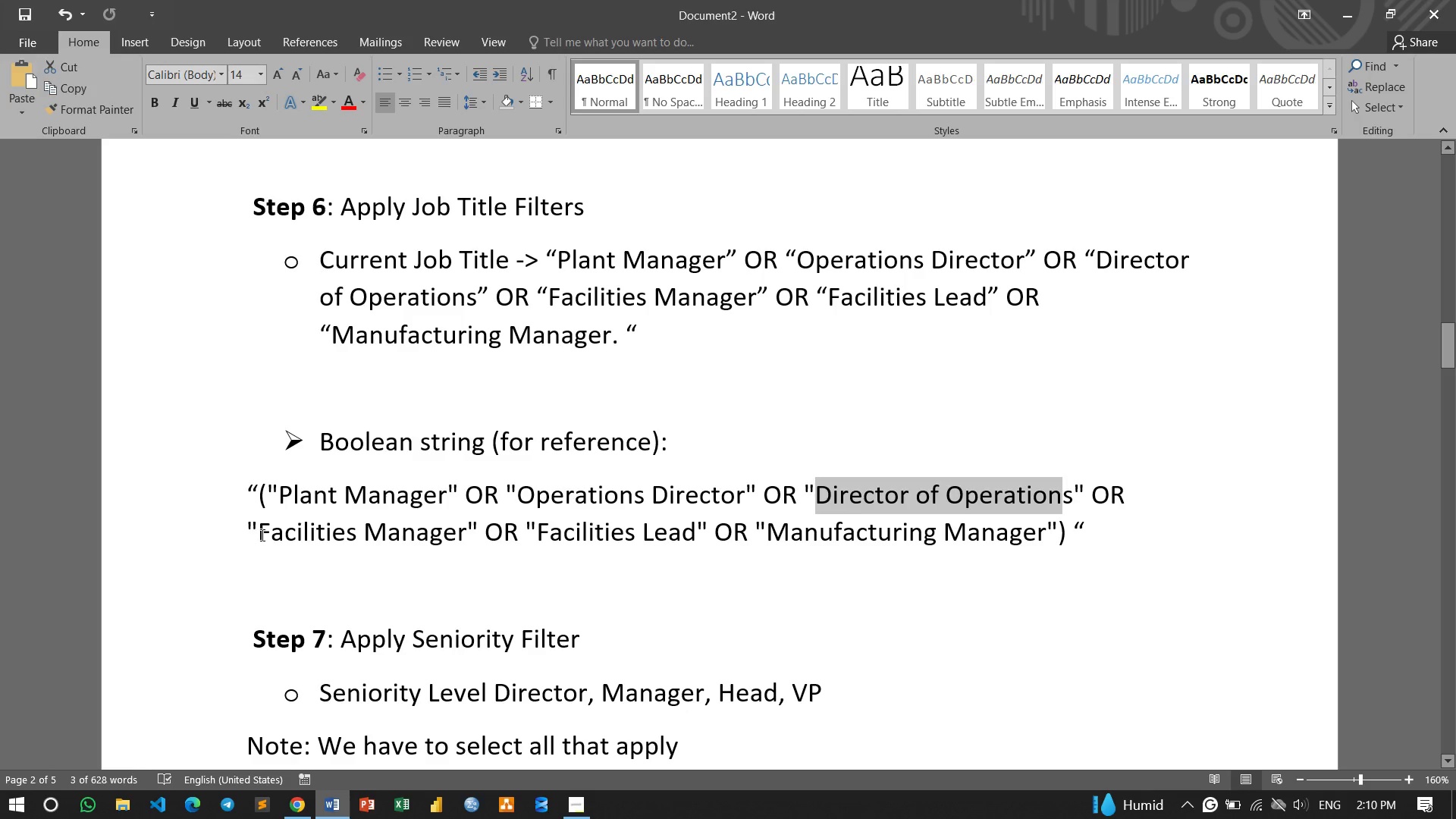 
left_click_drag(start_coordinate=[259, 535], to_coordinate=[424, 536])
 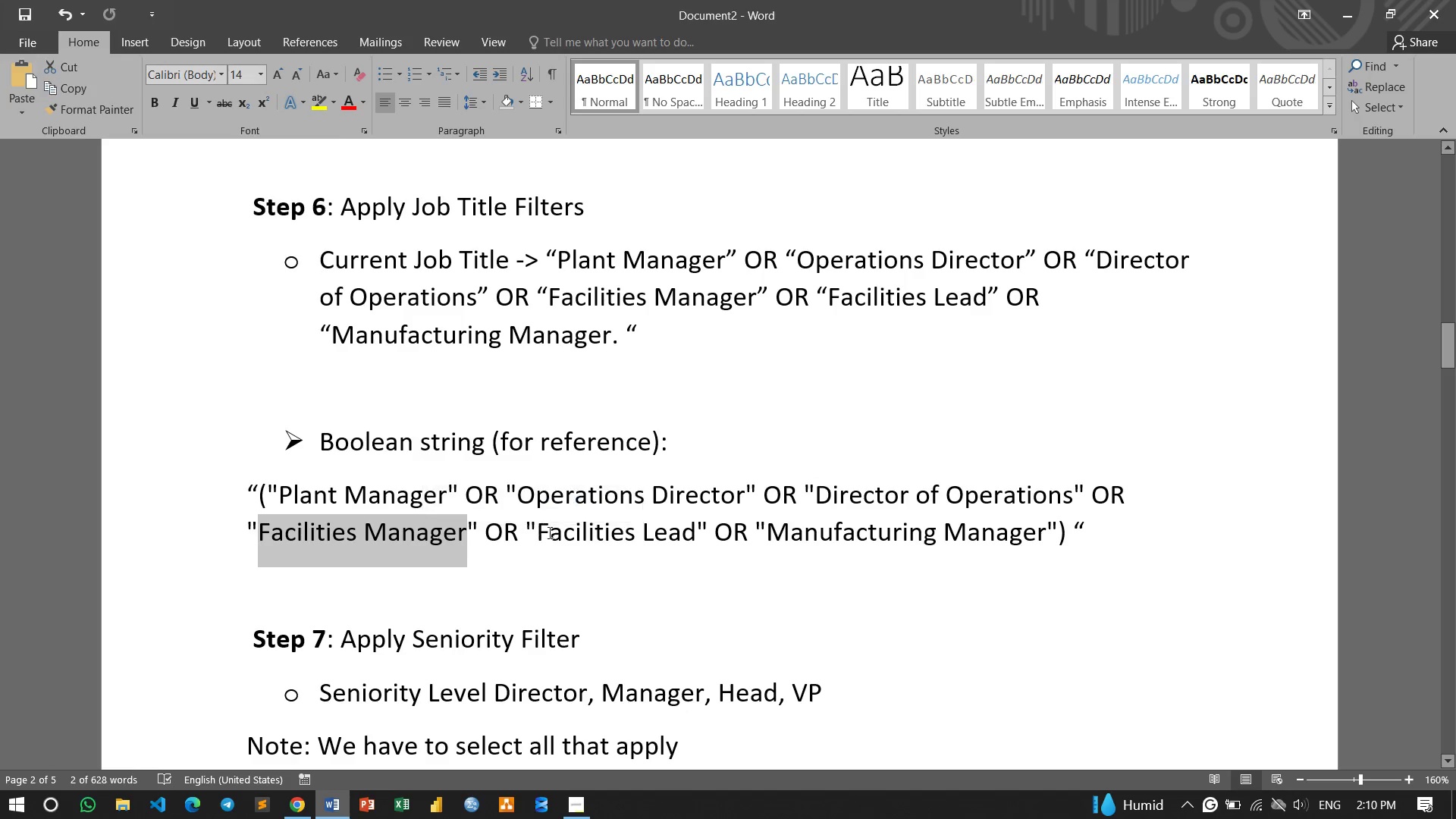 
left_click_drag(start_coordinate=[538, 529], to_coordinate=[695, 538])
 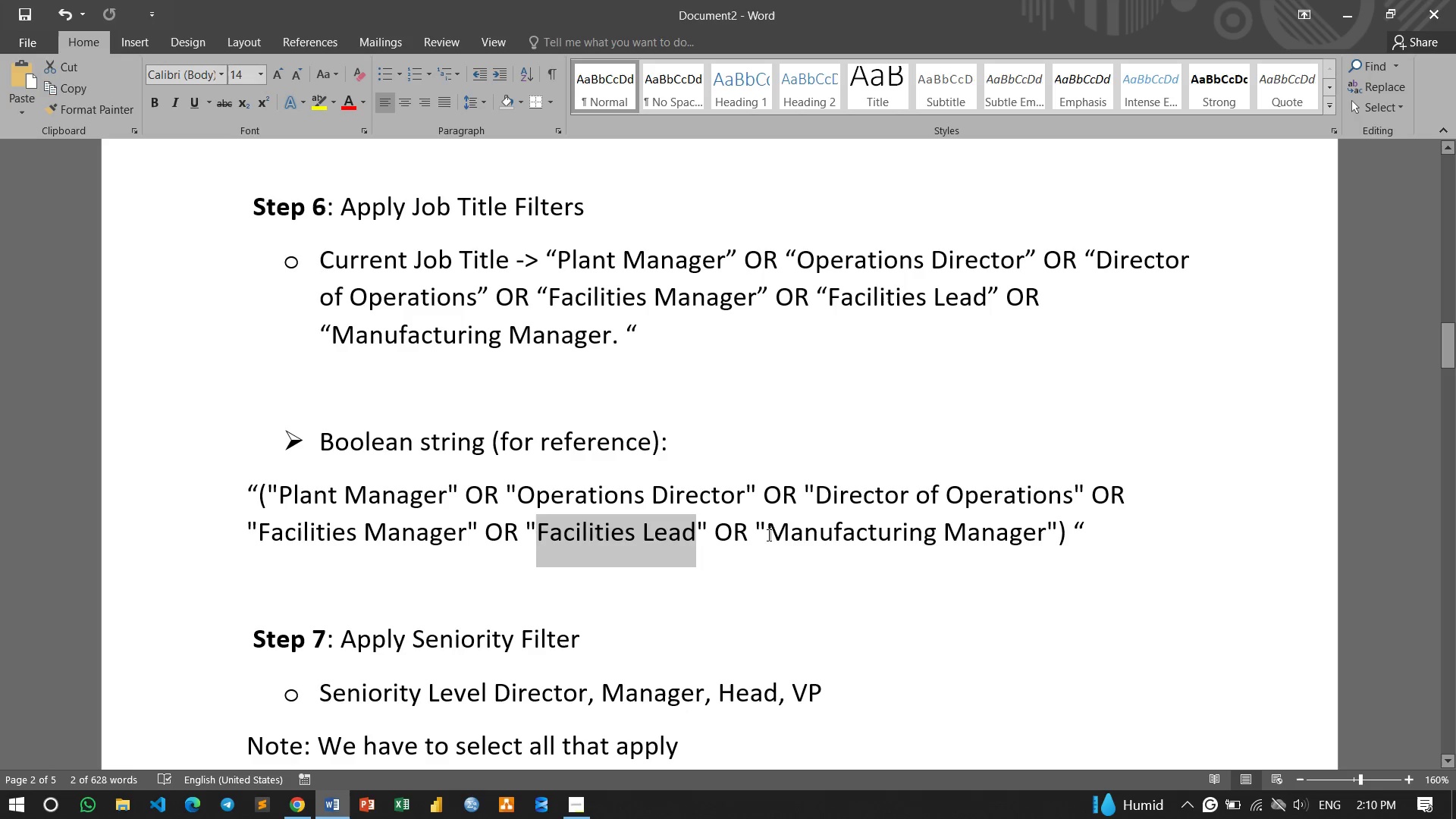 
left_click_drag(start_coordinate=[767, 535], to_coordinate=[1015, 530])
 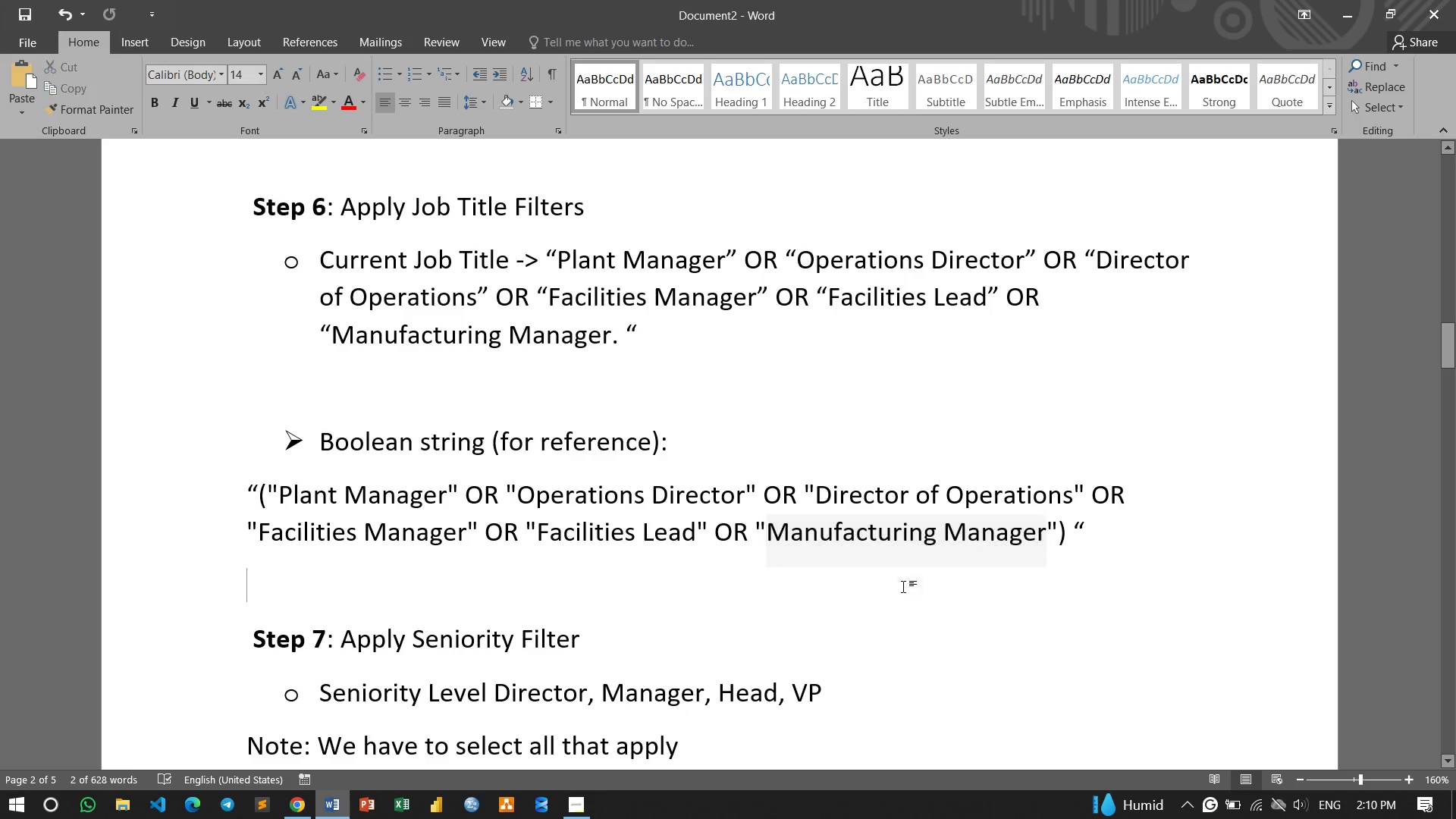 
left_click([899, 573])
 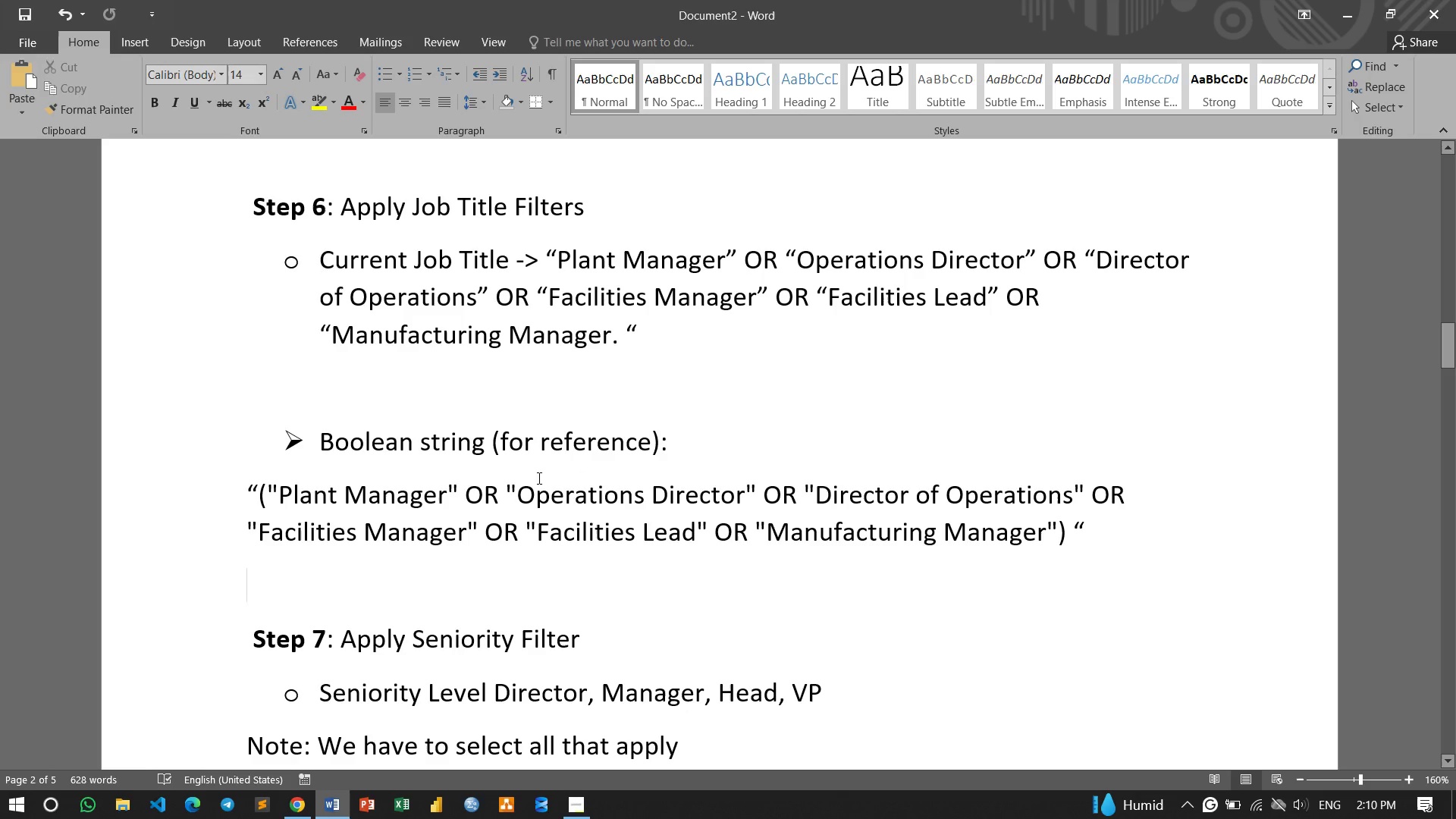 
scroll: coordinate [408, 440], scroll_direction: down, amount: 6.0
 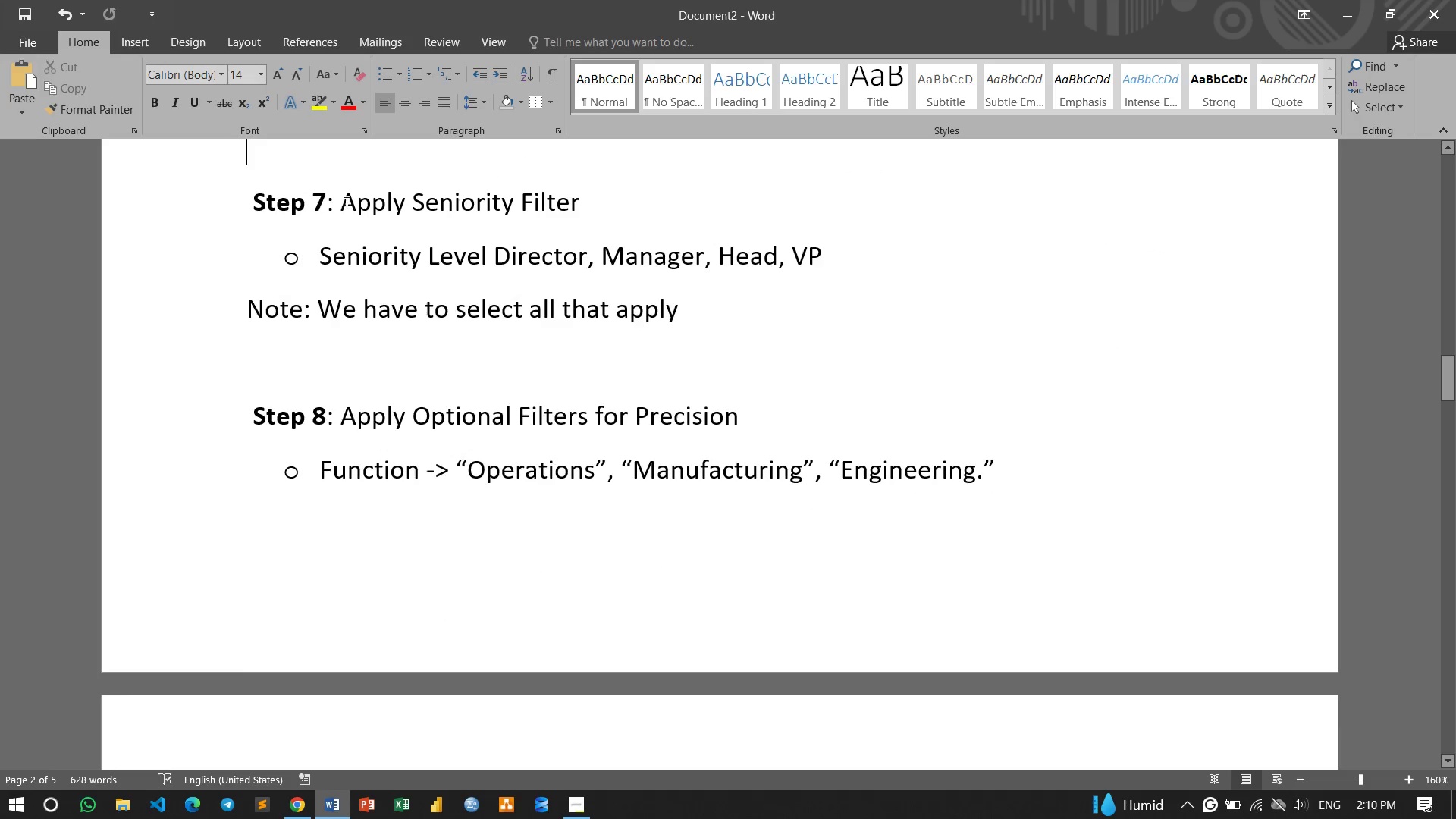 
left_click_drag(start_coordinate=[336, 209], to_coordinate=[478, 212])
 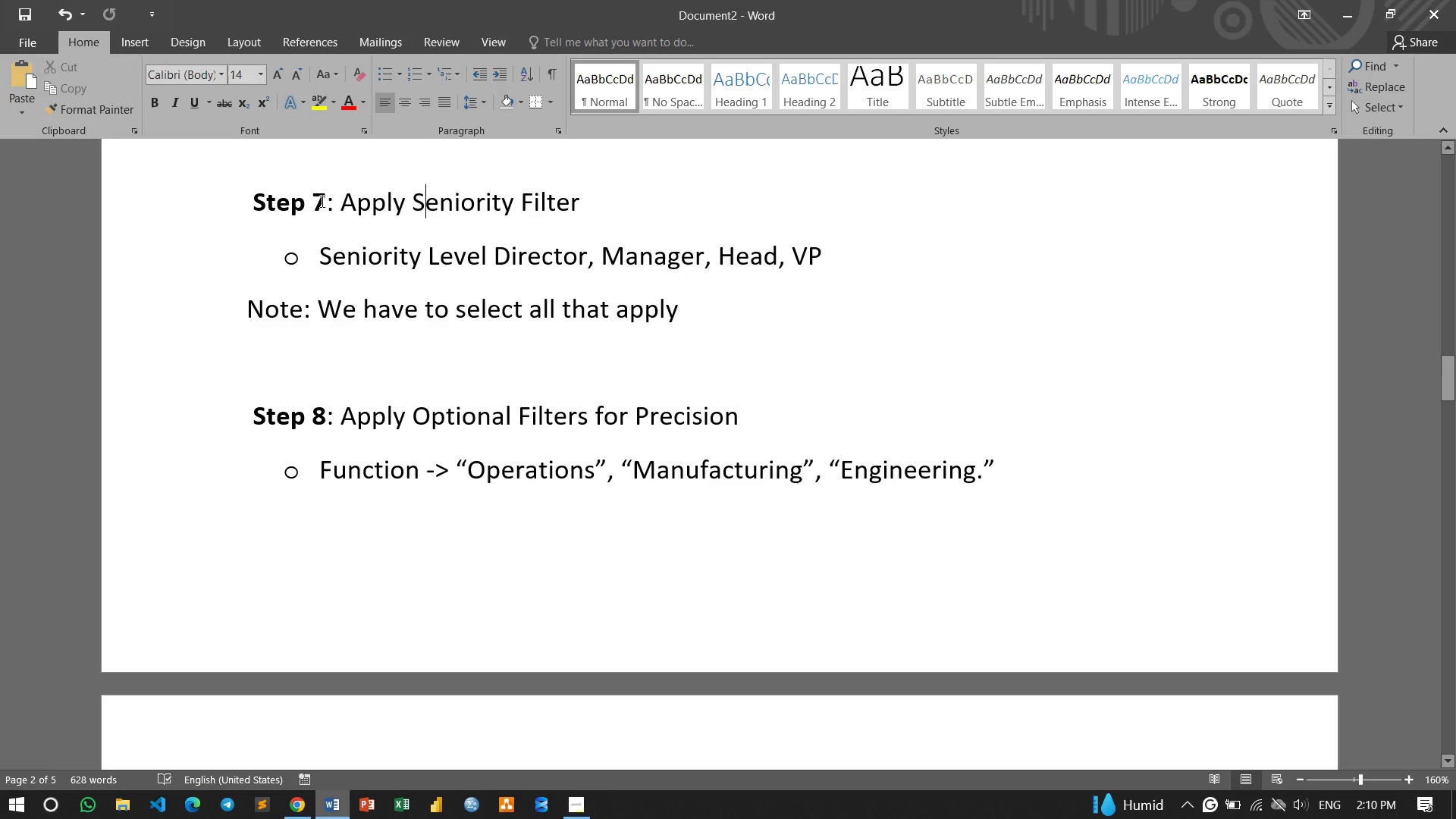 
left_click_drag(start_coordinate=[323, 201], to_coordinate=[268, 206])
 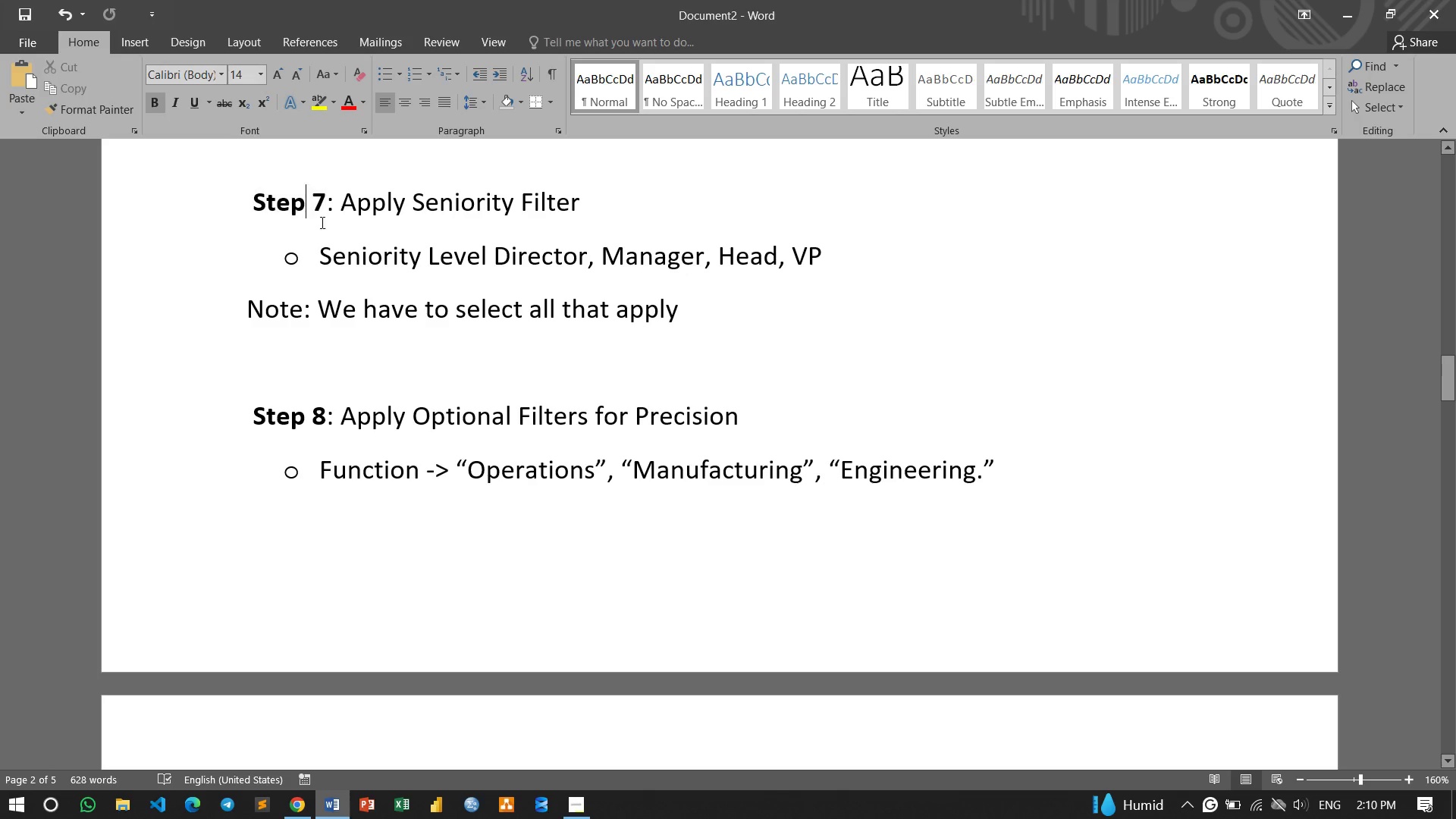 
left_click([303, 221])
 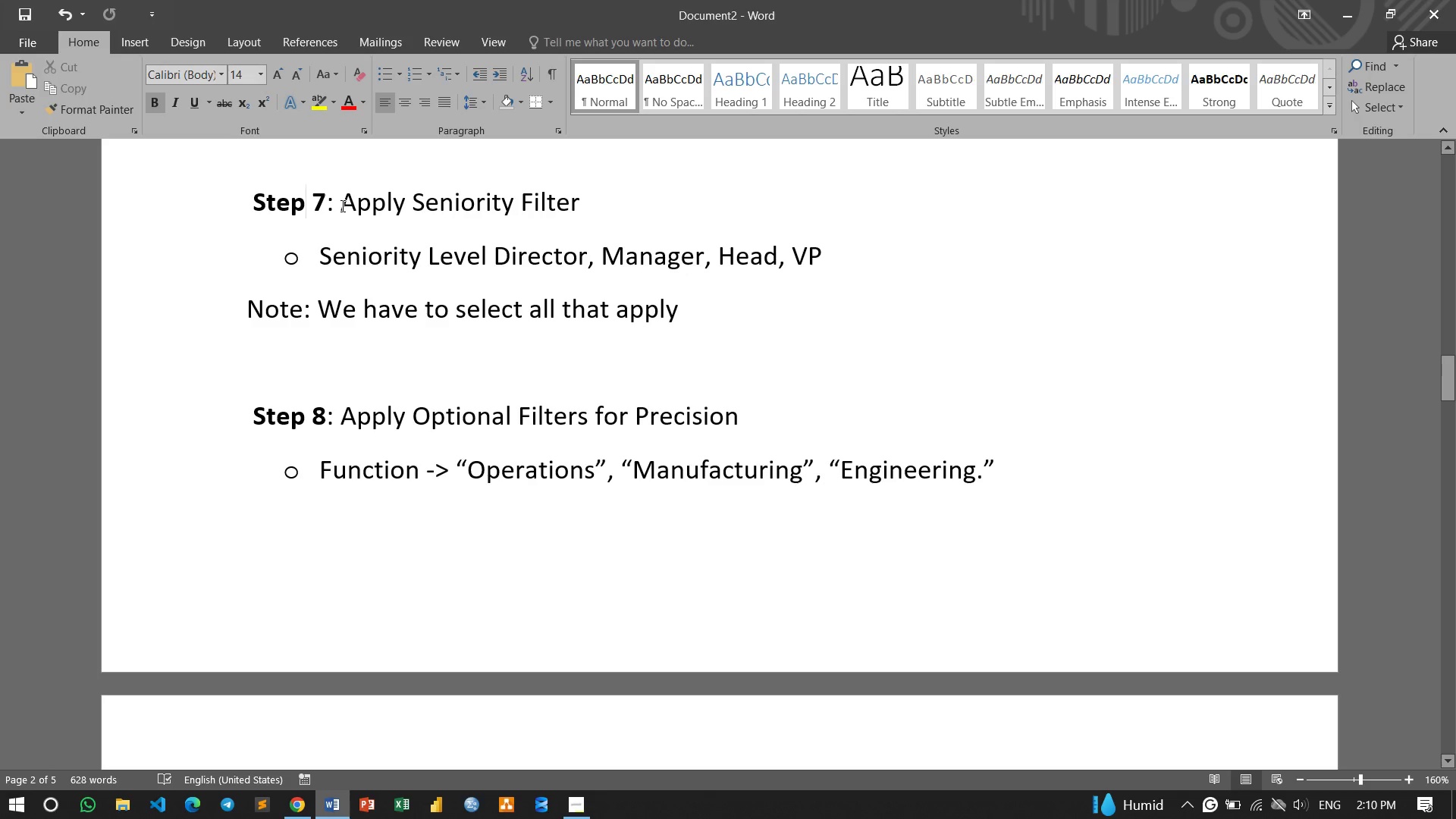 
left_click_drag(start_coordinate=[341, 206], to_coordinate=[582, 206])
 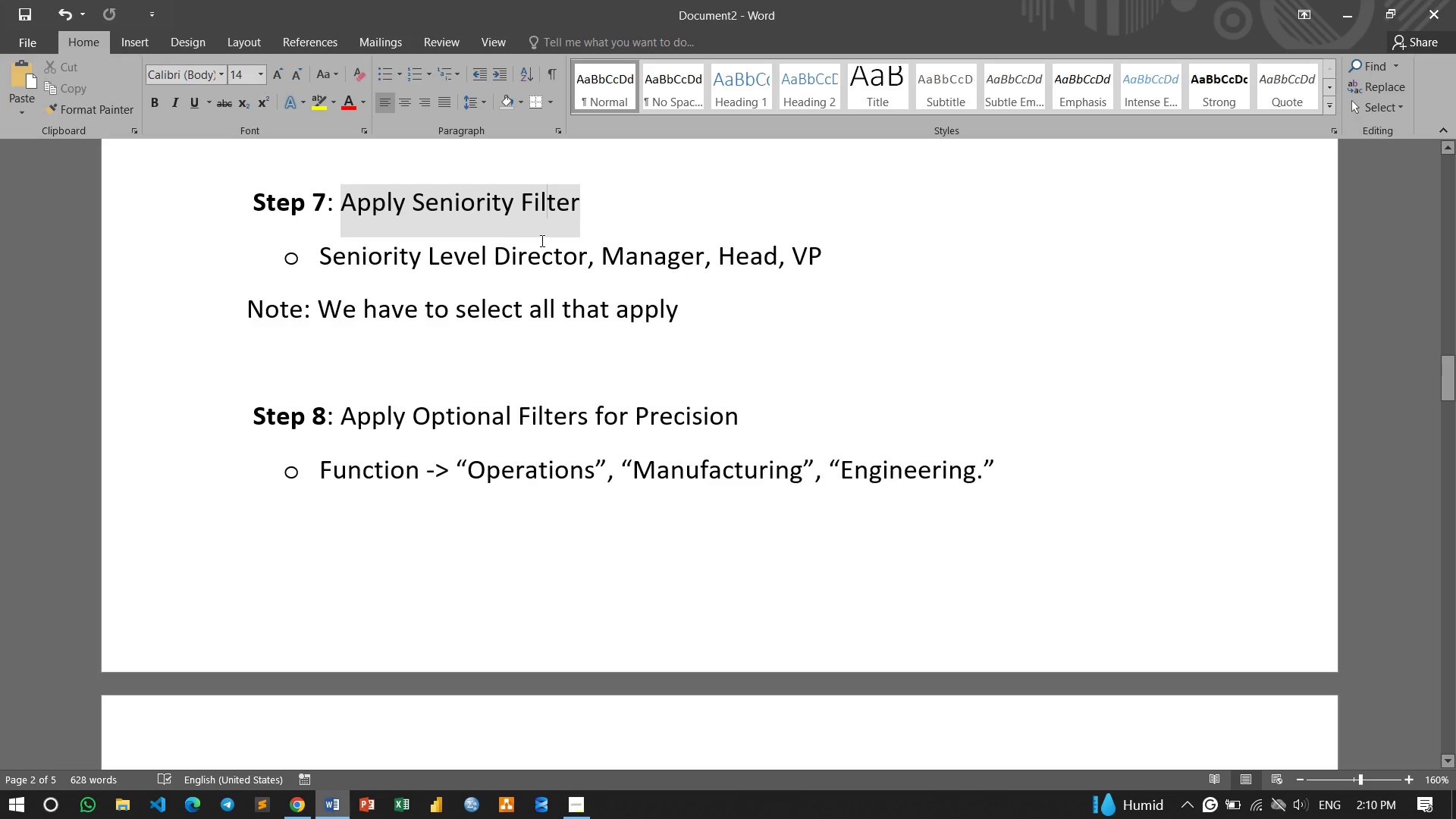 
left_click([551, 212])
 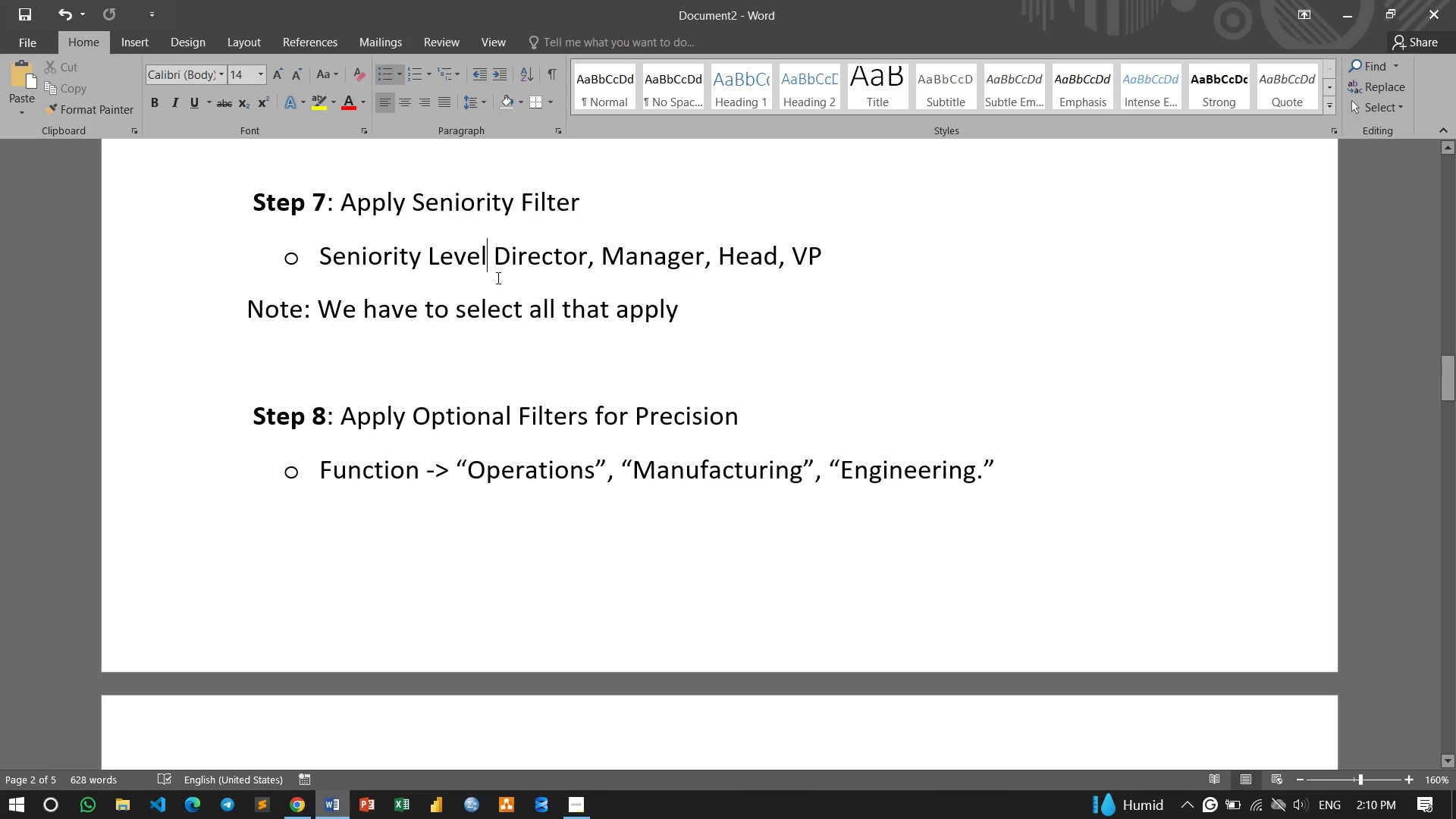 
wait(5.31)
 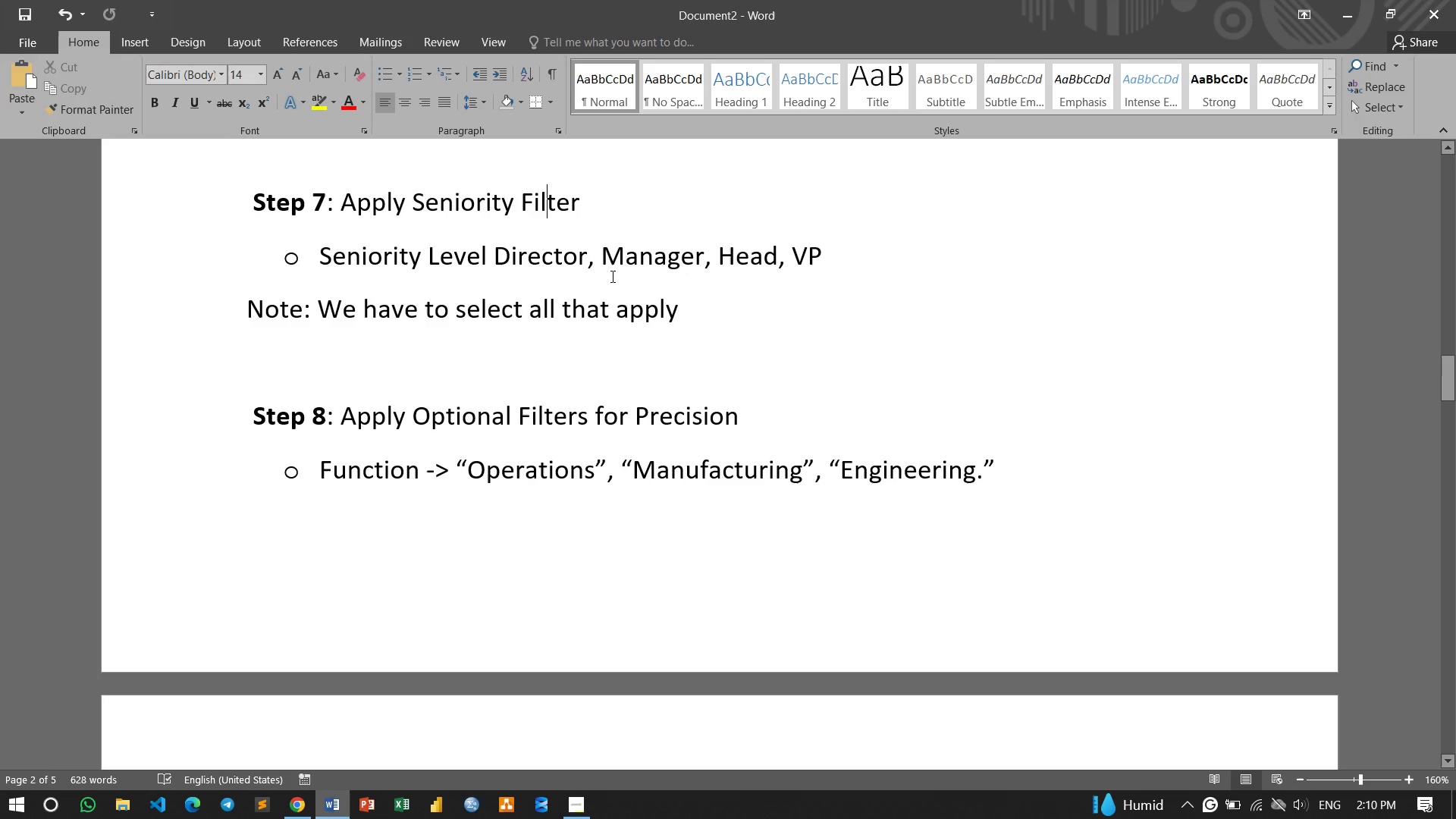 
key(Space)
 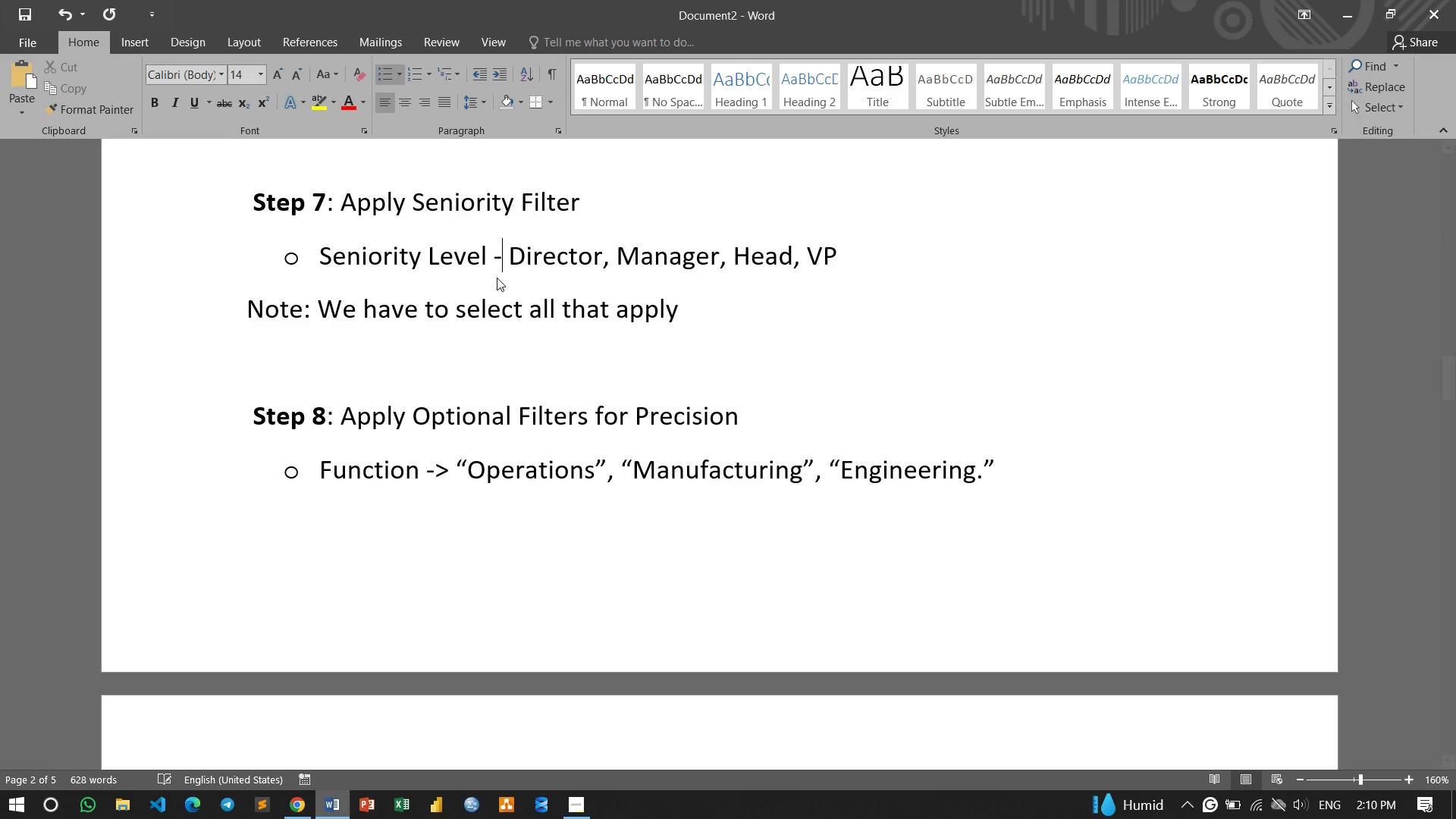 
key(Minus)
 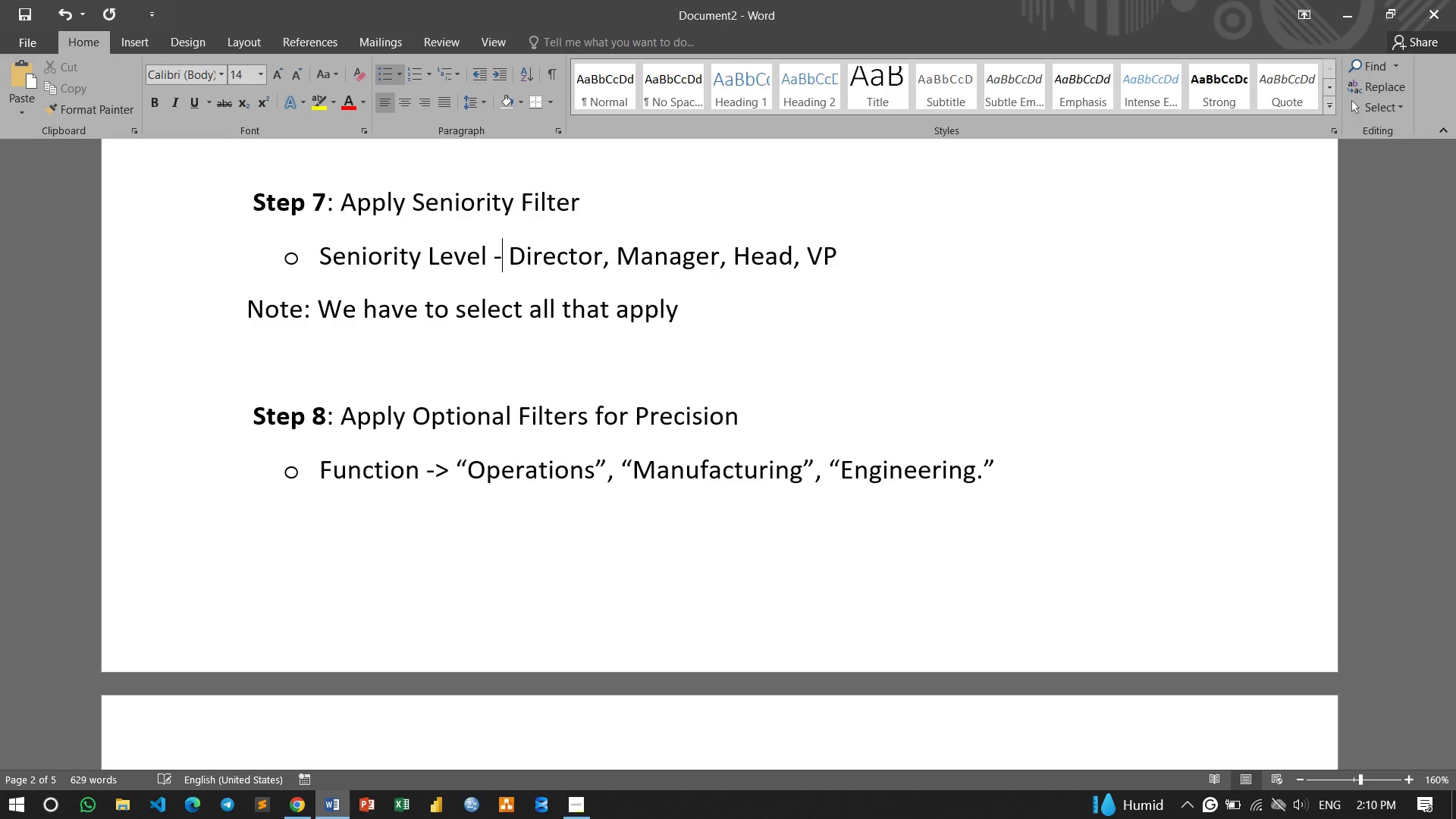 
key(Shift+ShiftRight)
 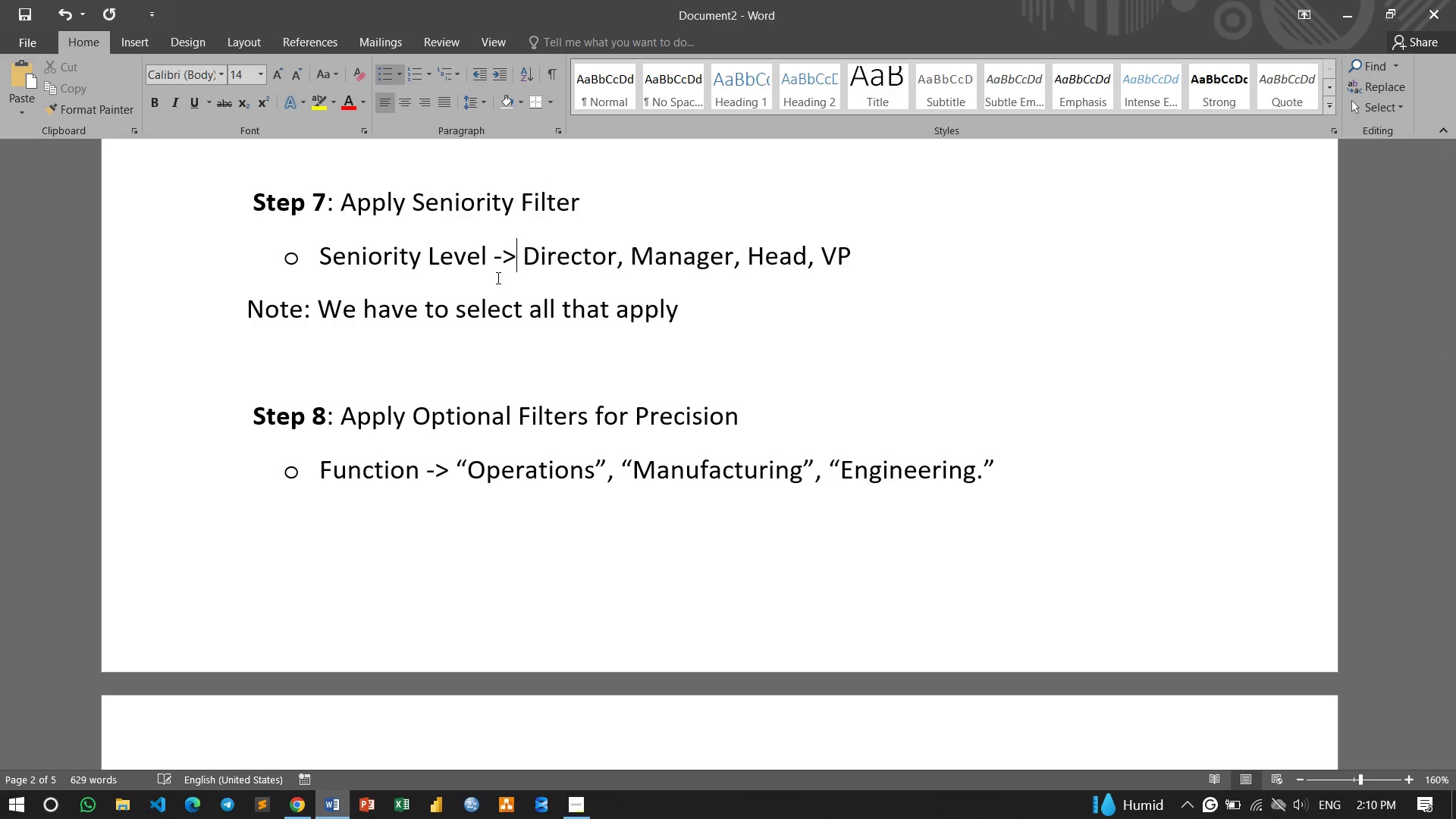 
key(Shift+Period)
 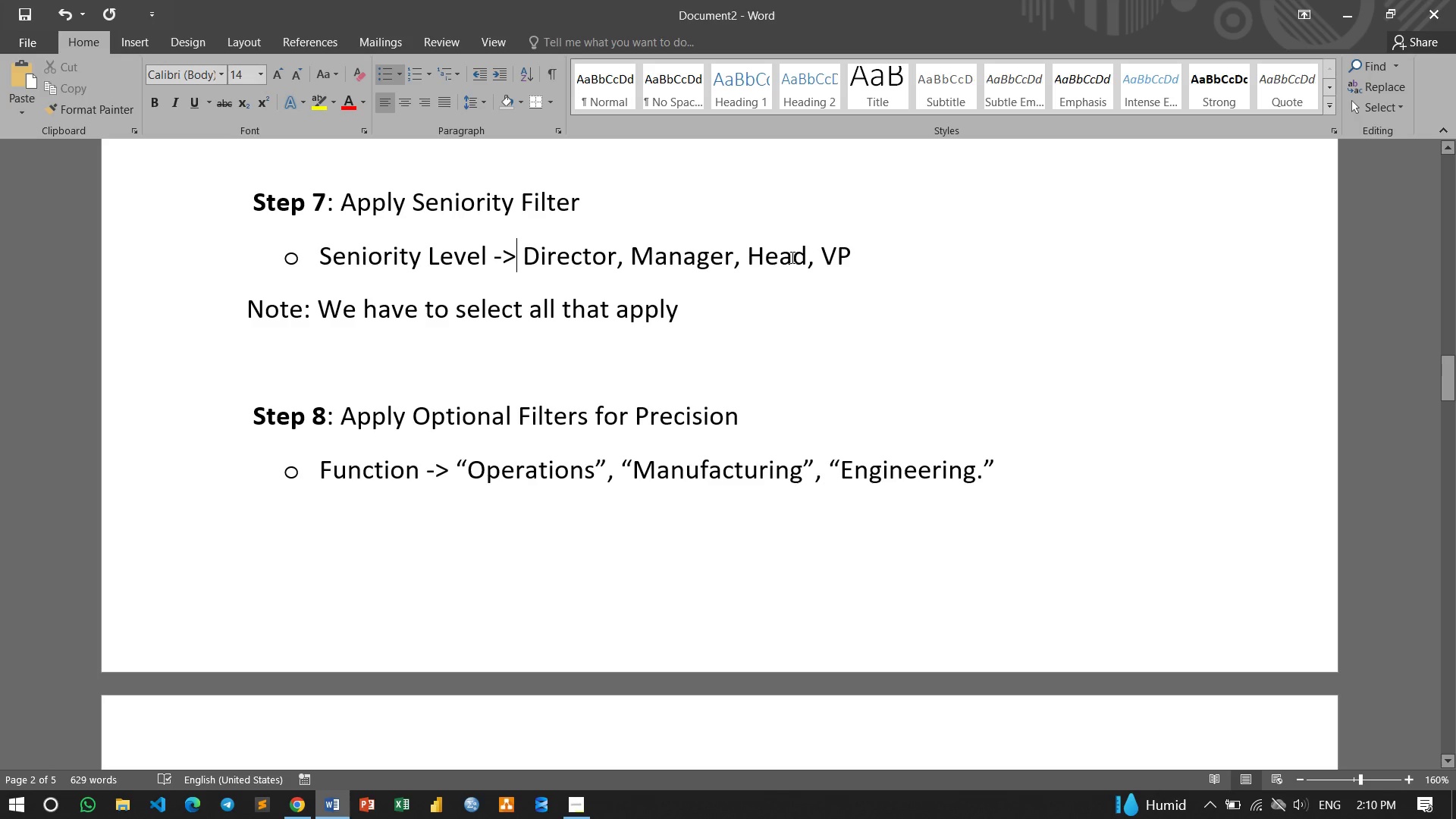 
left_click([807, 260])
 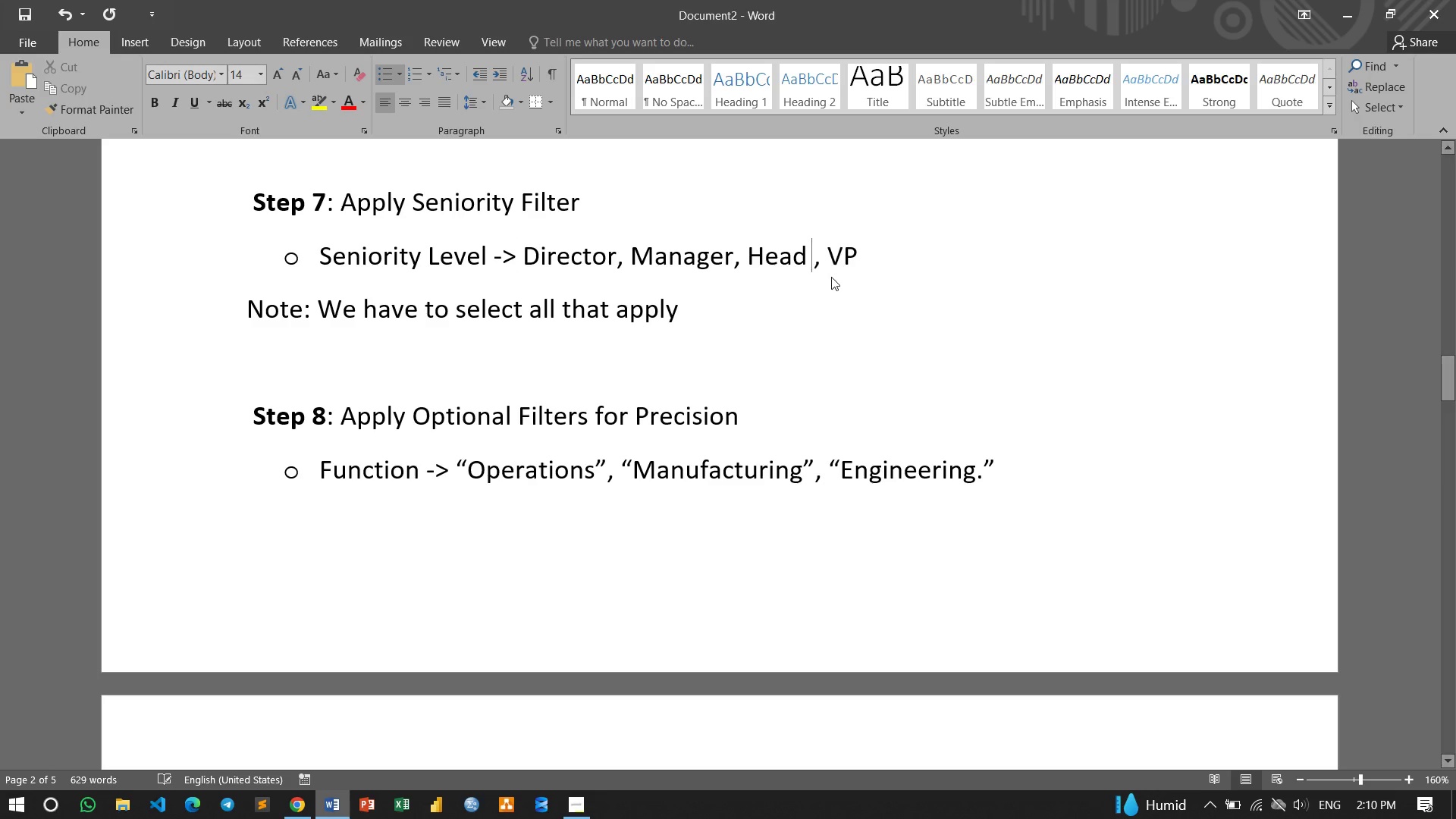 
type( of)
 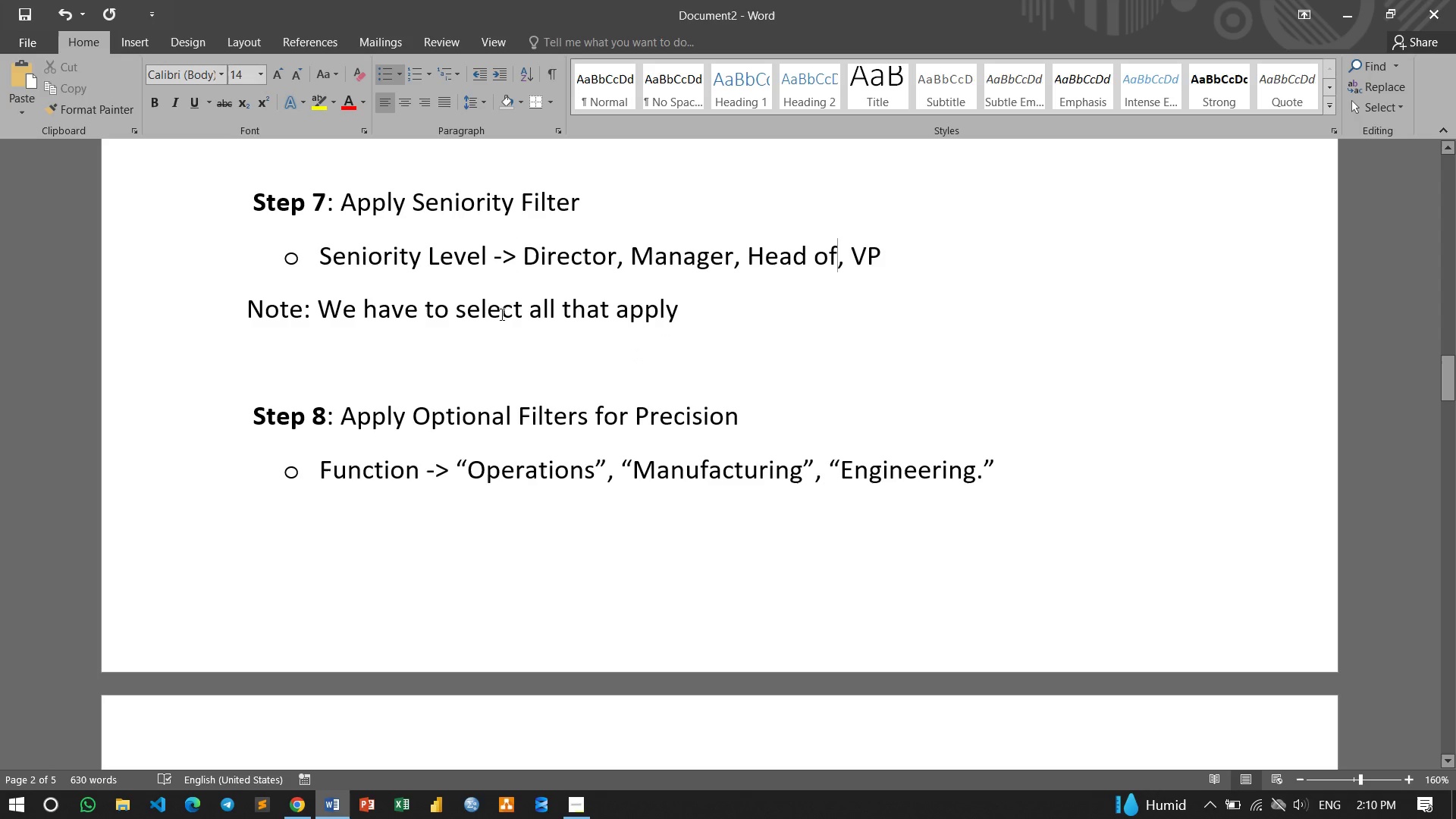 
wait(8.61)
 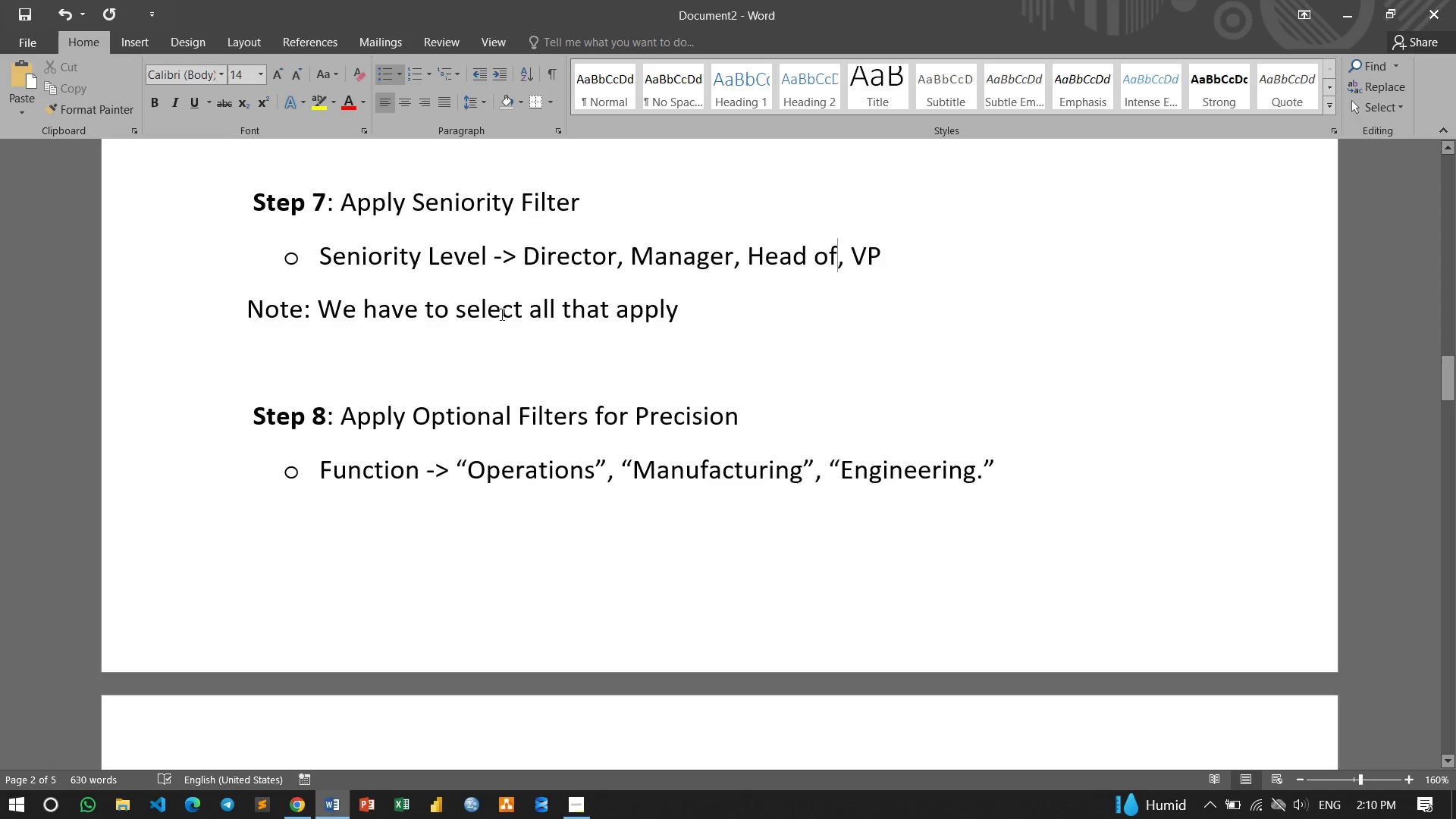 
left_click_drag(start_coordinate=[326, 257], to_coordinate=[466, 256])
 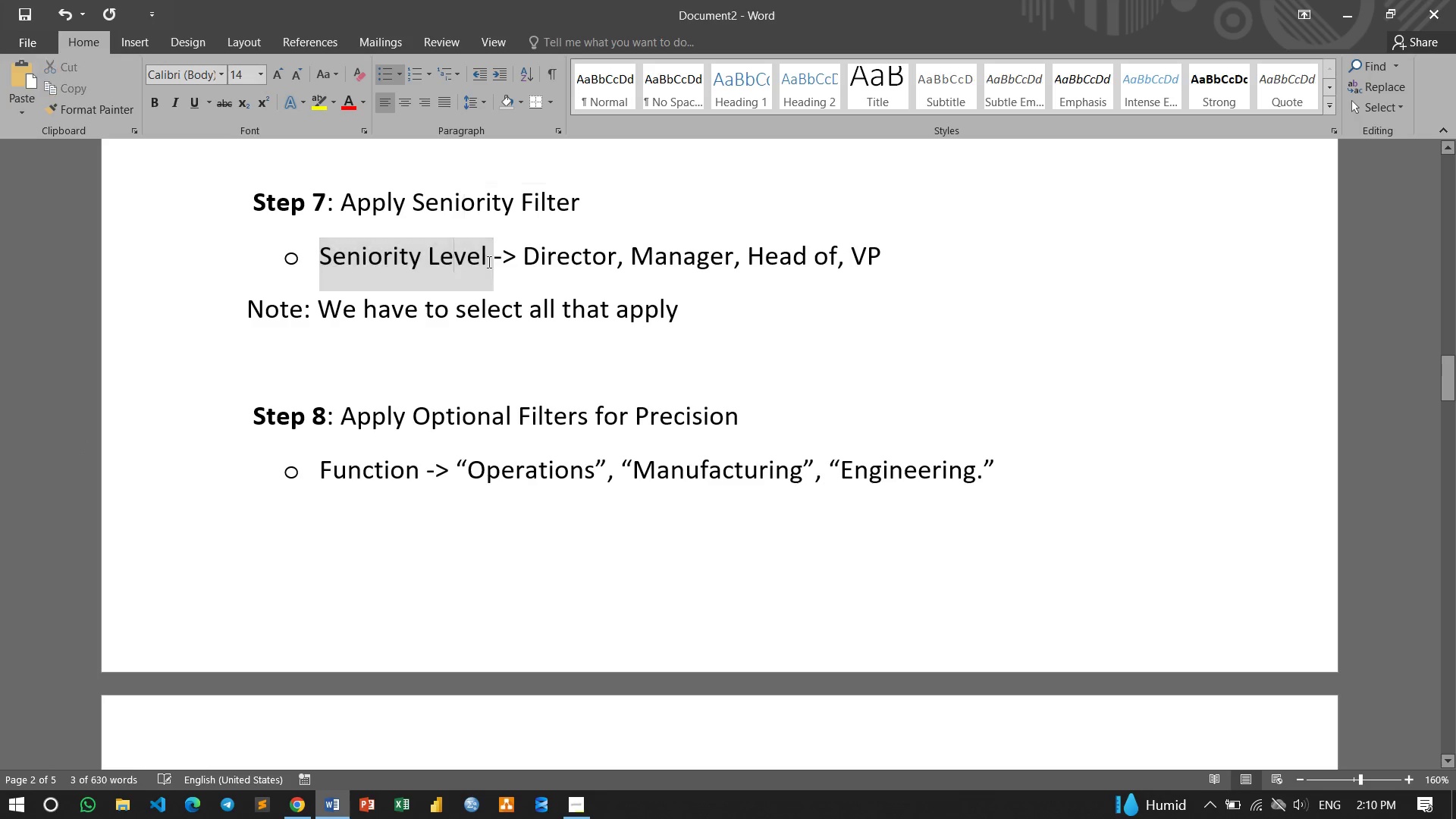 
left_click([455, 269])
 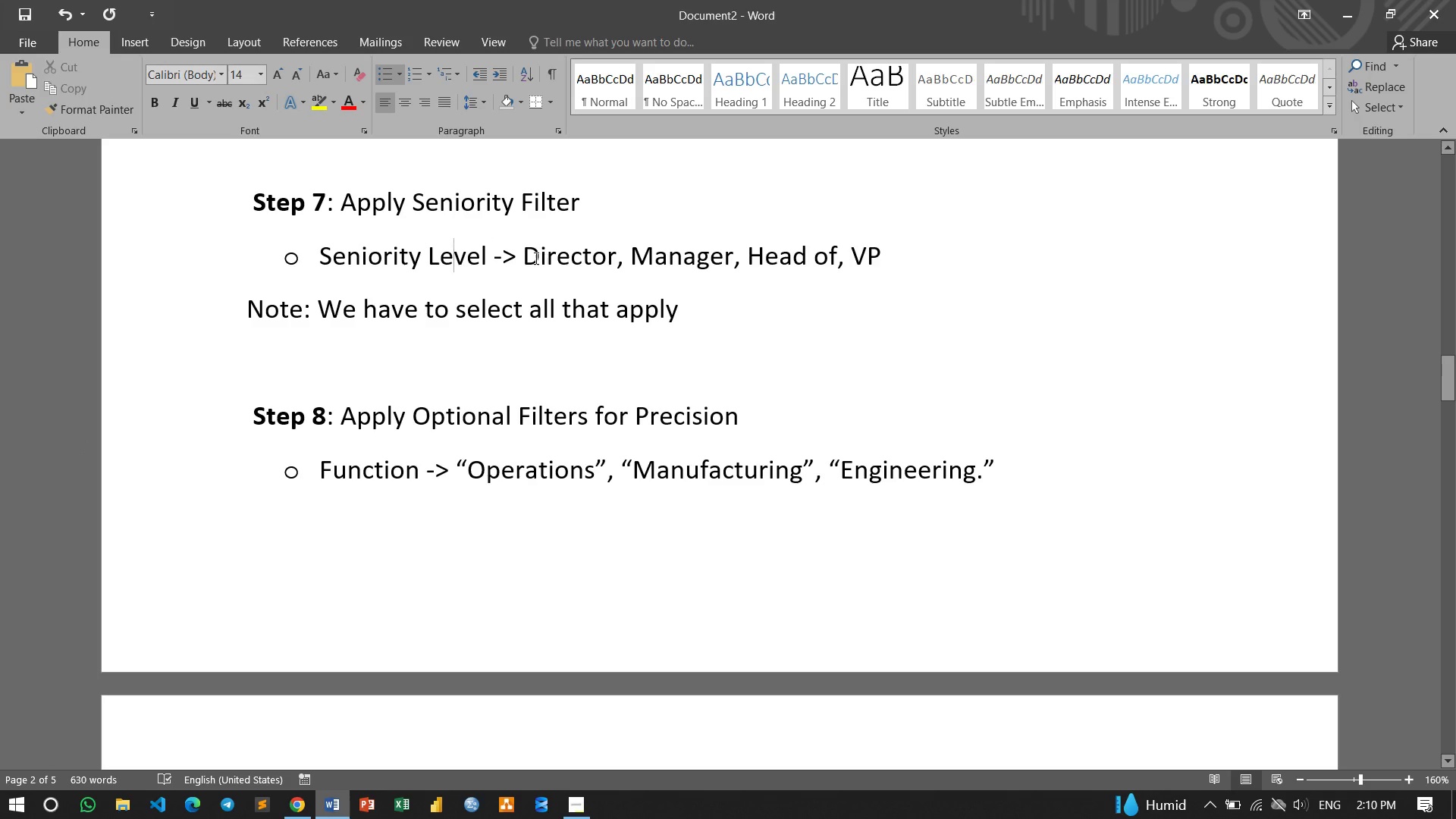 
left_click_drag(start_coordinate=[526, 260], to_coordinate=[615, 264])
 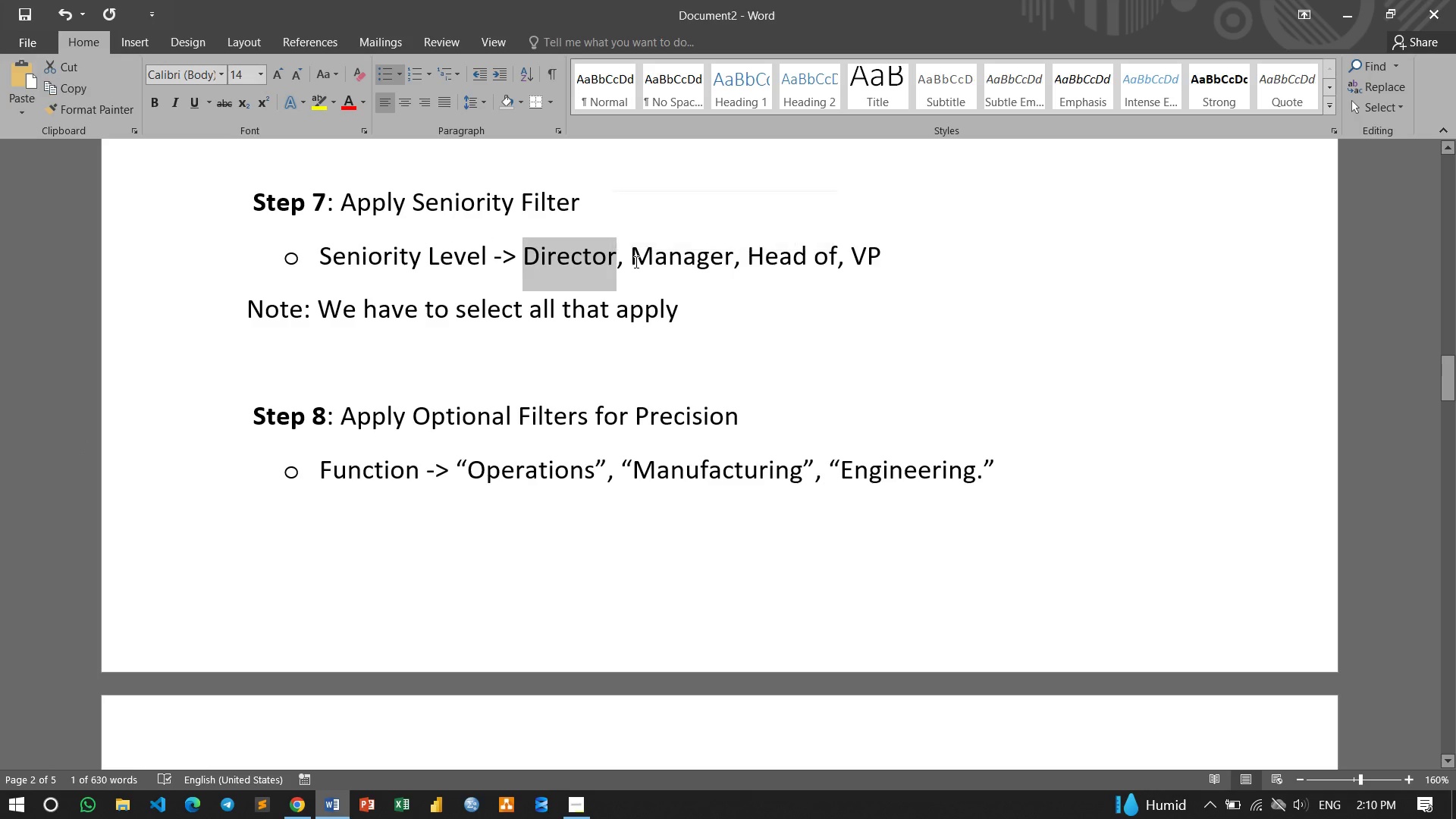 
left_click_drag(start_coordinate=[635, 262], to_coordinate=[728, 262])
 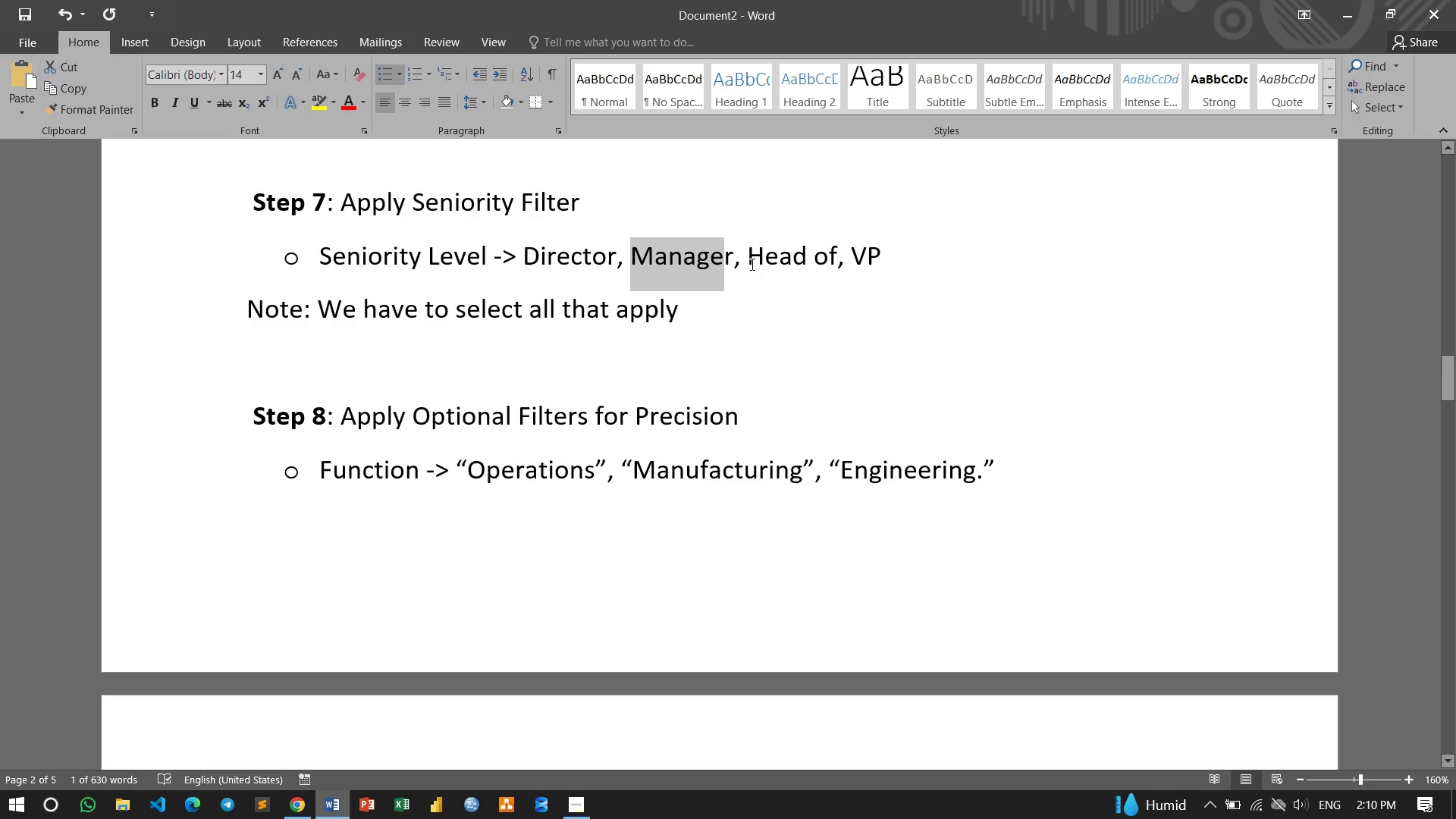 
left_click_drag(start_coordinate=[751, 264], to_coordinate=[839, 262])
 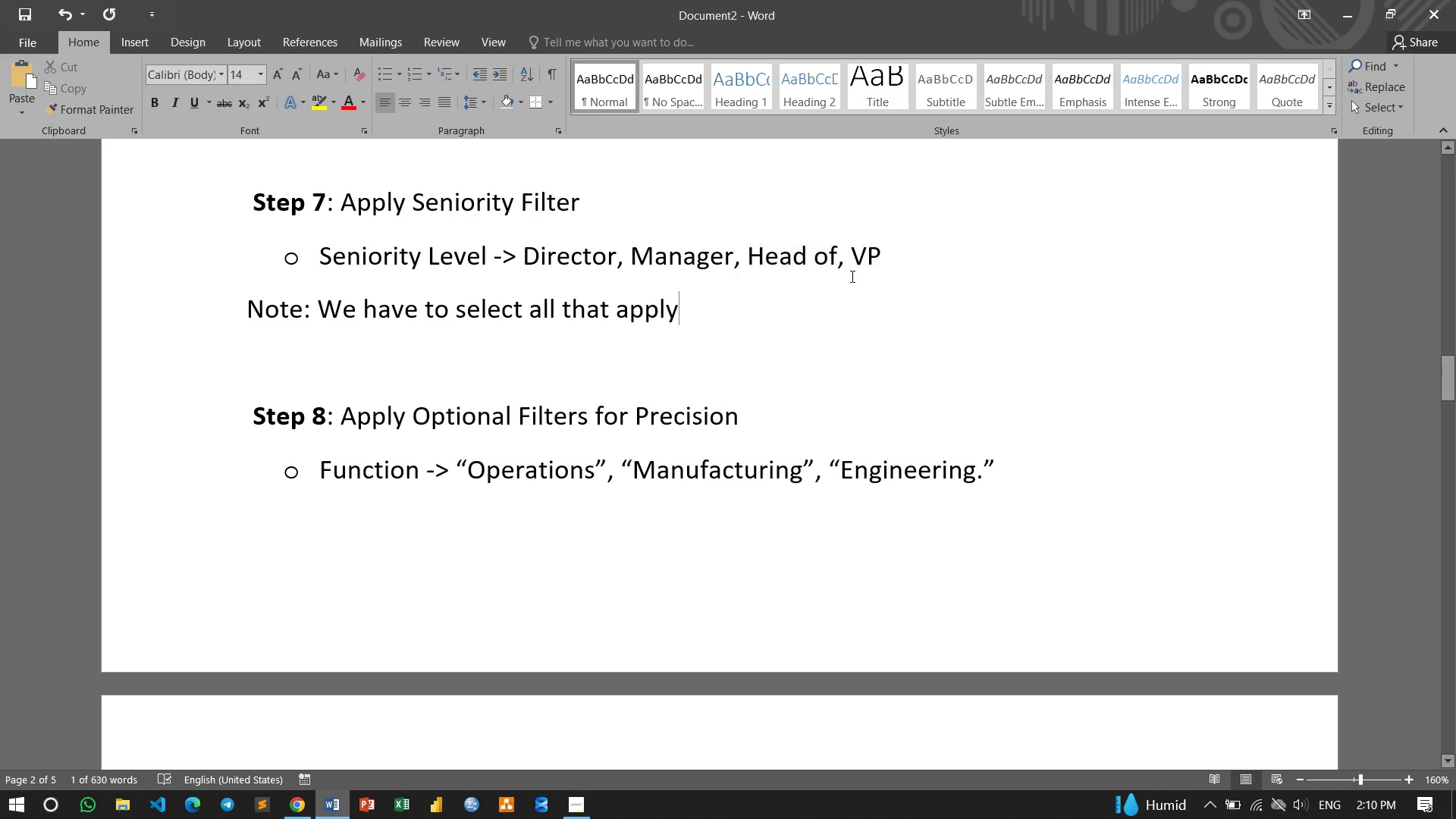 
left_click([836, 291])
 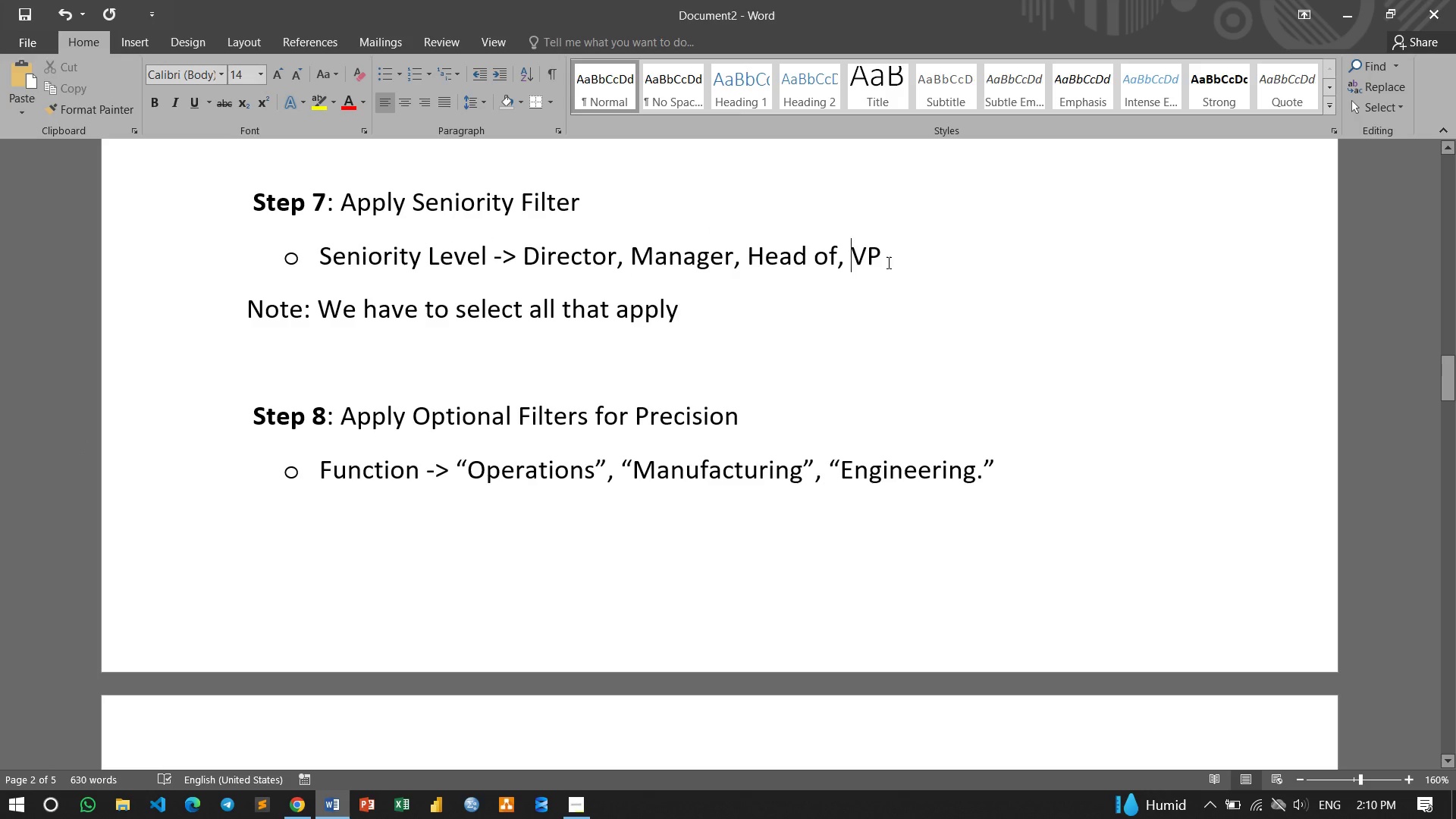 
left_click_drag(start_coordinate=[850, 264], to_coordinate=[890, 262])
 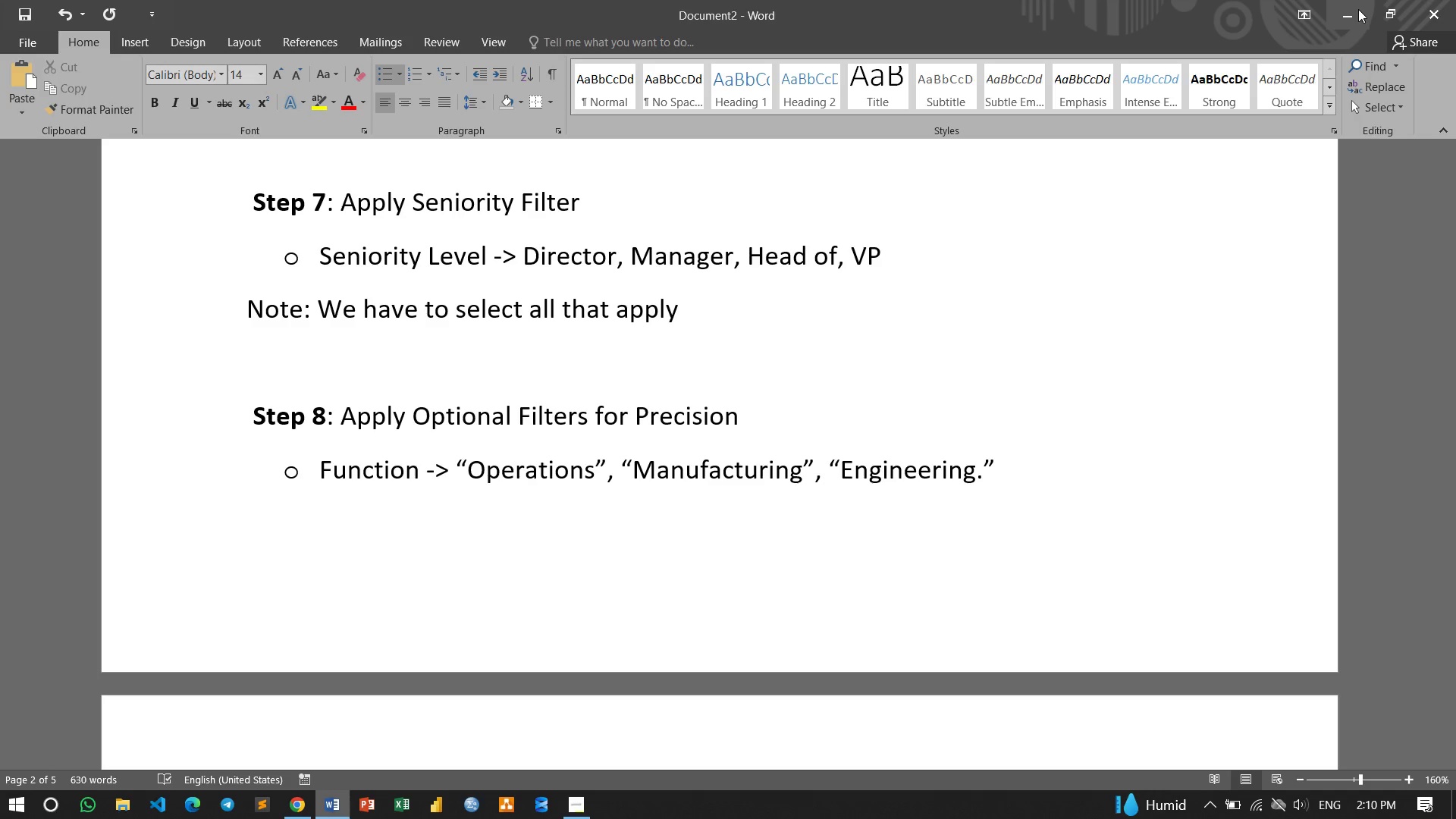 
left_click([1358, 9])
 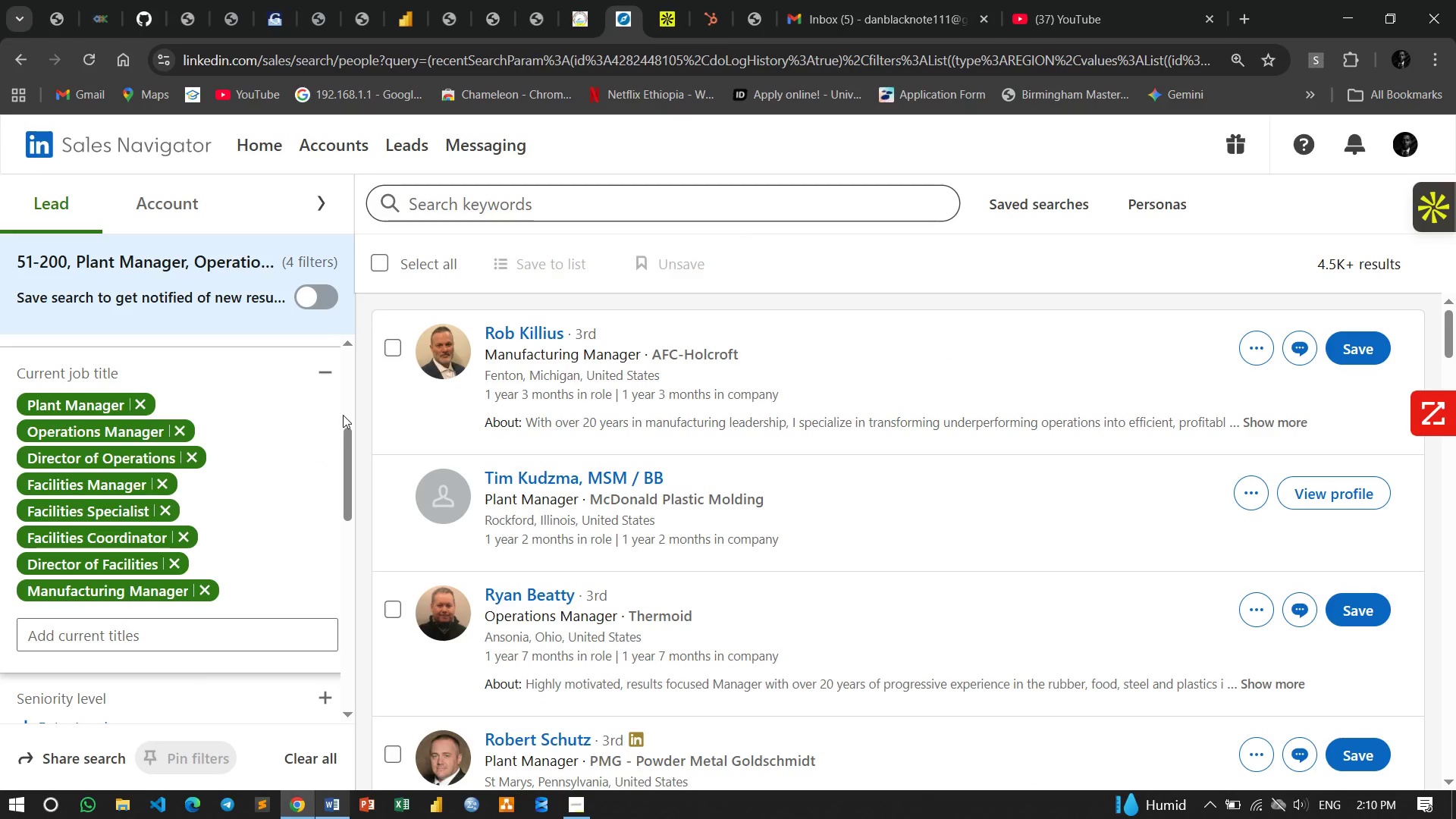 
scroll: coordinate [359, 426], scroll_direction: up, amount: 1.0
 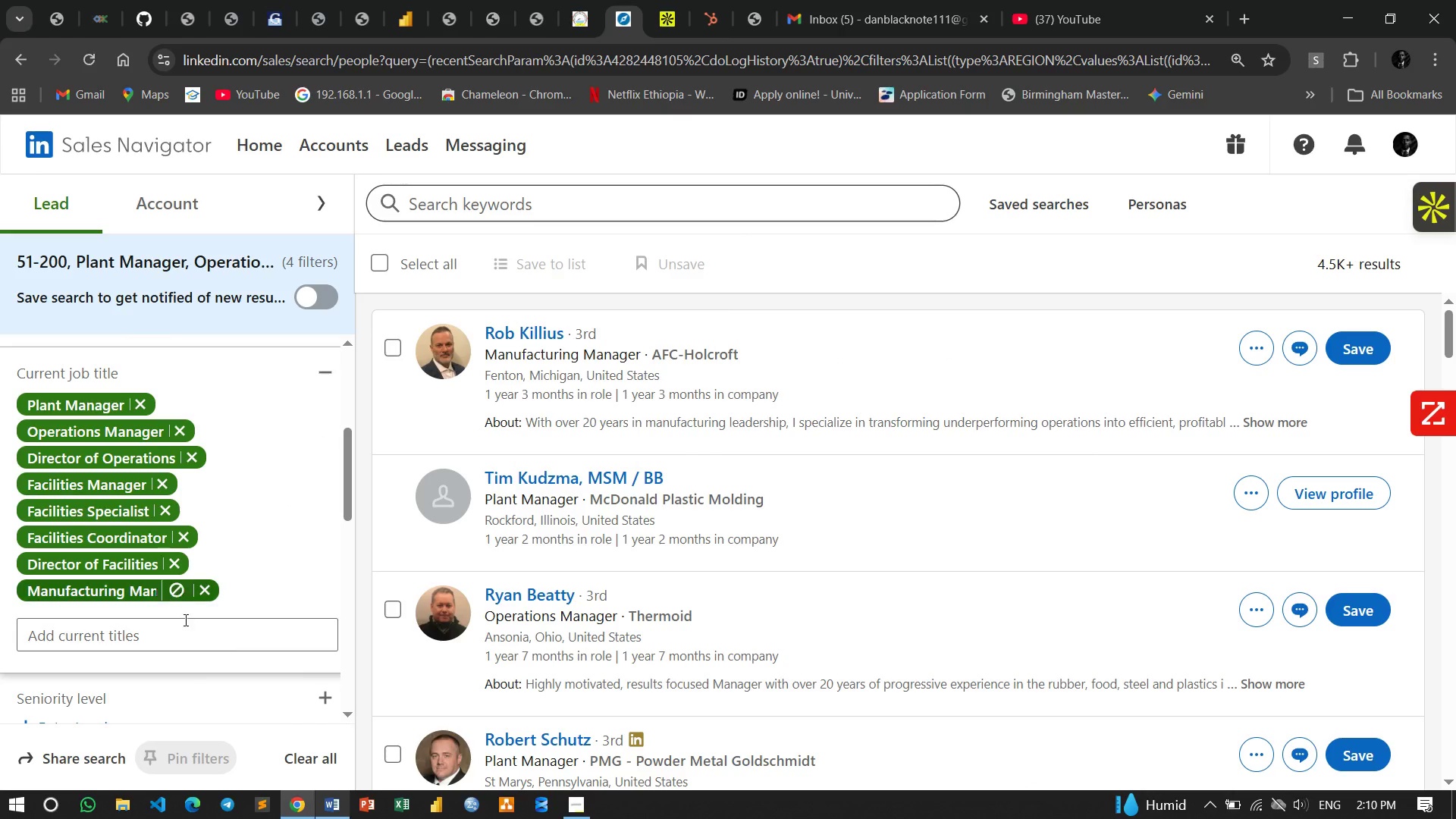 
scroll: coordinate [184, 620], scroll_direction: down, amount: 2.0
 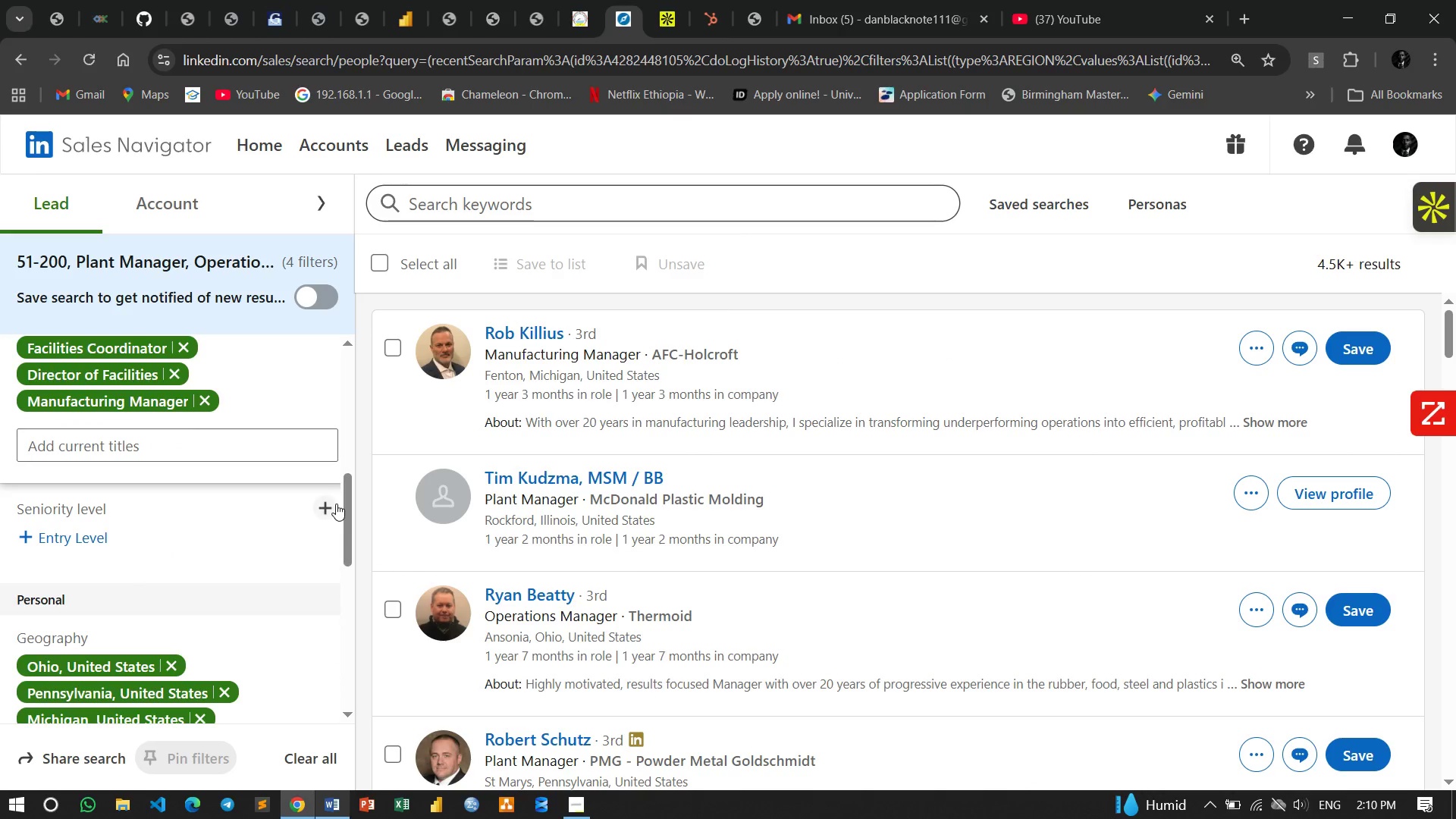 
left_click([336, 504])
 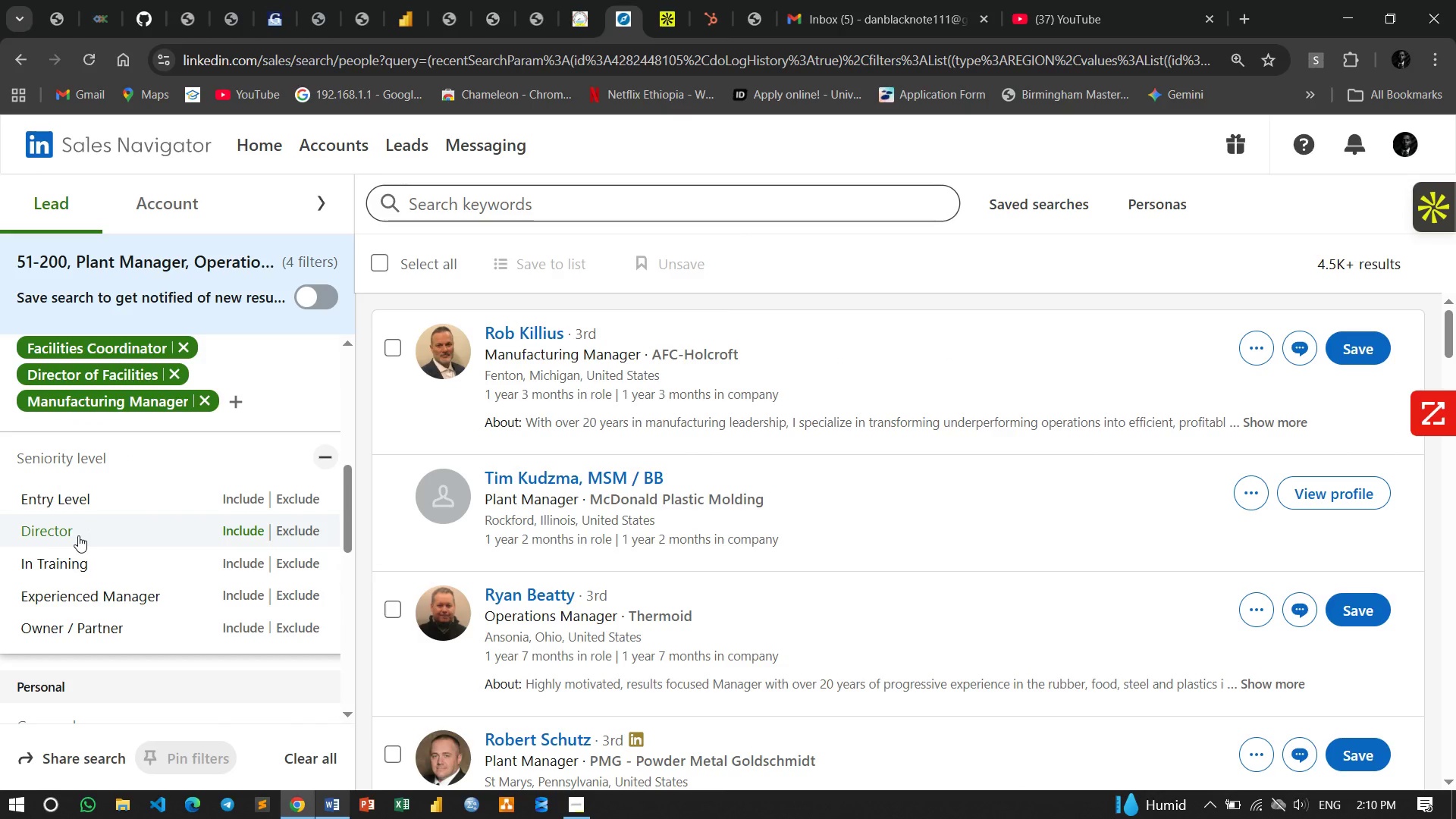 
left_click([78, 535])
 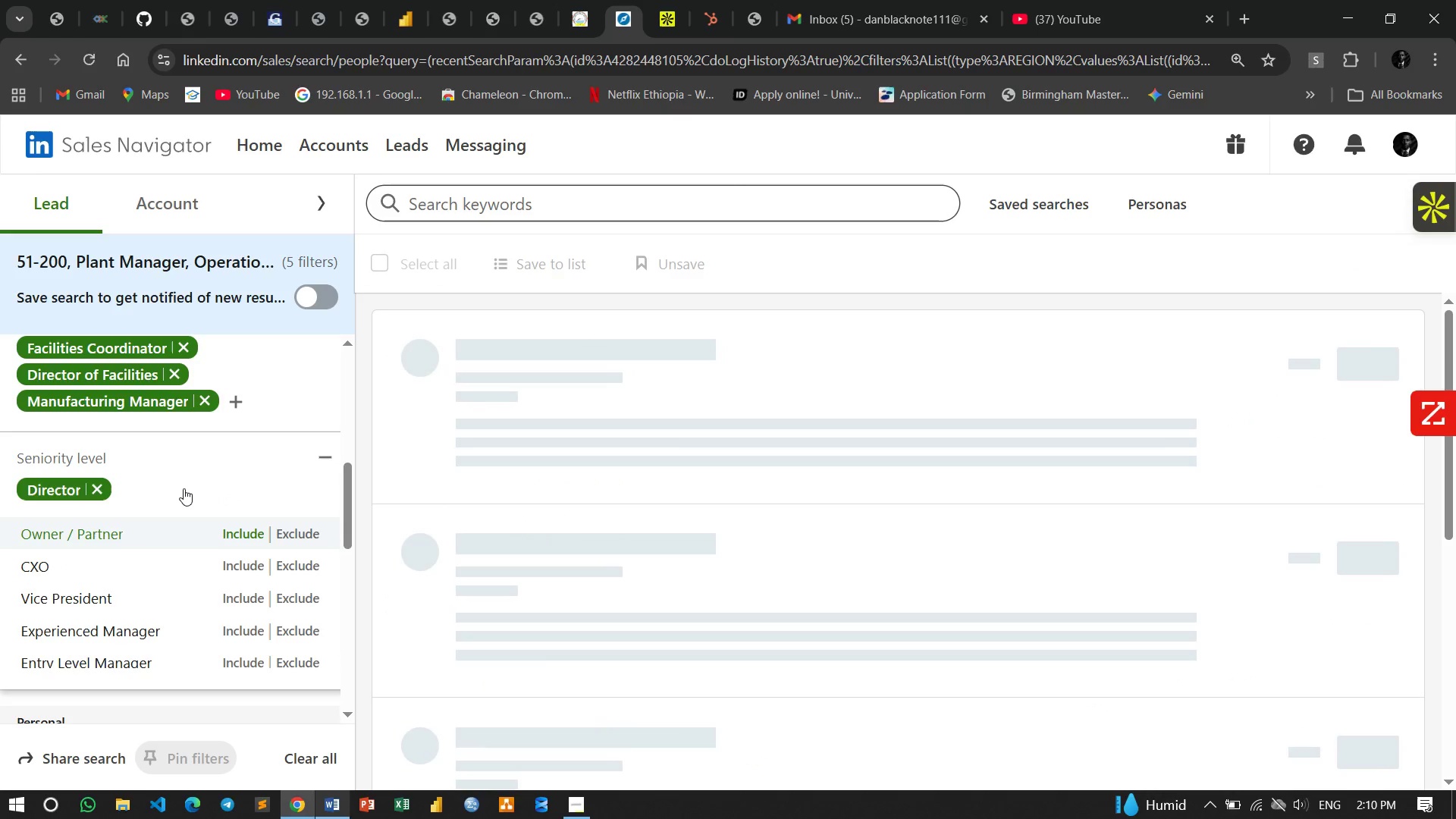 
left_click([184, 488])
 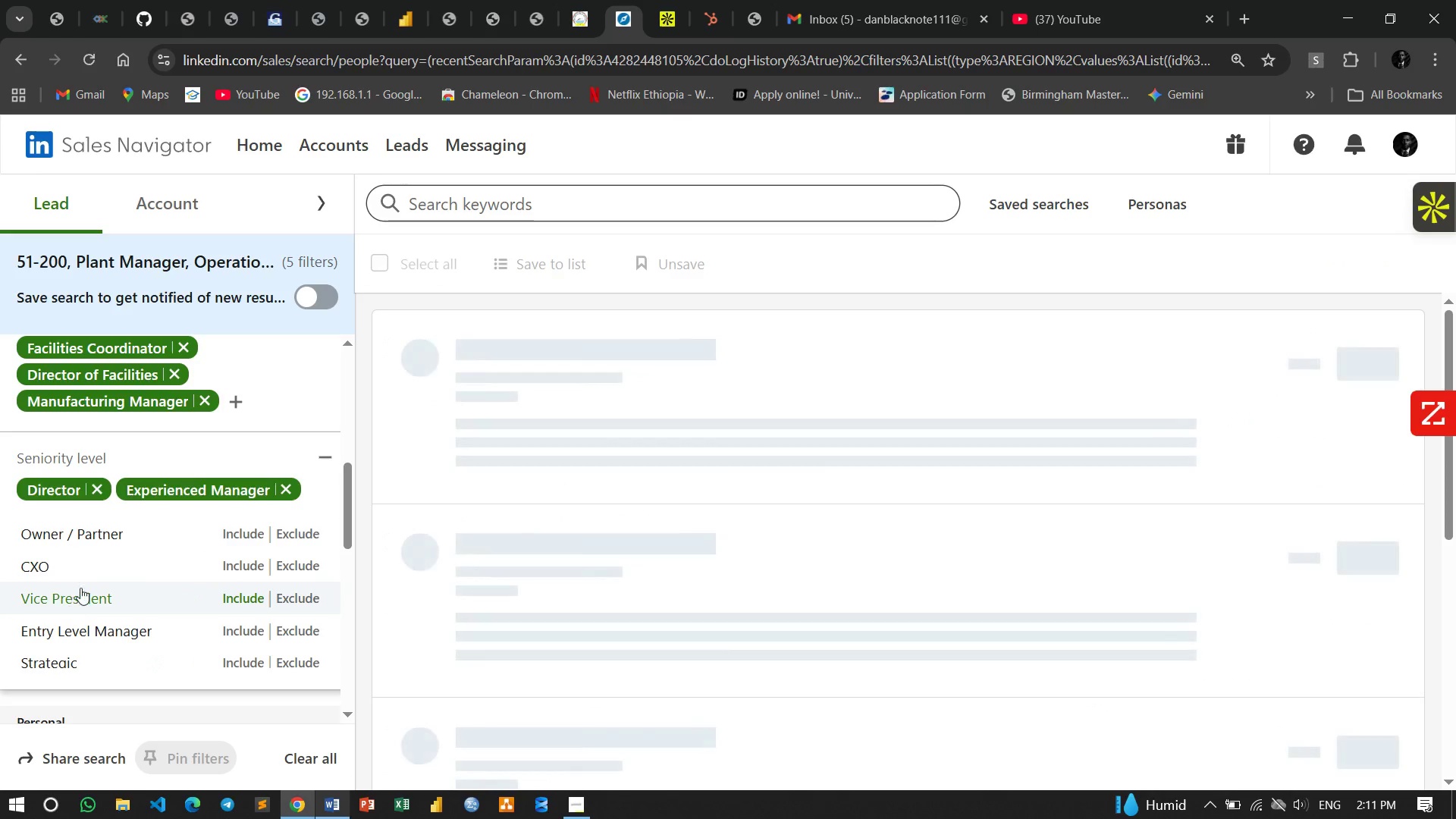 
left_click([290, 487])
 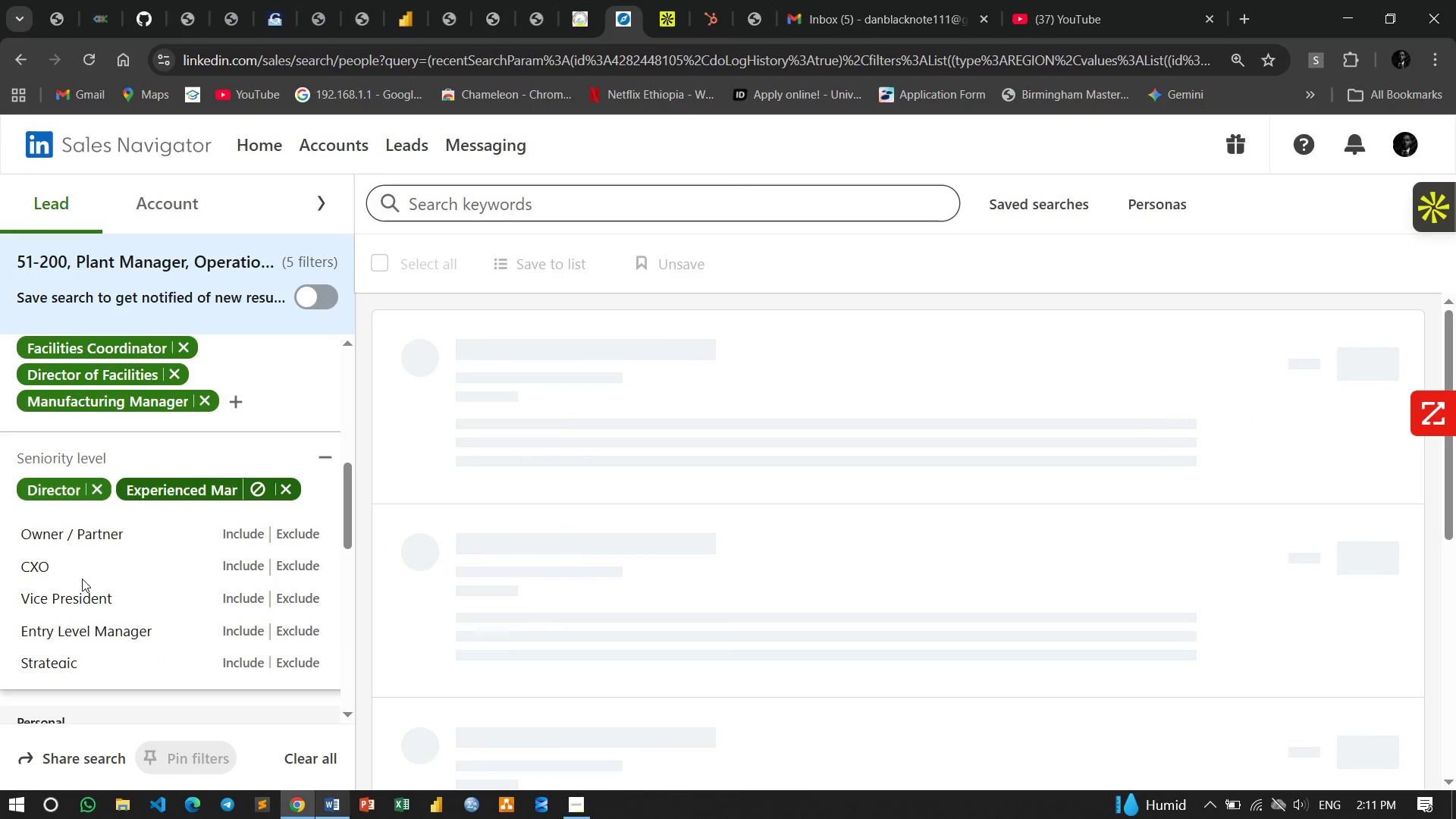 
mouse_move([83, 576])
 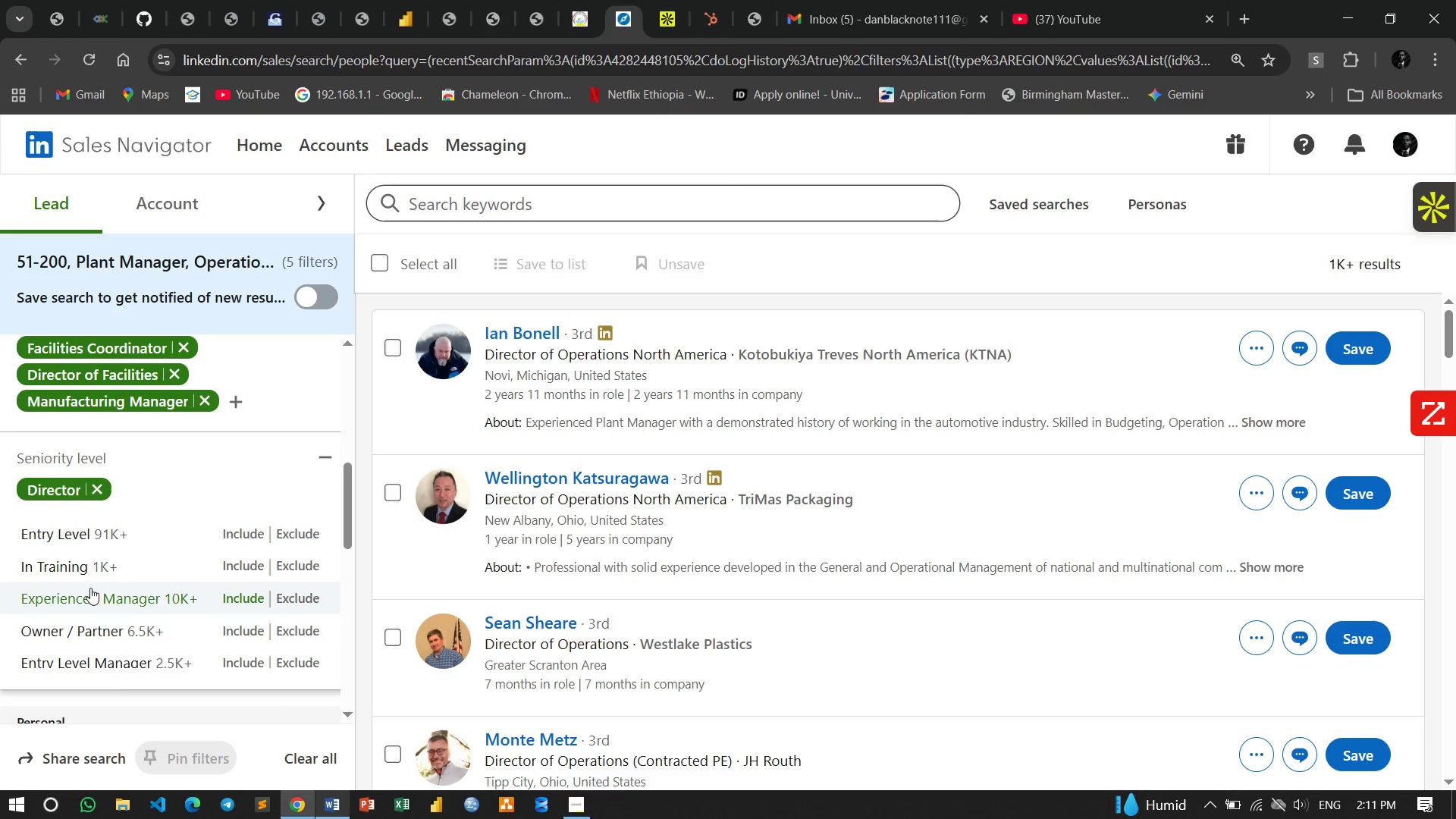 
scroll: coordinate [90, 588], scroll_direction: up, amount: 1.0
 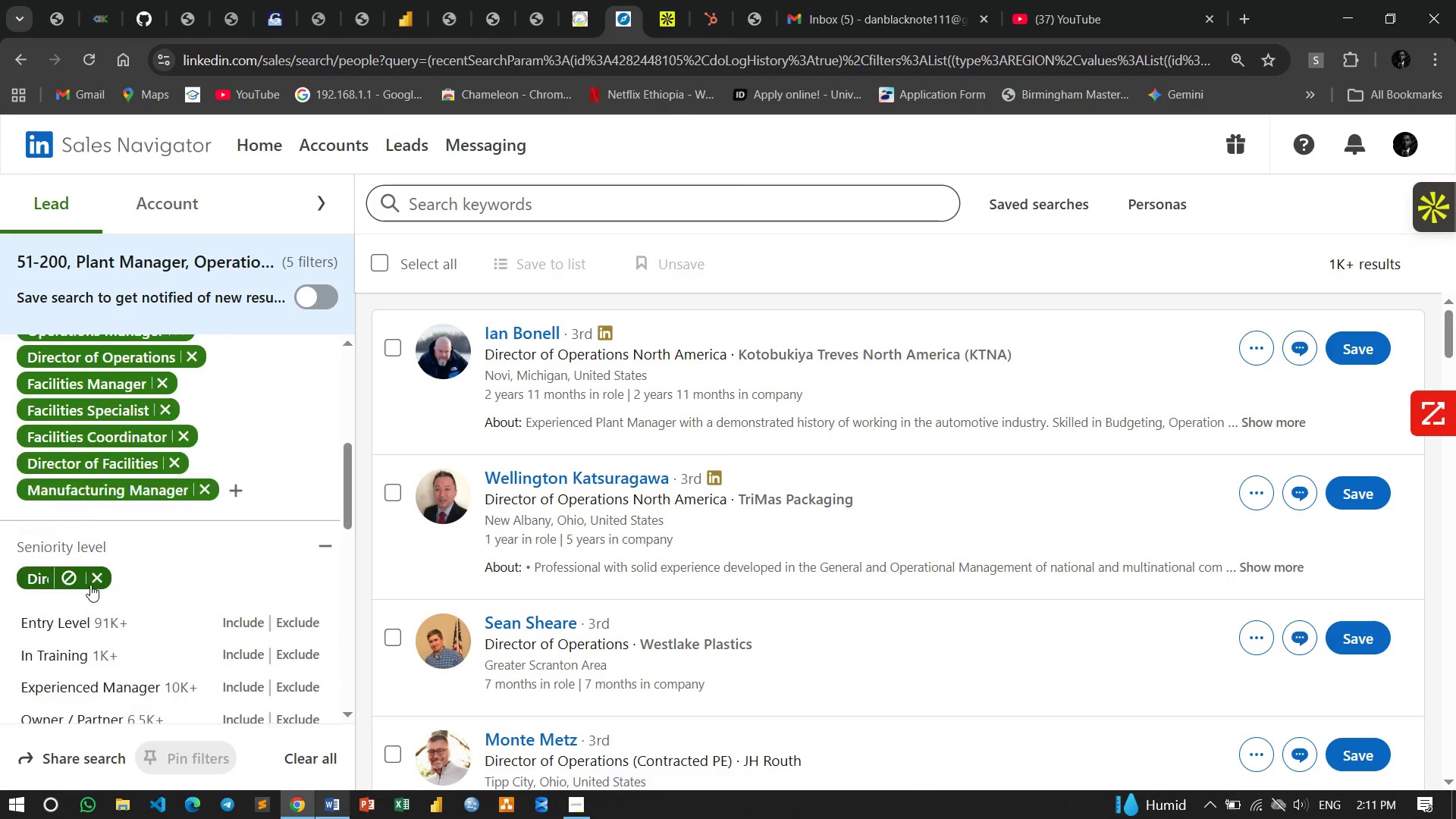 
scroll: coordinate [104, 485], scroll_direction: down, amount: 4.0
 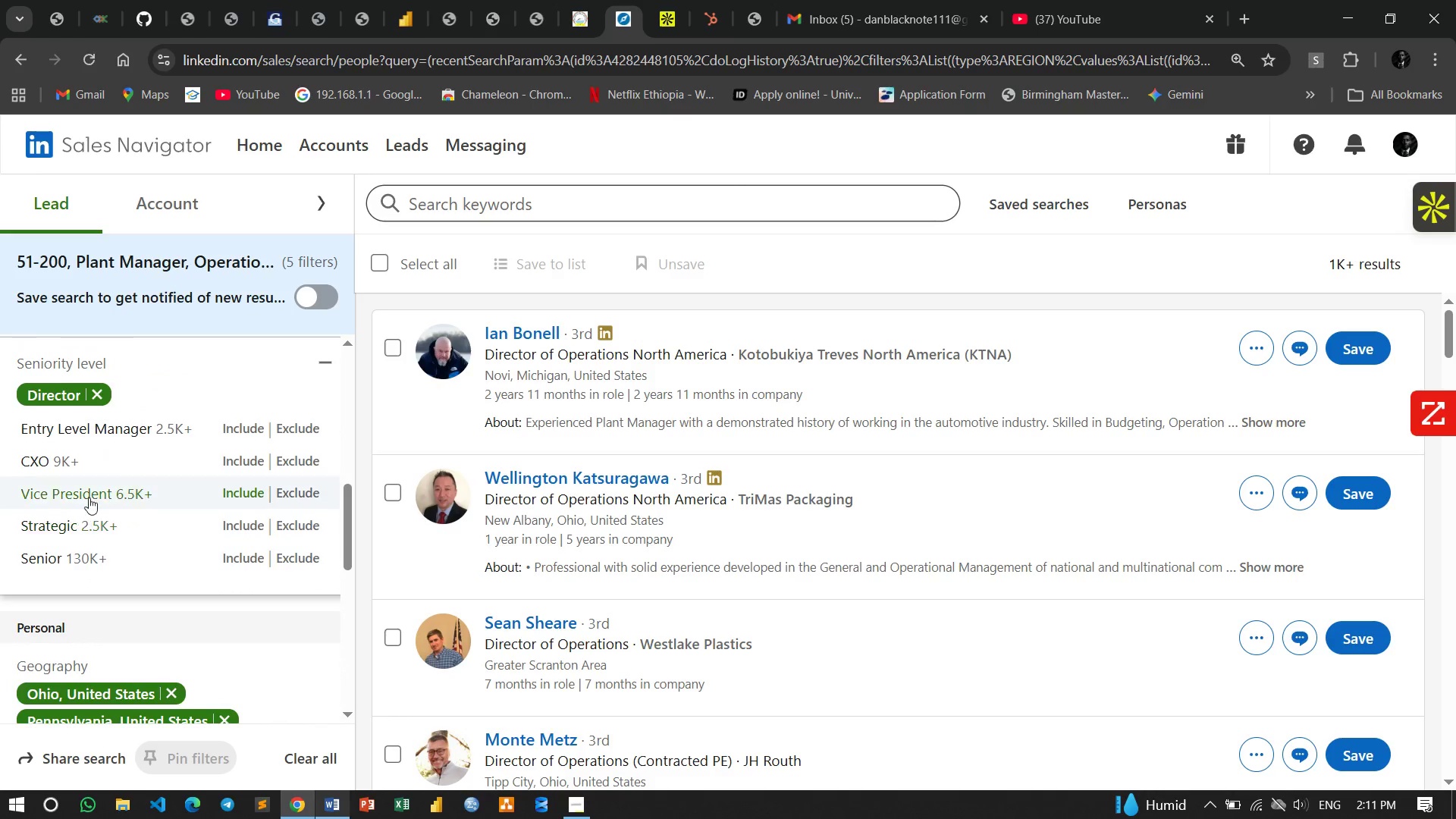 
left_click([91, 497])
 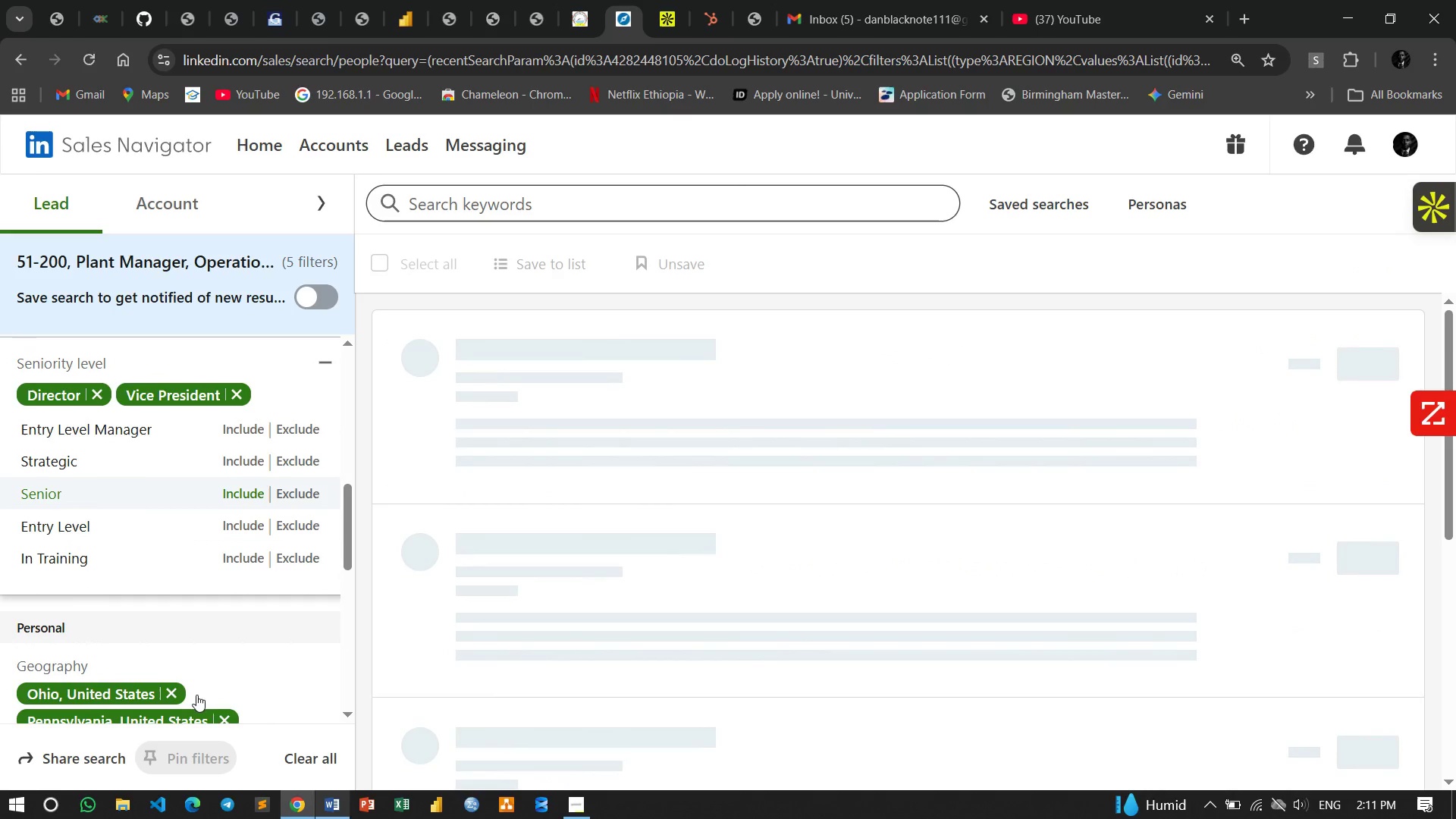 
left_click([337, 803])
 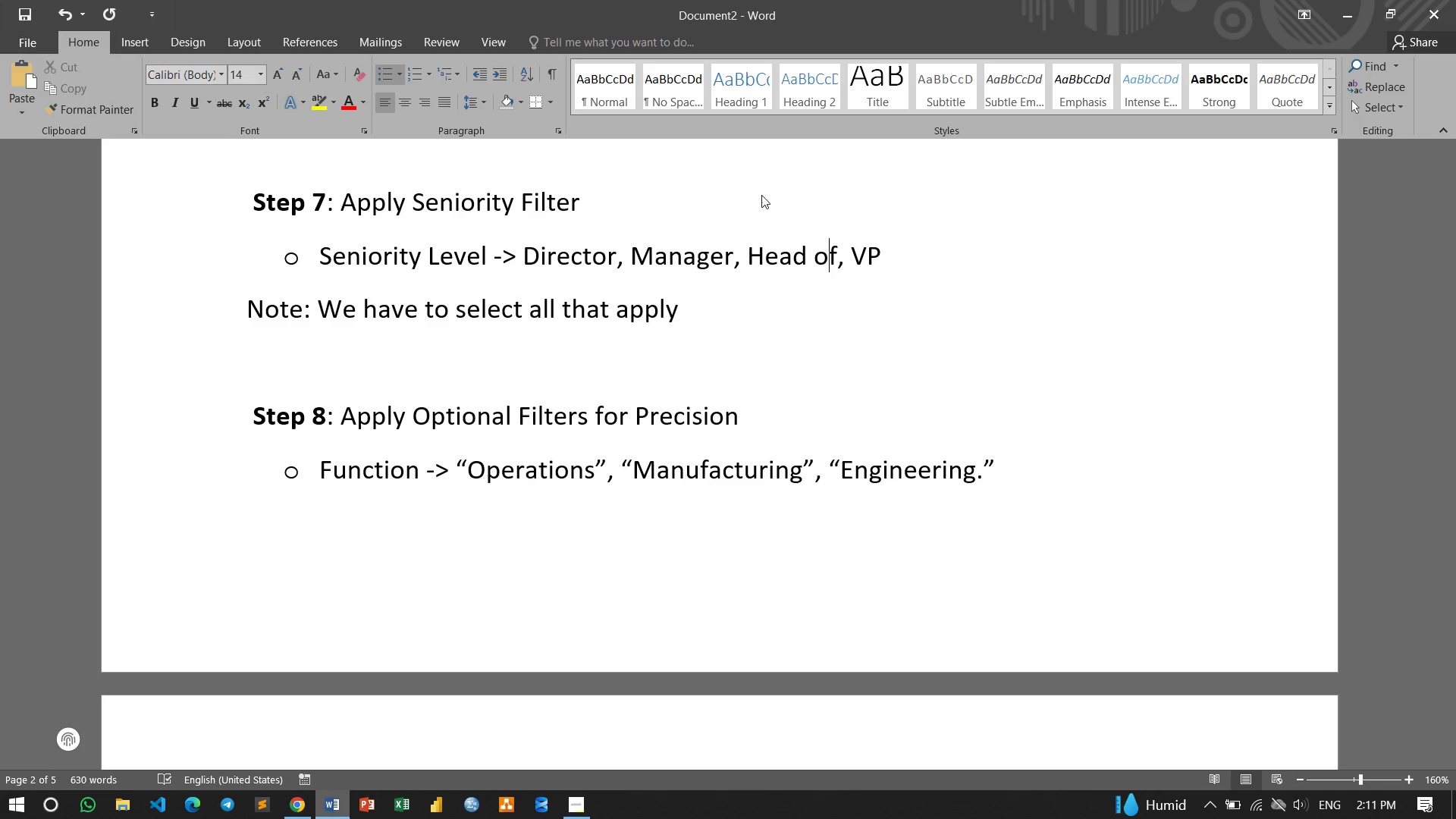 
left_click_drag(start_coordinate=[626, 254], to_coordinate=[711, 260])
 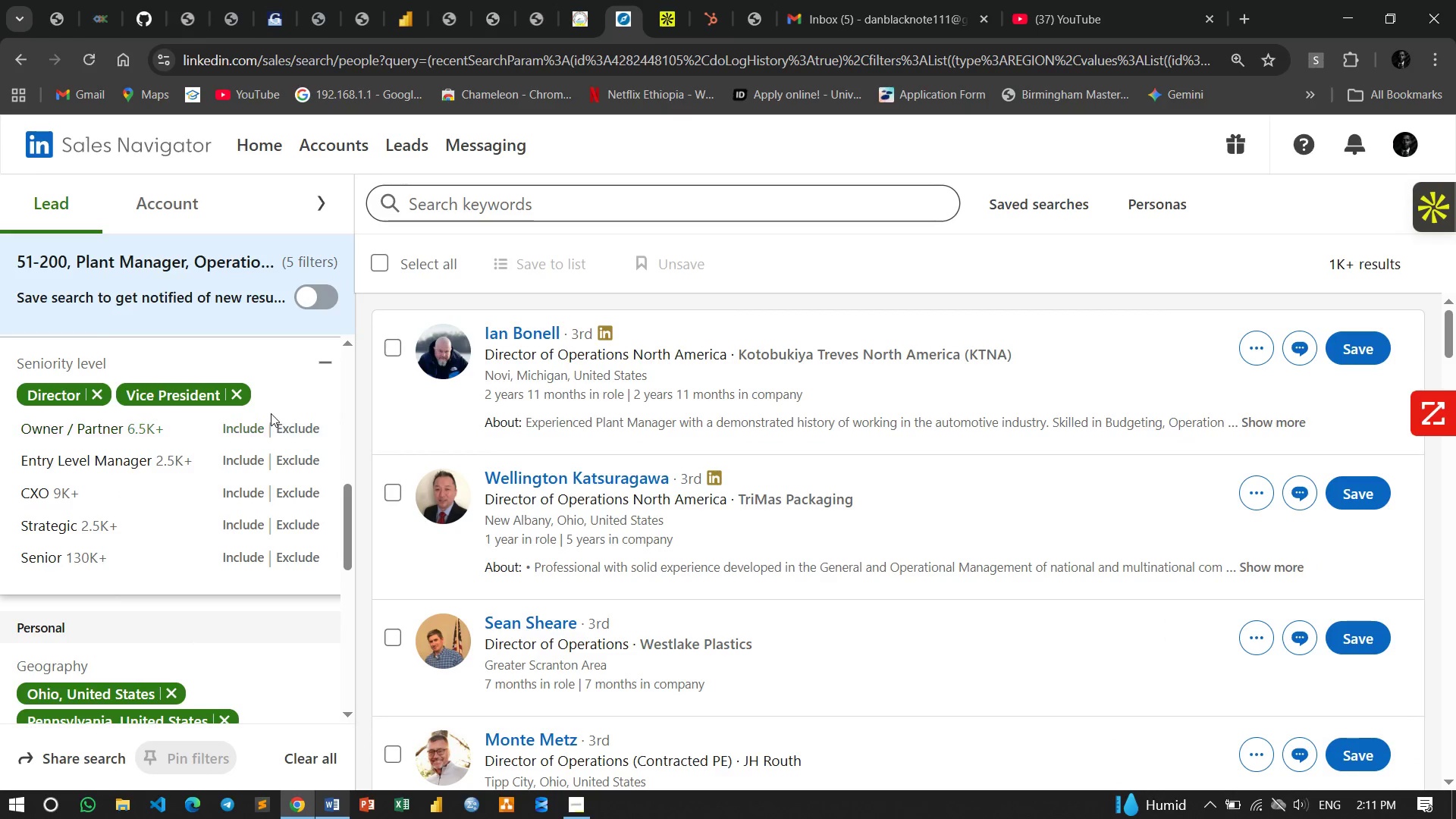 
scroll: coordinate [86, 487], scroll_direction: down, amount: 3.0
 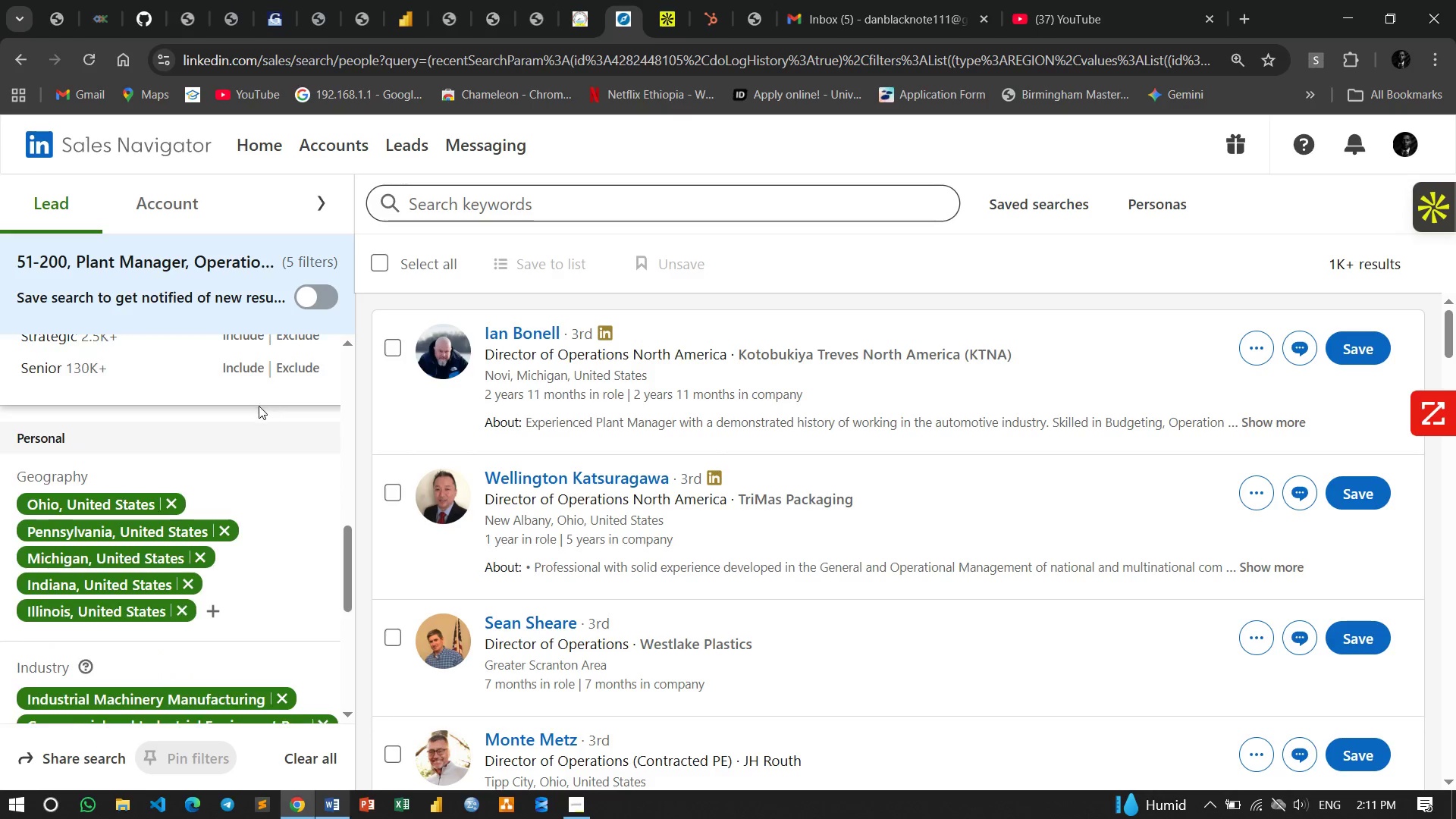 
scroll: coordinate [259, 406], scroll_direction: up, amount: 3.0
 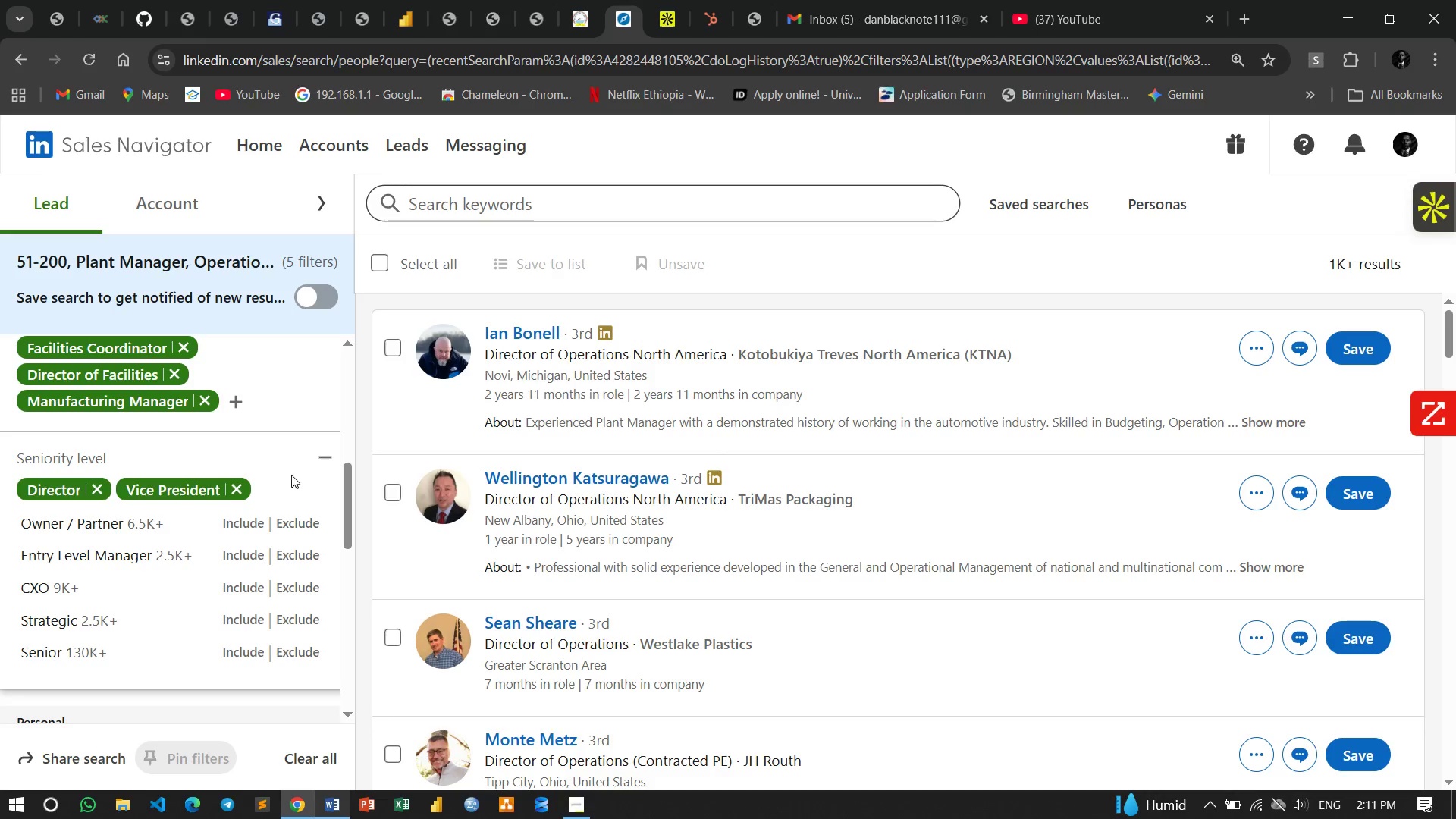 
left_click([291, 475])
 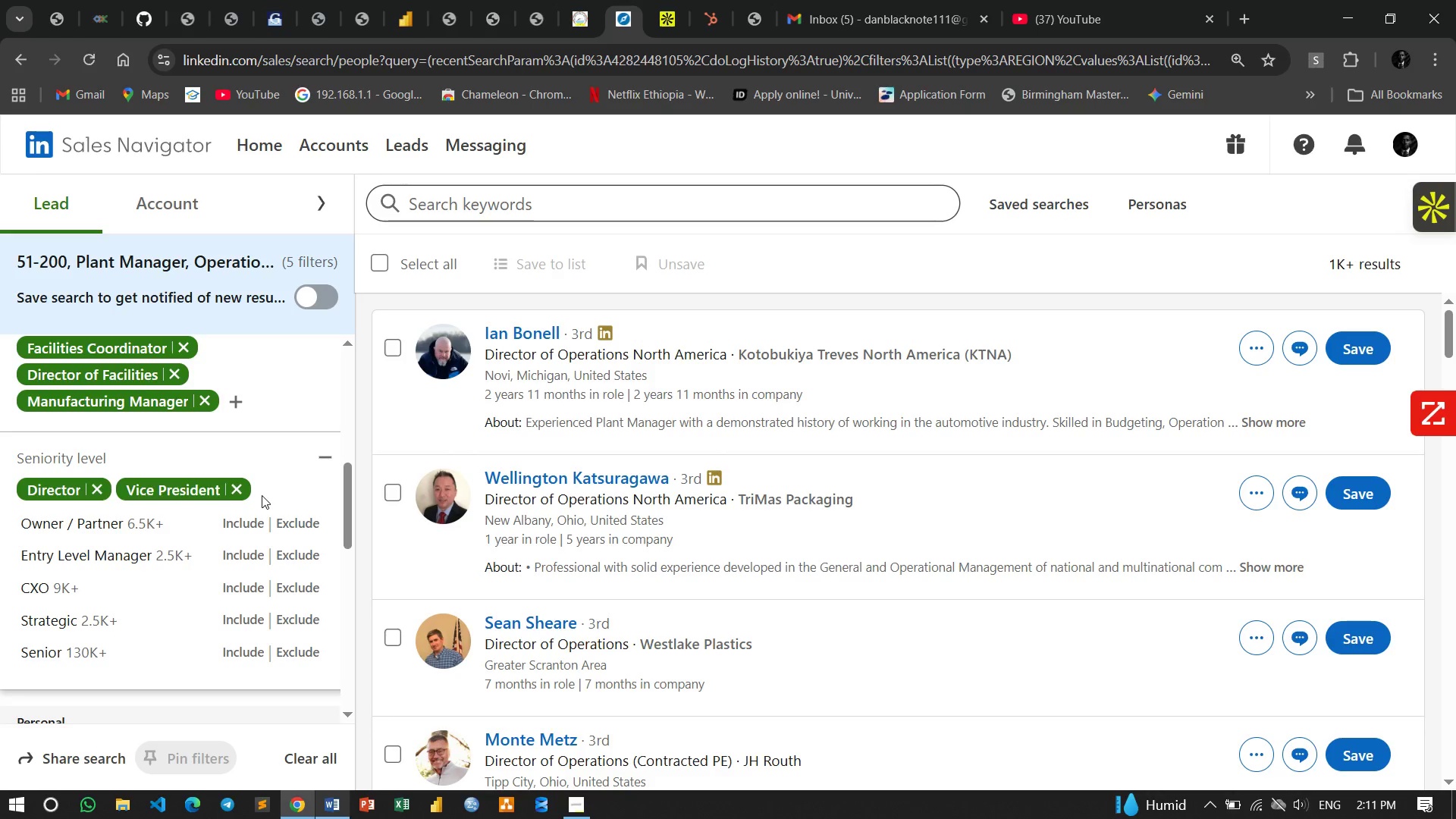 
left_click([262, 495])
 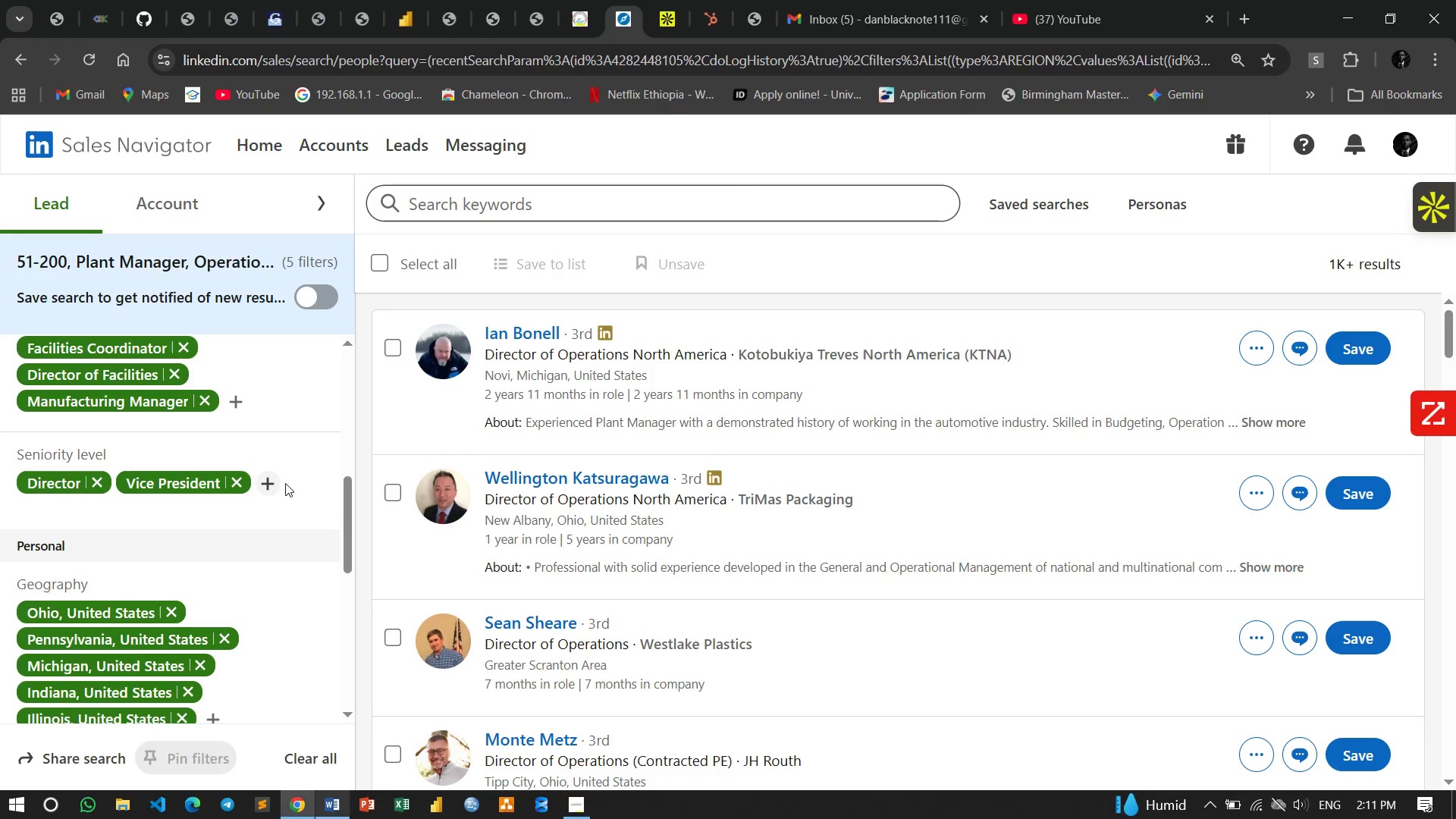 
left_click([271, 483])
 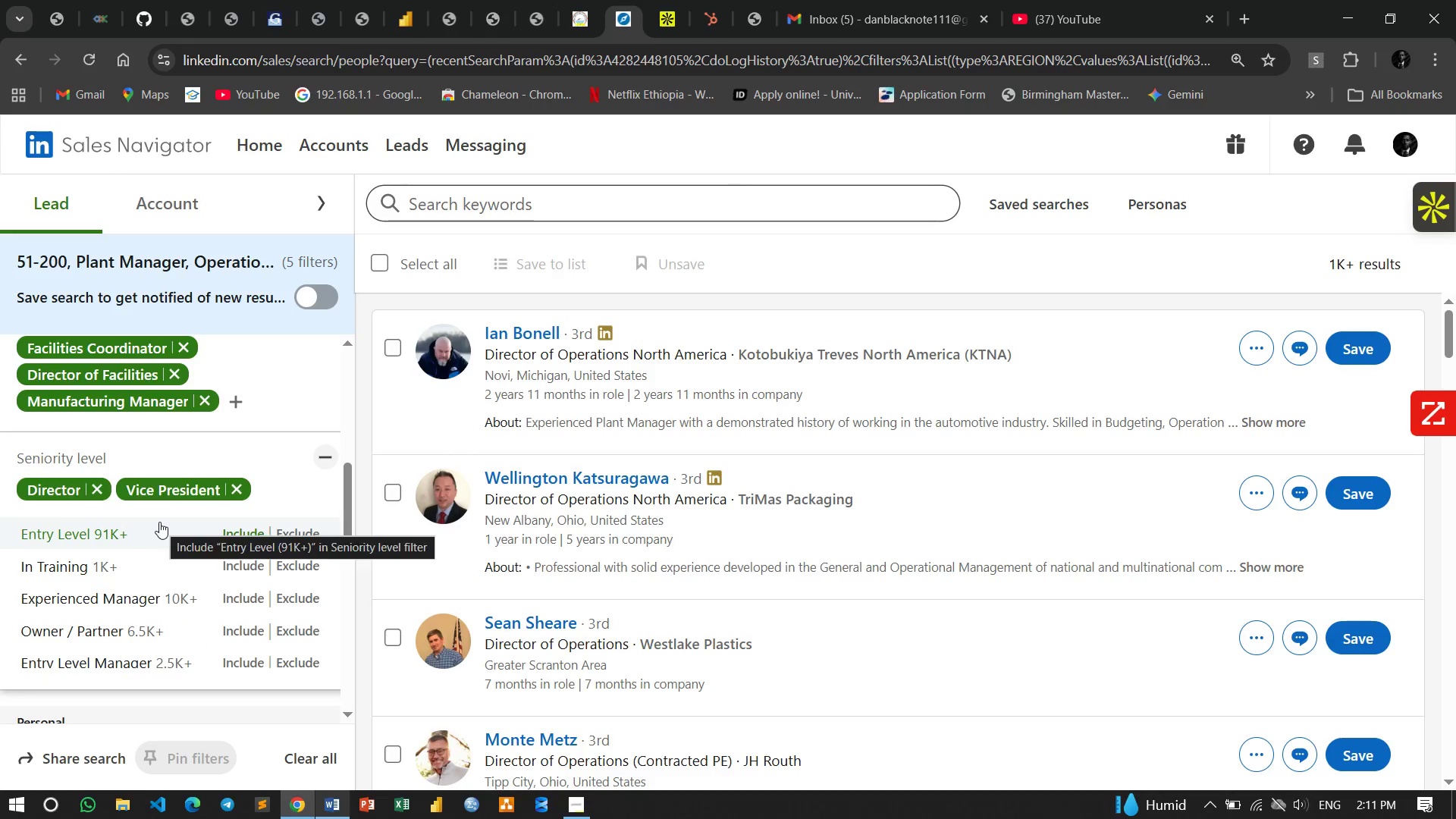 
scroll: coordinate [159, 522], scroll_direction: down, amount: 1.0
 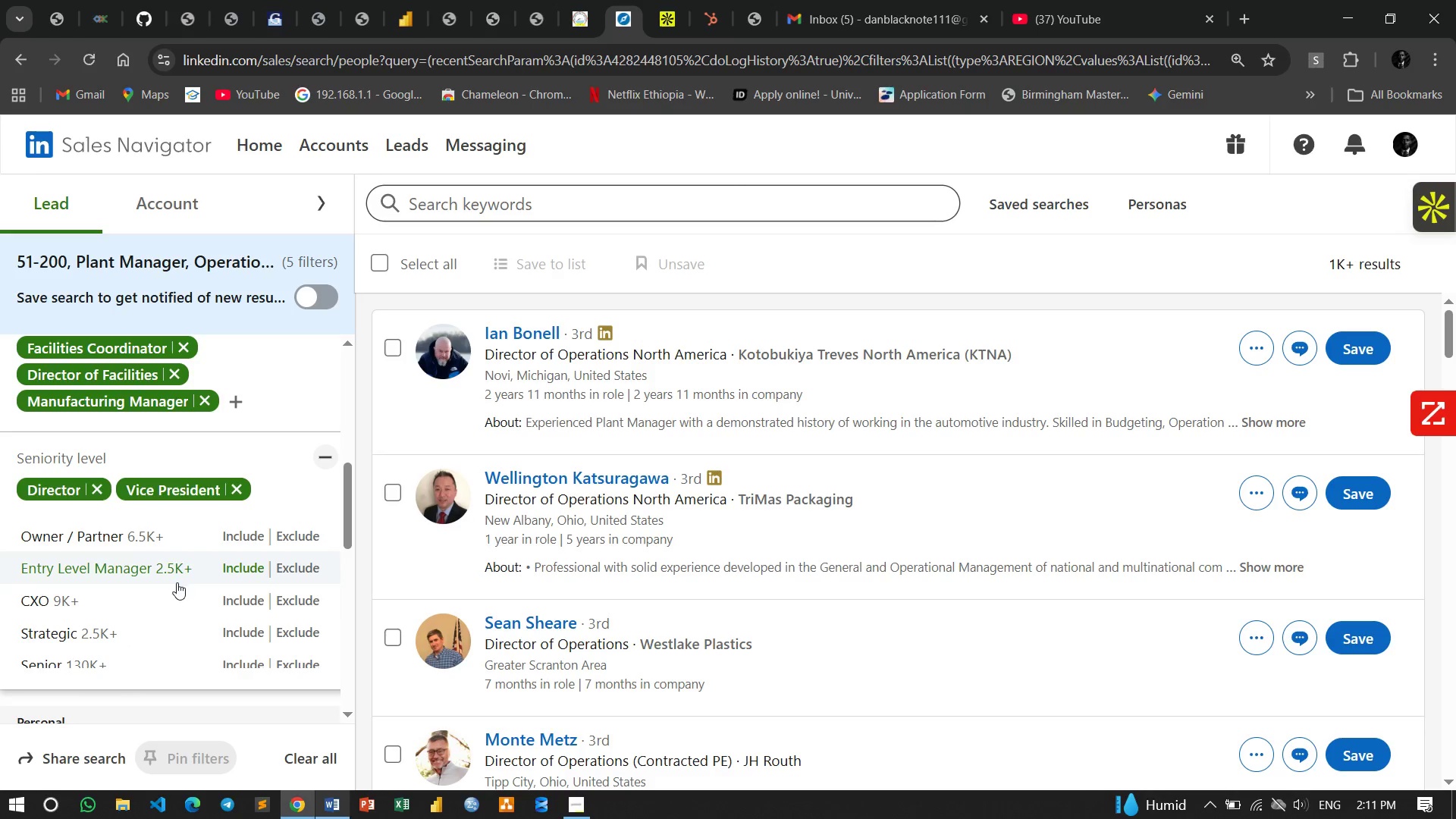 
scroll: coordinate [164, 556], scroll_direction: up, amount: 2.0
 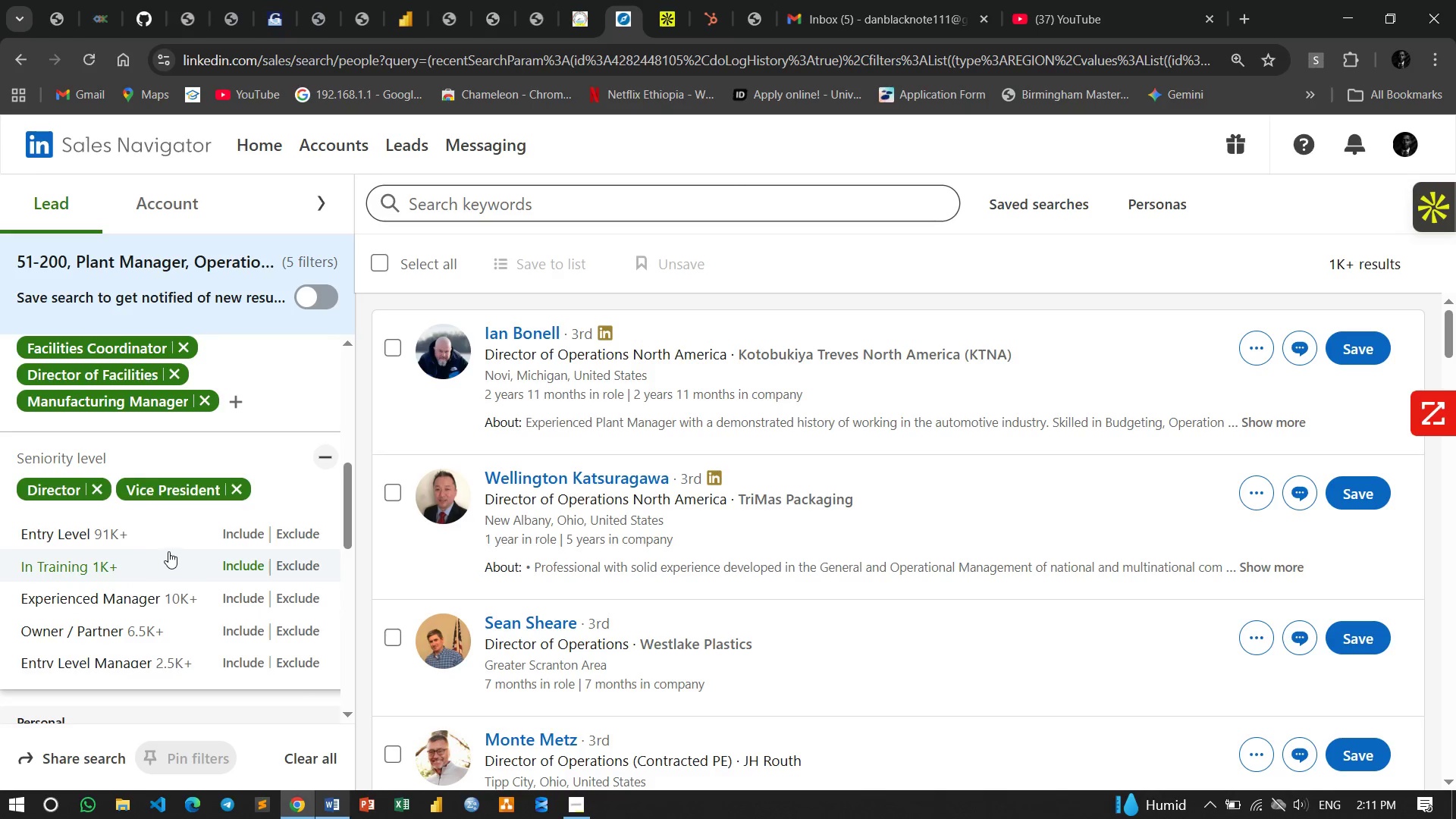 
scroll: coordinate [170, 548], scroll_direction: down, amount: 2.0
 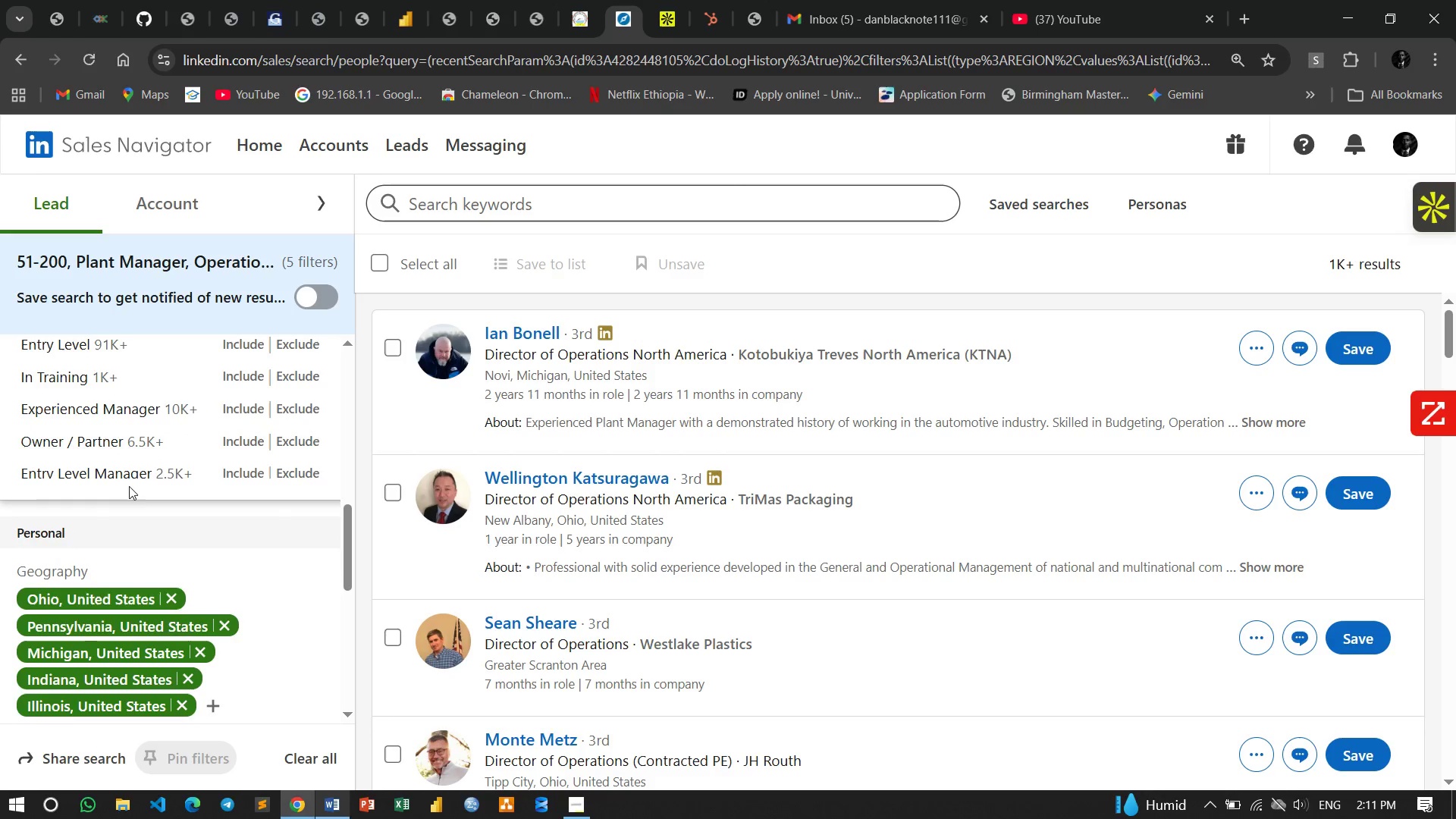 
scroll: coordinate [140, 486], scroll_direction: up, amount: 1.0
 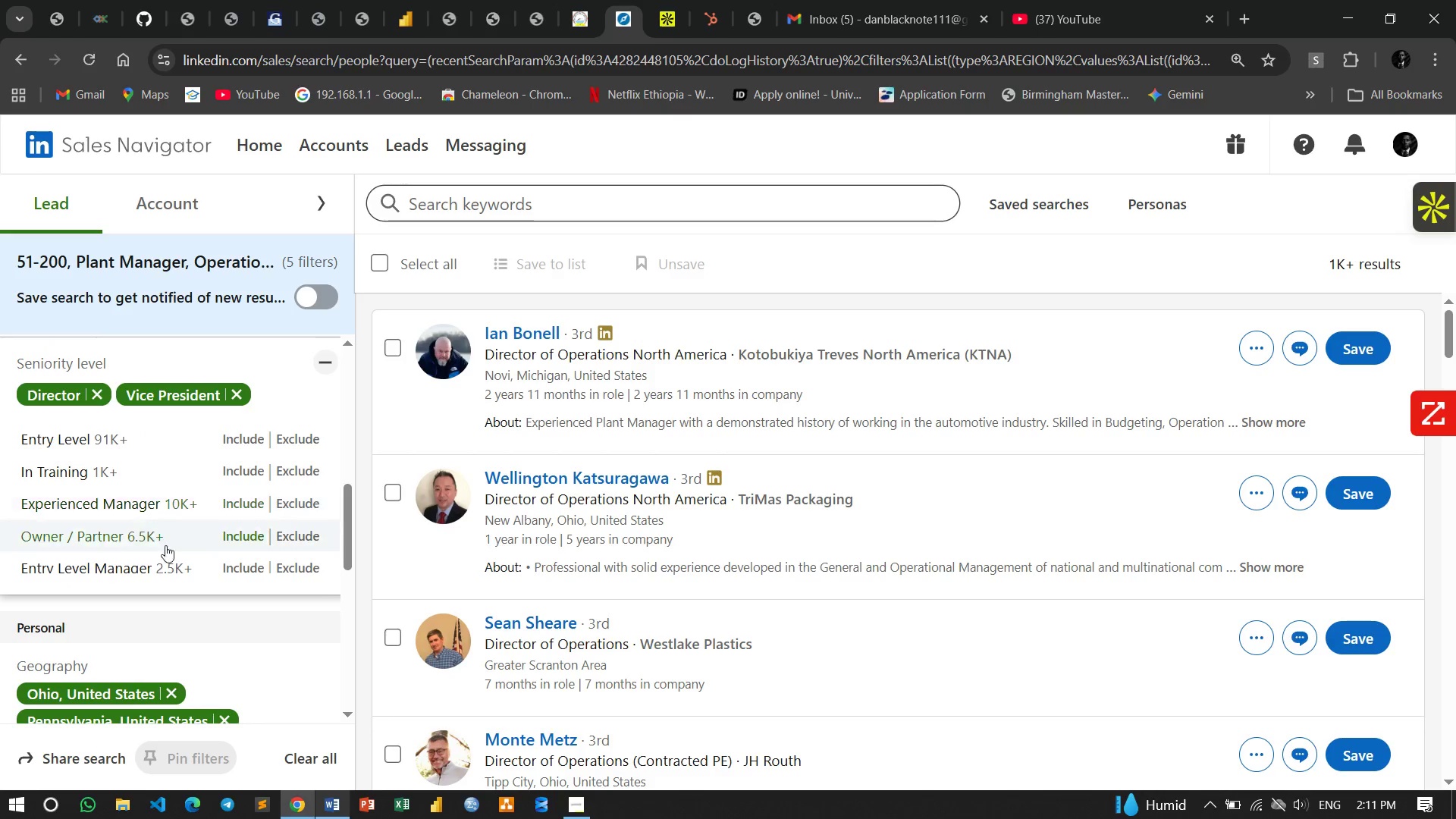 
mouse_move([145, 584])
 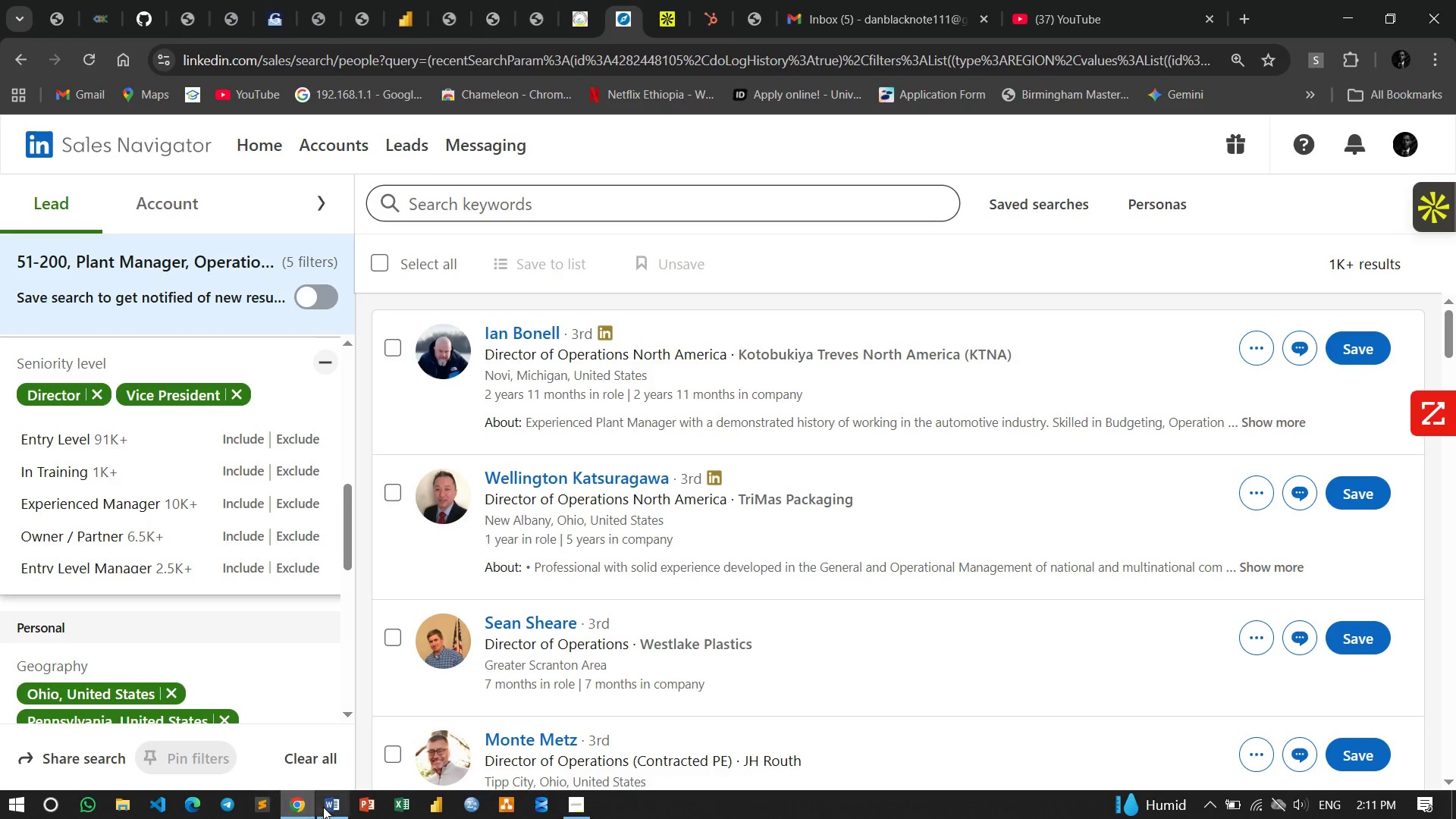 
left_click([331, 808])
 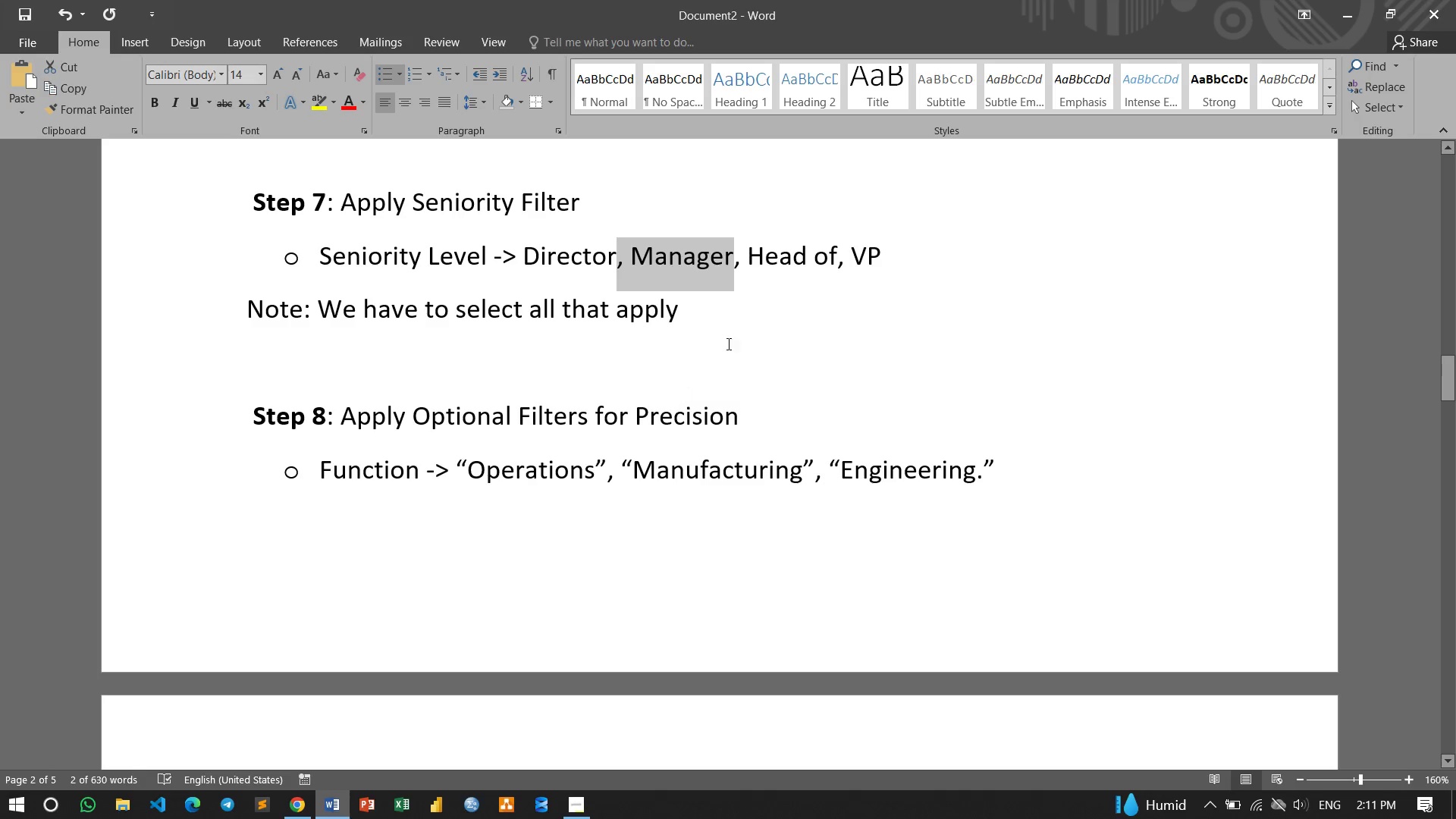 
left_click([750, 330])
 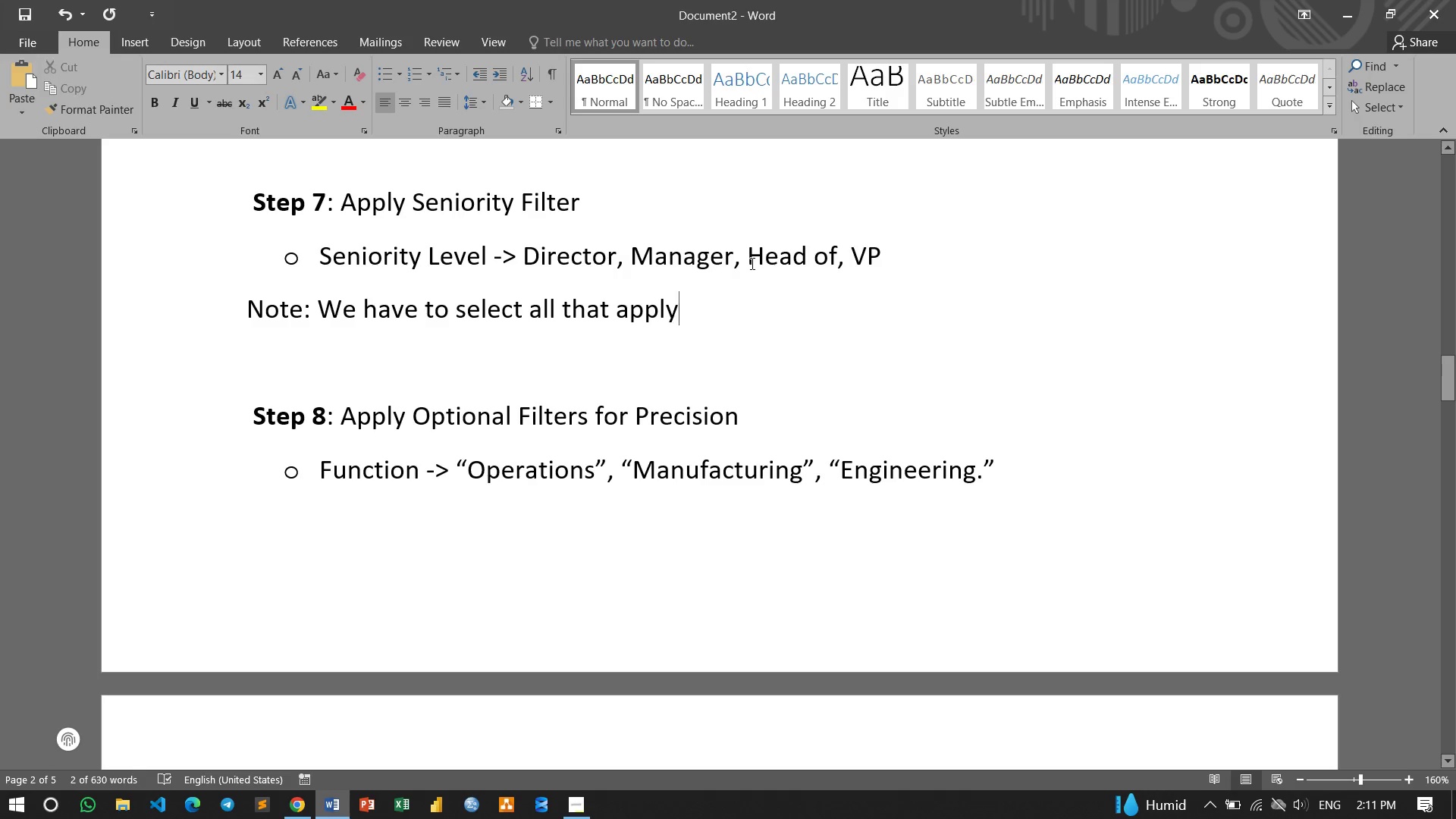 
left_click_drag(start_coordinate=[751, 262], to_coordinate=[833, 262])
 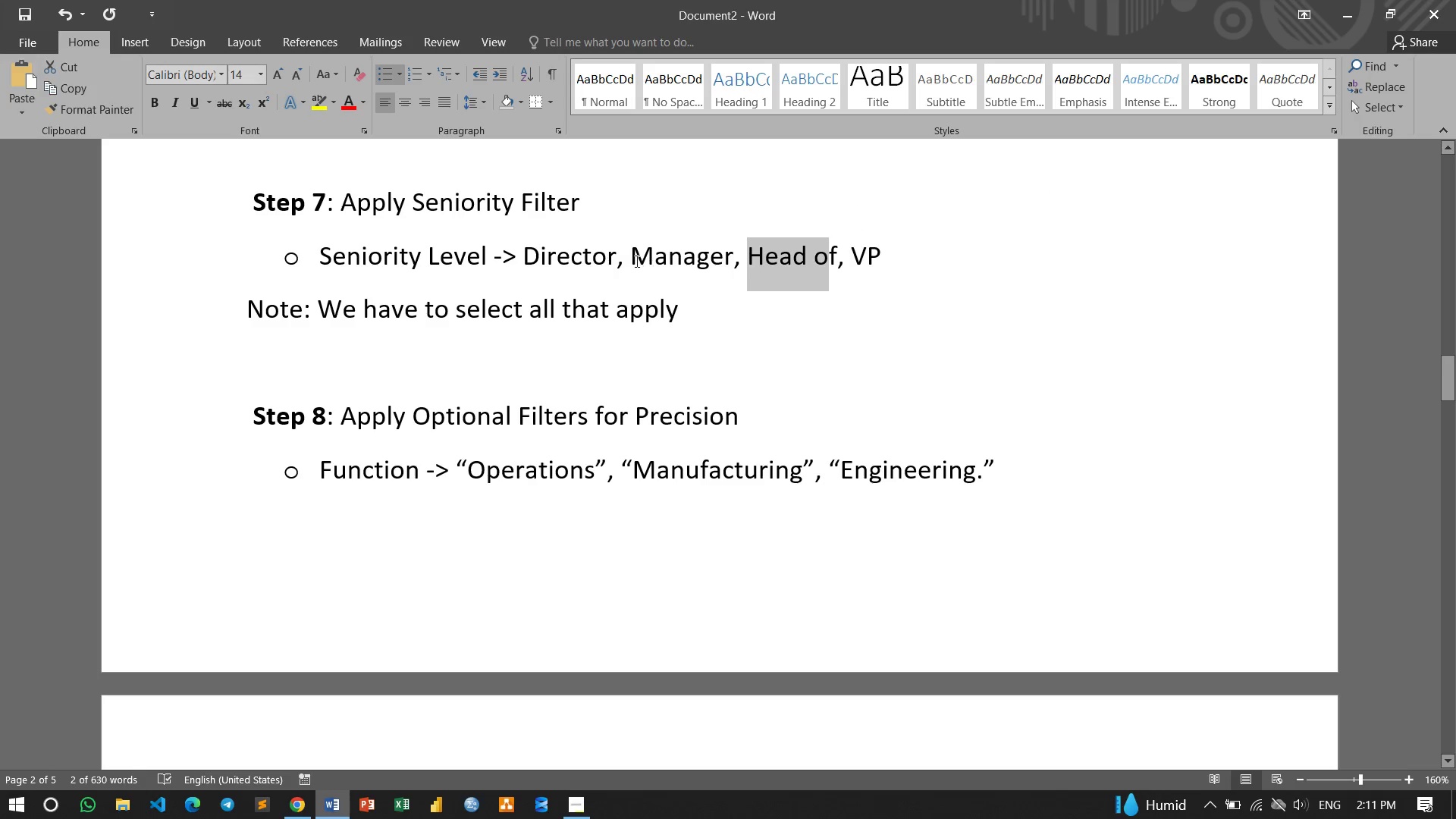 
left_click_drag(start_coordinate=[634, 258], to_coordinate=[733, 255])
 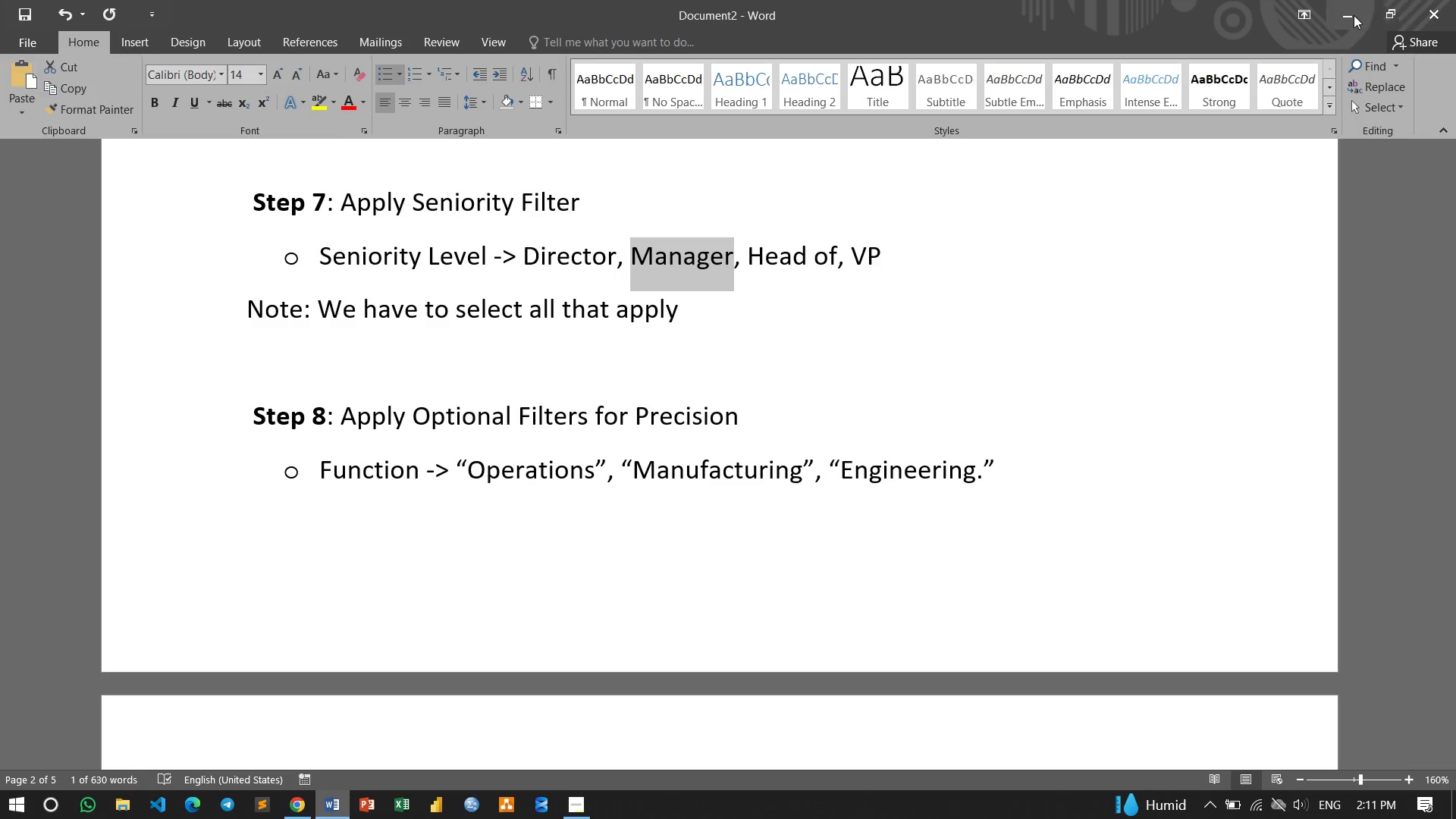 
left_click([1351, 15])
 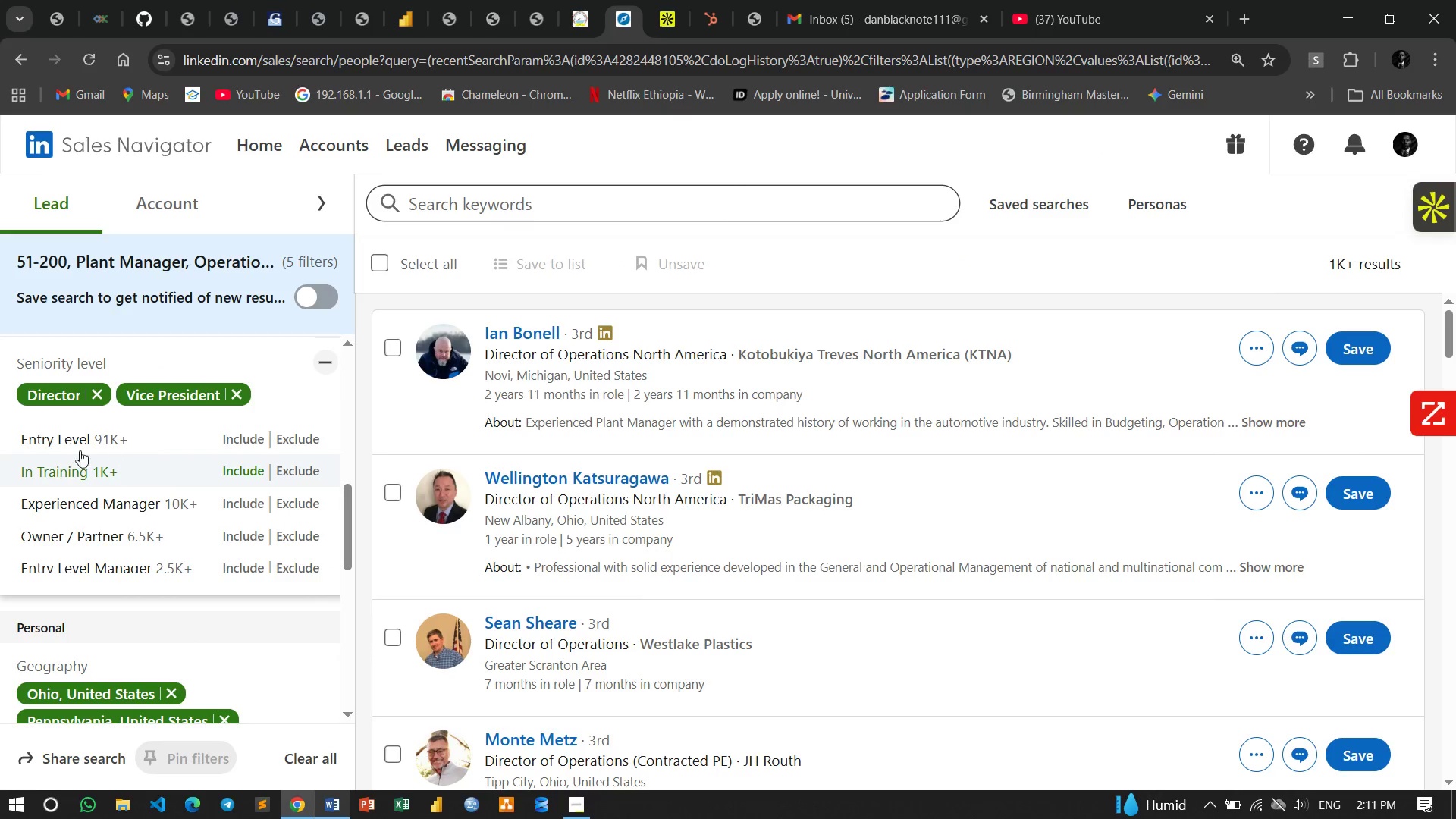 
scroll: coordinate [67, 450], scroll_direction: up, amount: 2.0
 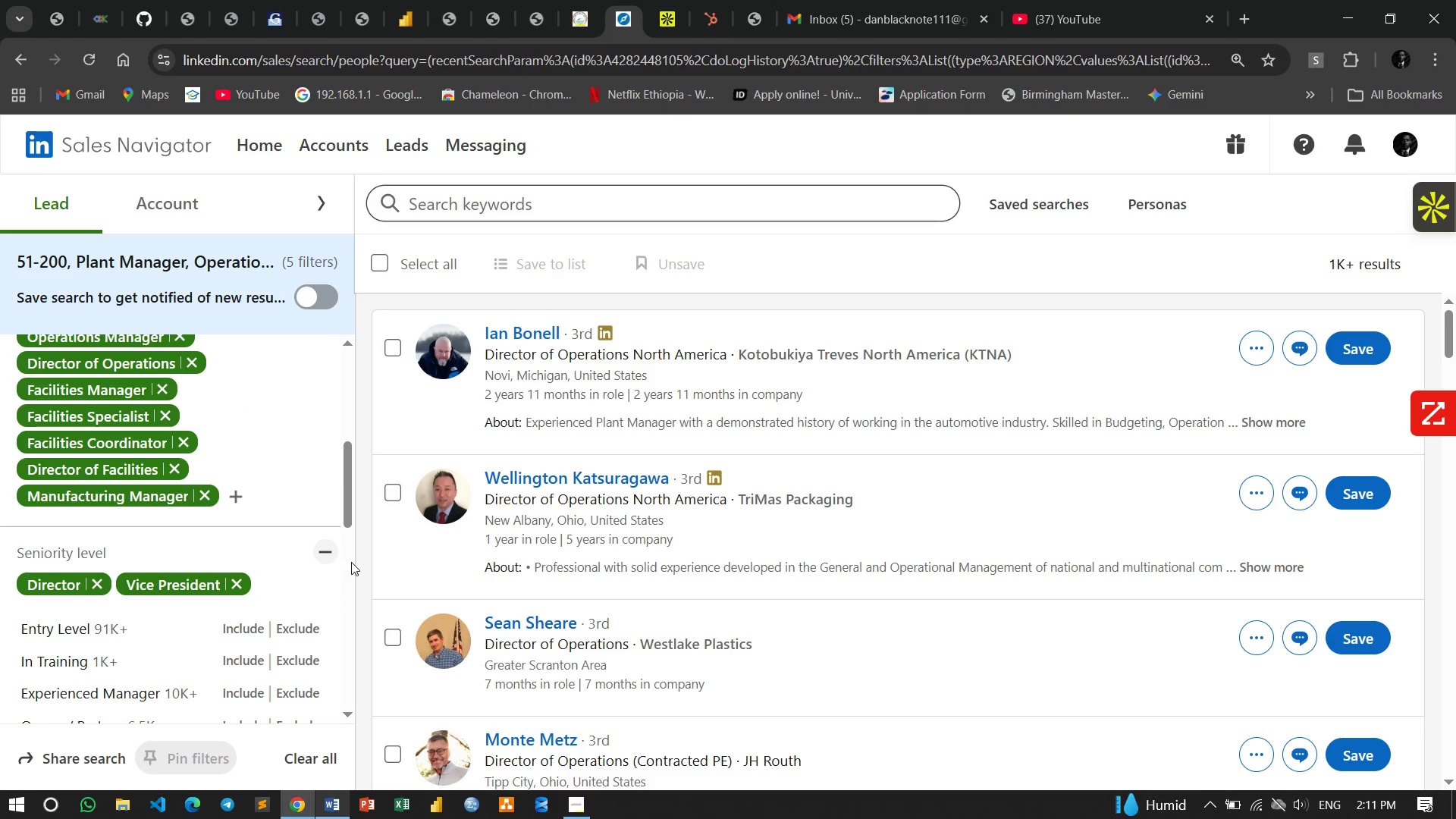 
scroll: coordinate [238, 570], scroll_direction: down, amount: 2.0
 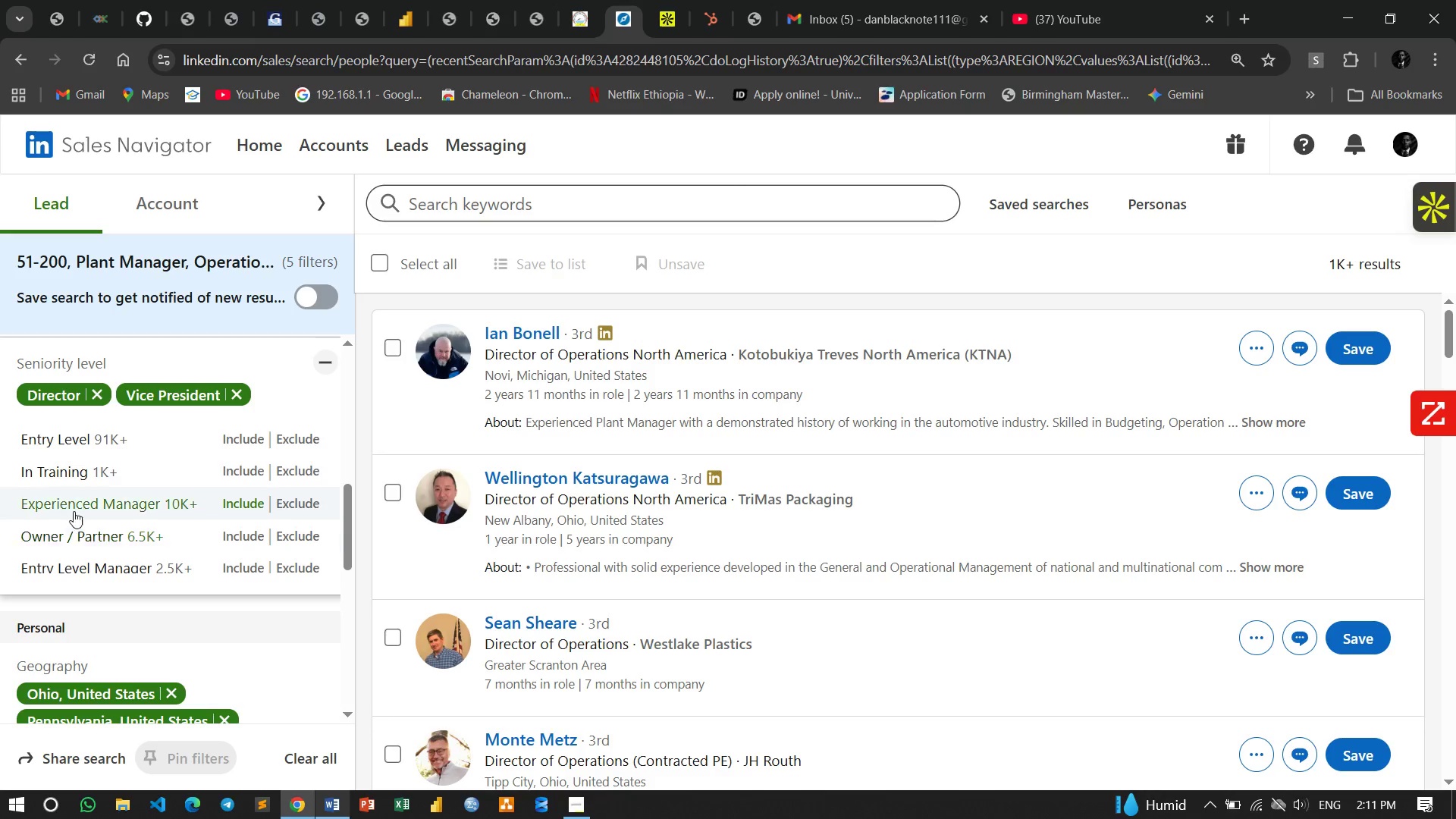 
mouse_move([103, 505])
 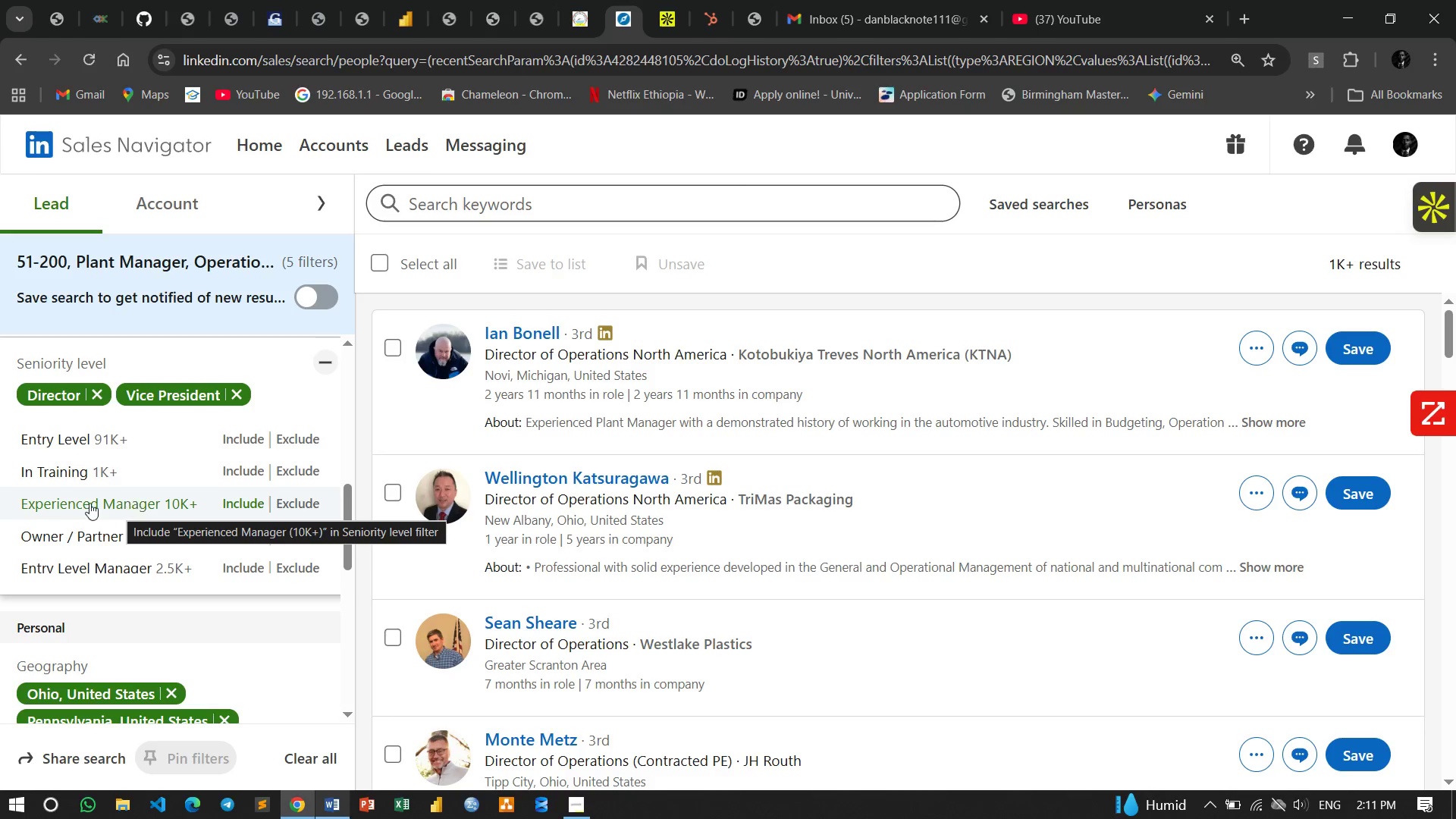 
left_click([88, 499])
 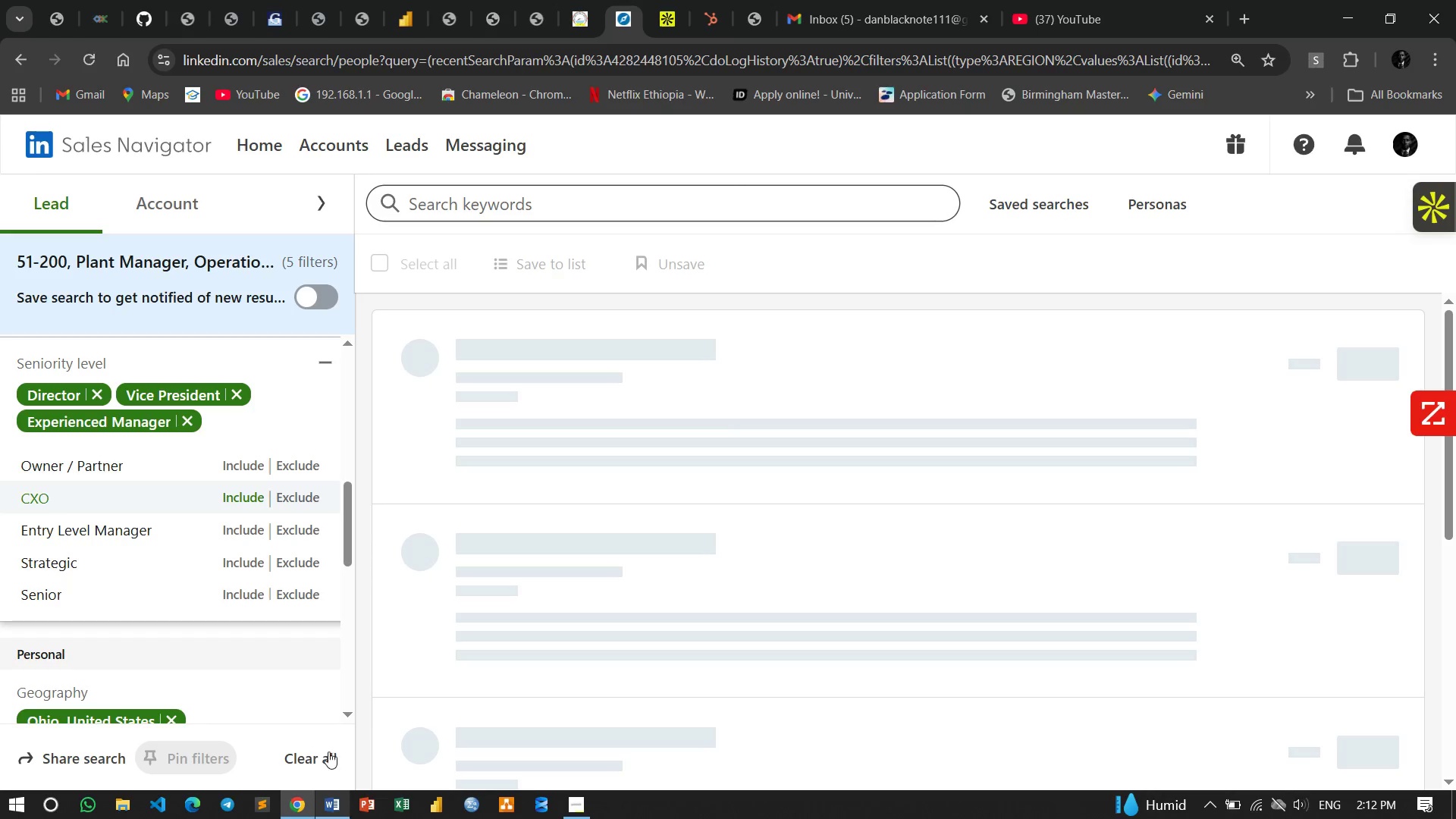 
left_click([336, 801])
 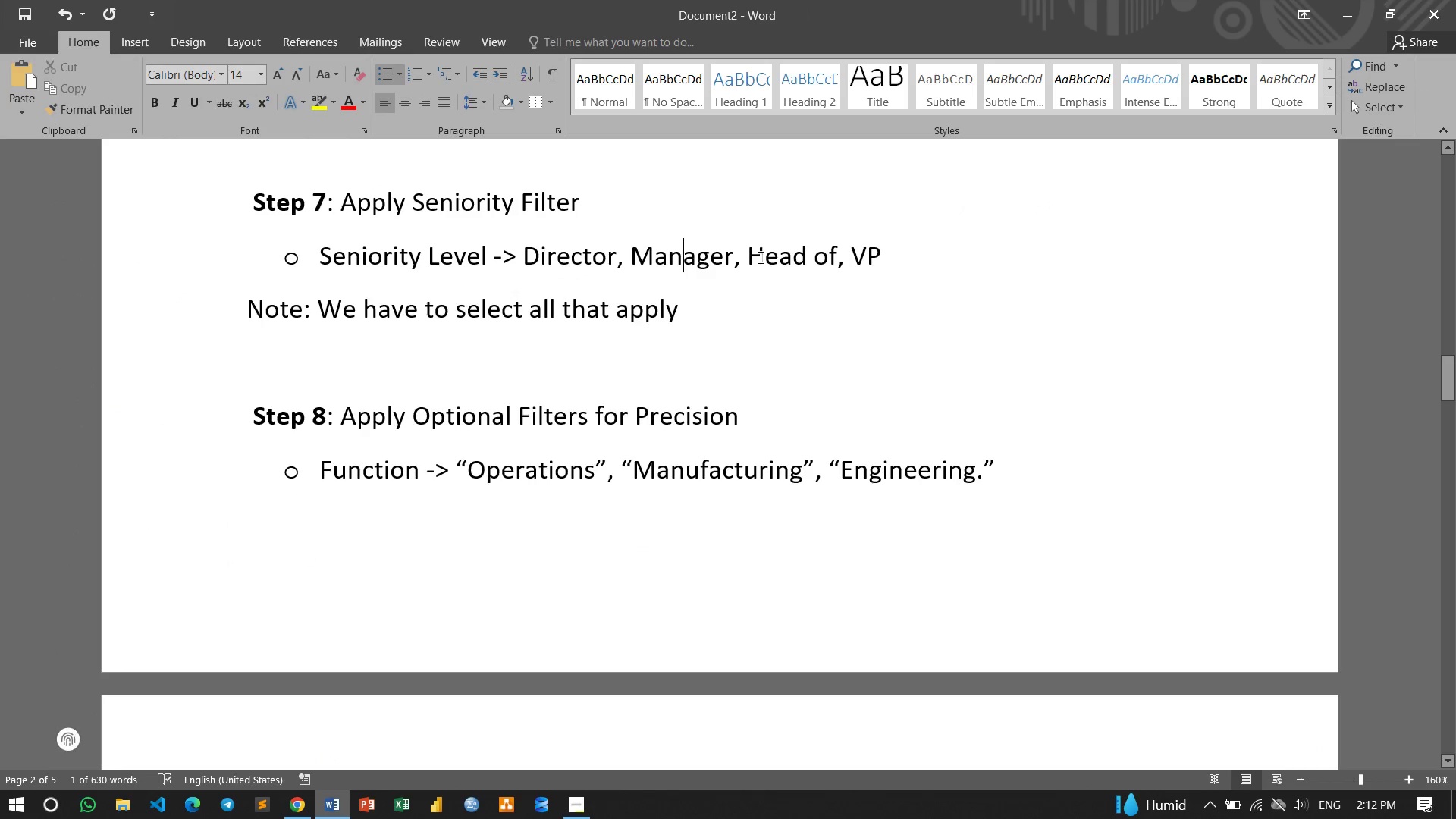 
left_click_drag(start_coordinate=[748, 254], to_coordinate=[836, 257])
 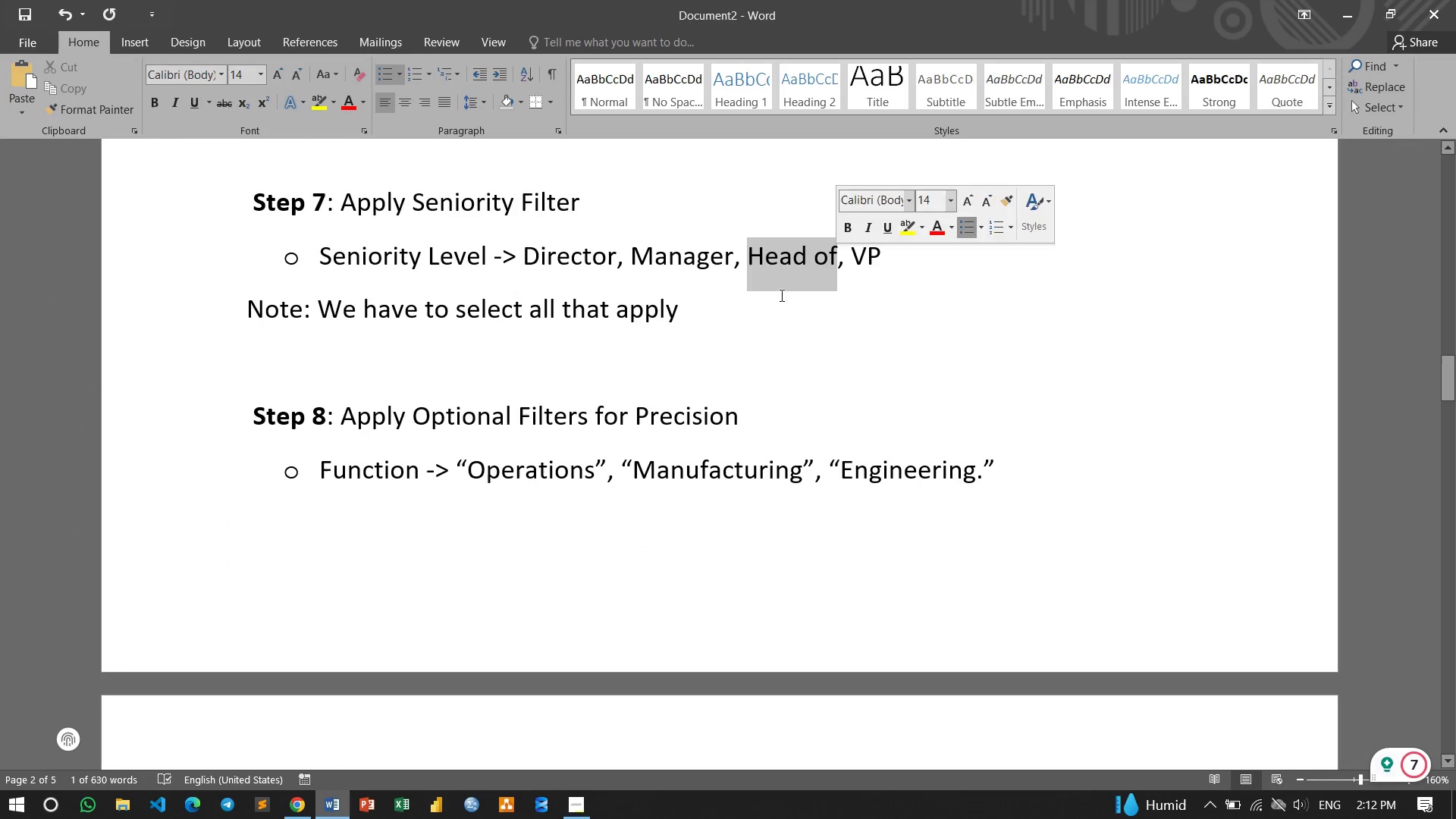 
left_click([780, 295])
 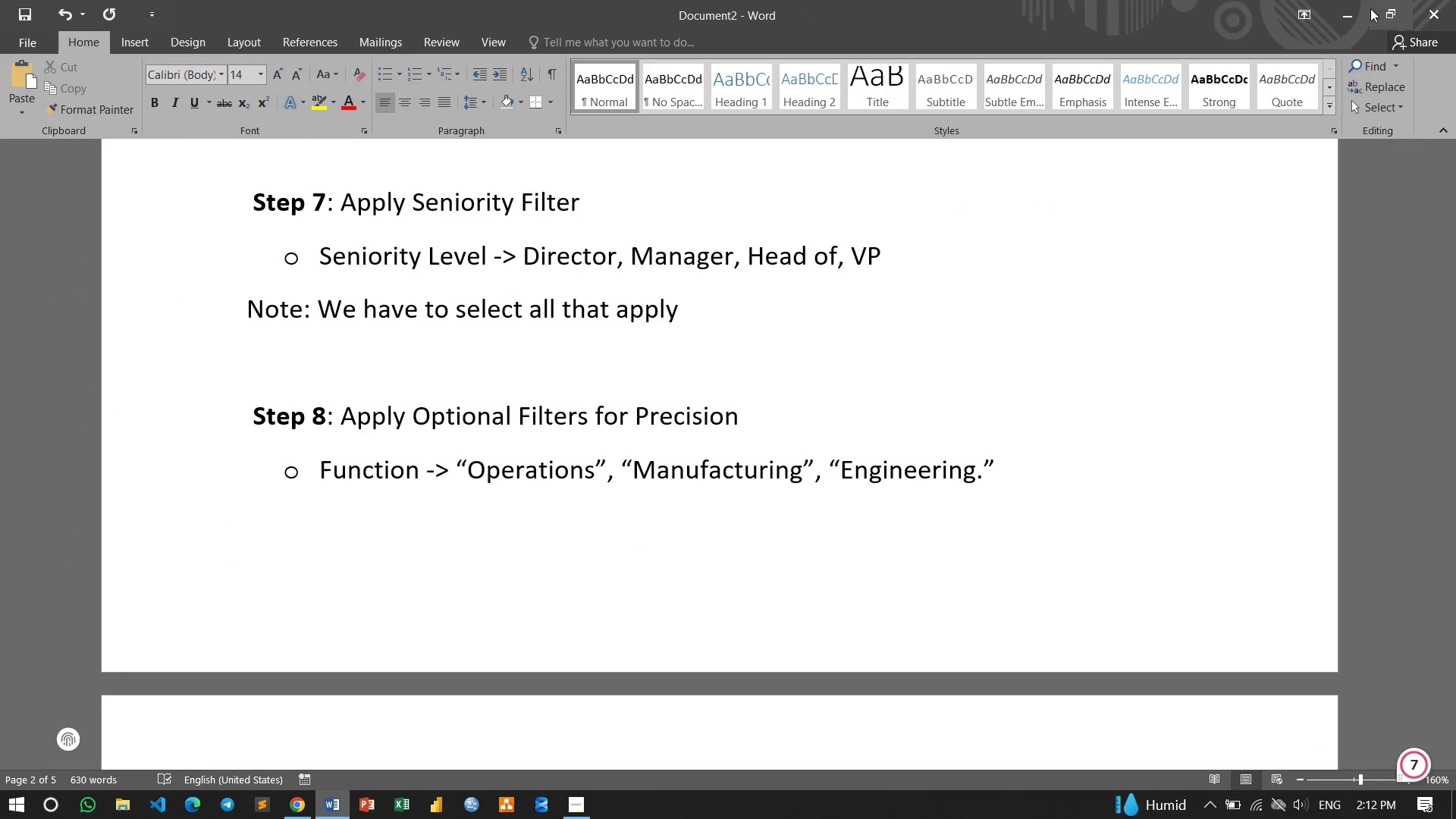 
left_click([1362, 8])
 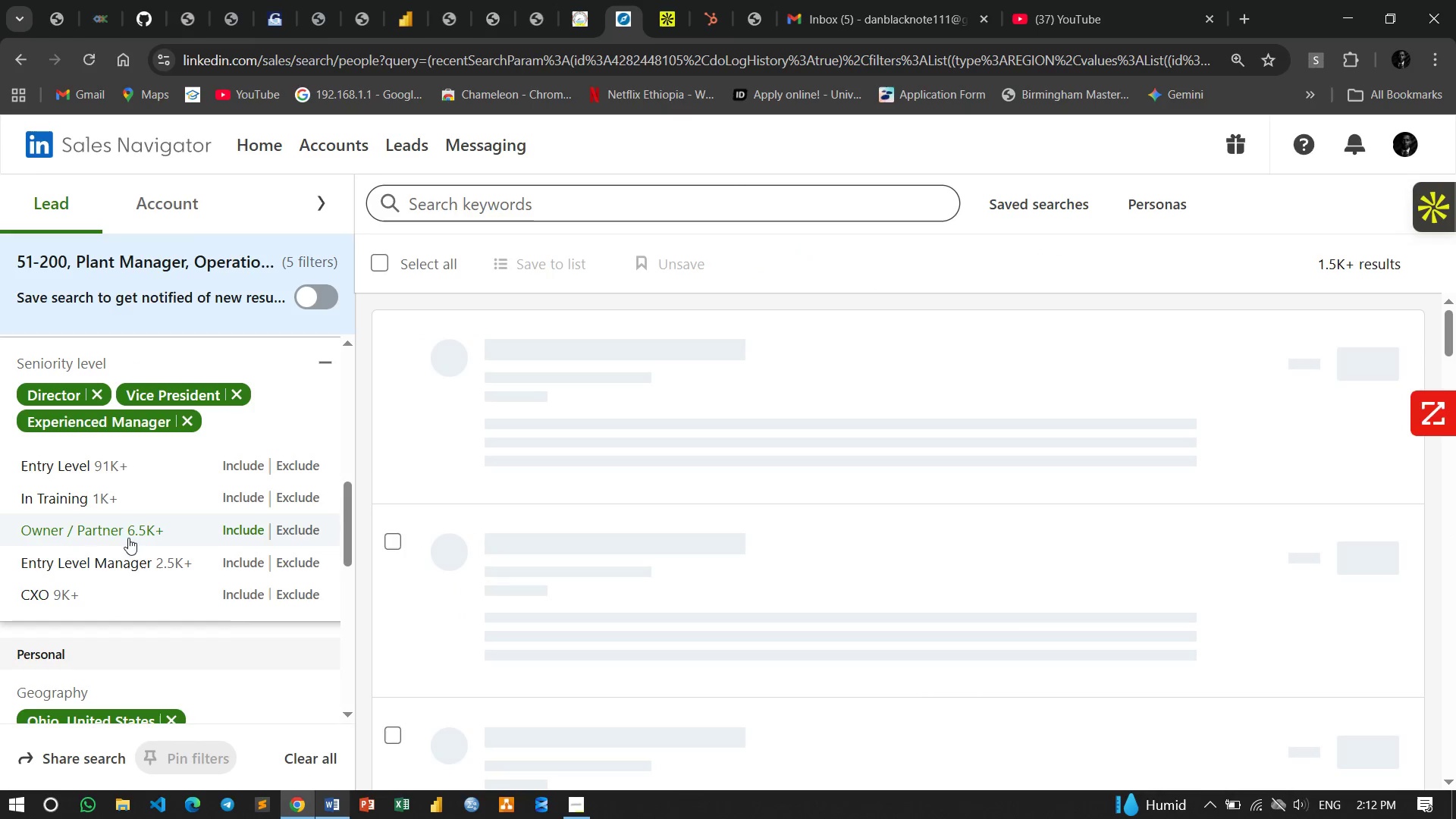 
scroll: coordinate [114, 501], scroll_direction: up, amount: 1.0
 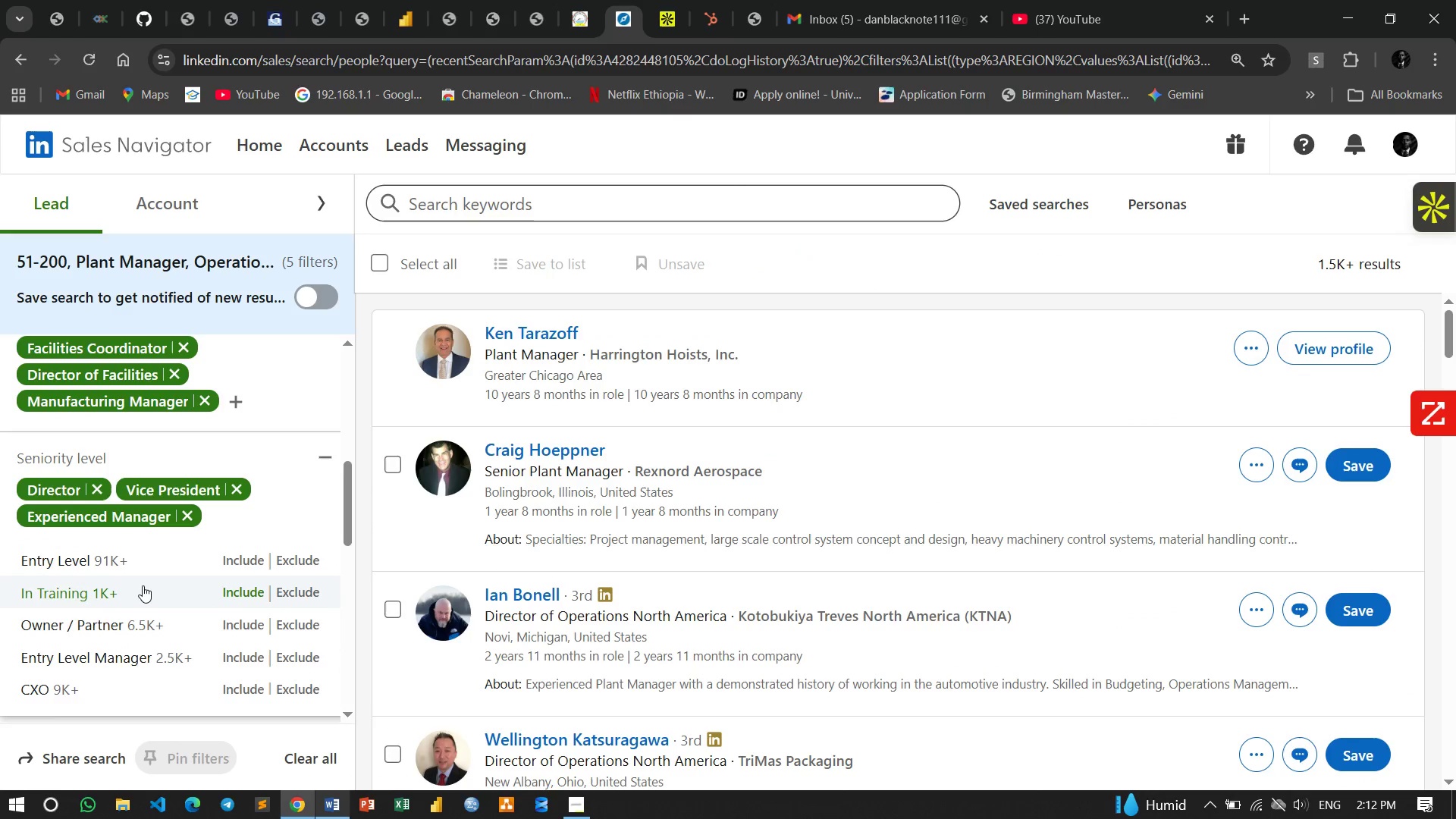 
scroll: coordinate [144, 585], scroll_direction: down, amount: 1.0
 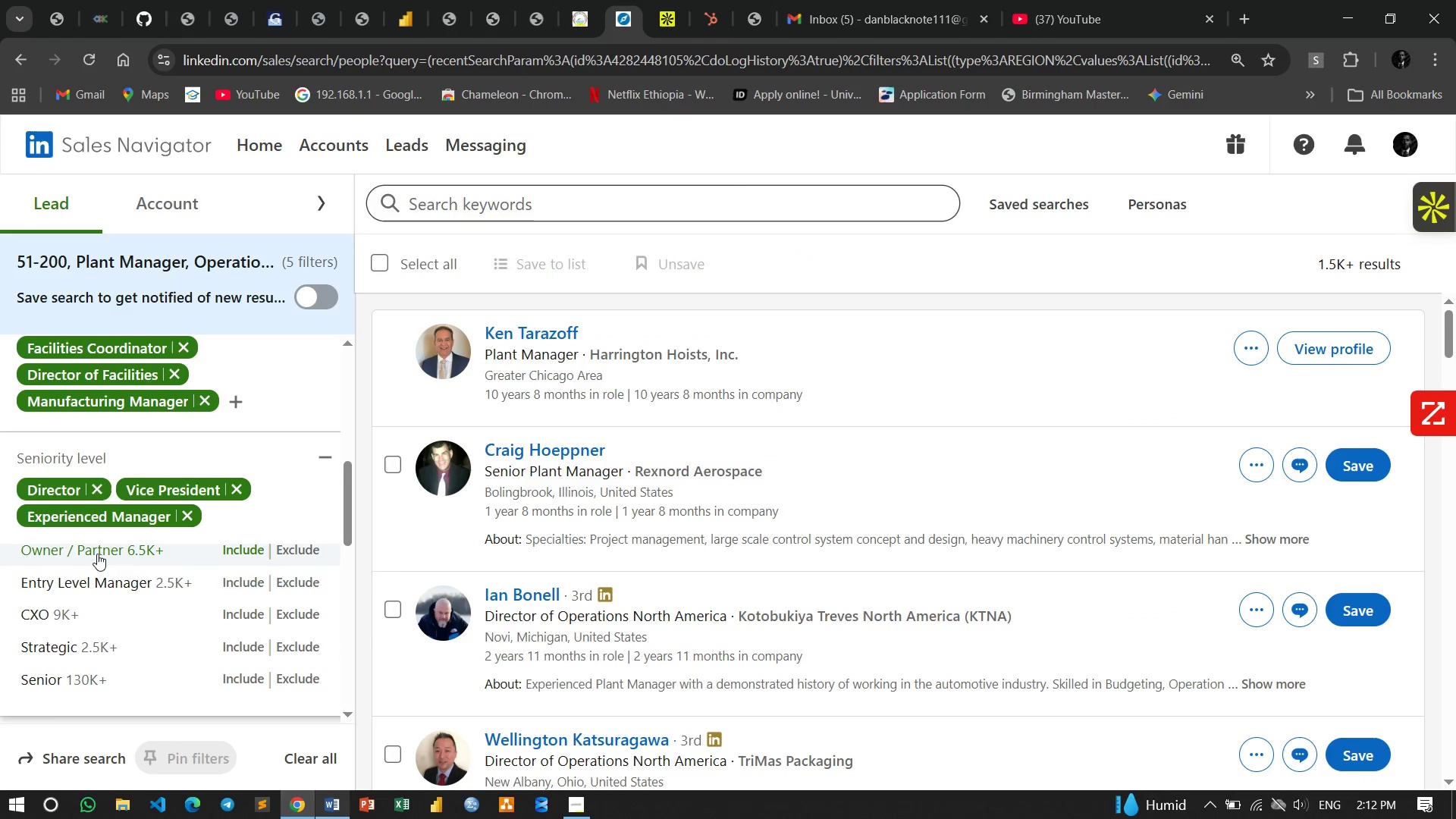 
left_click([97, 554])
 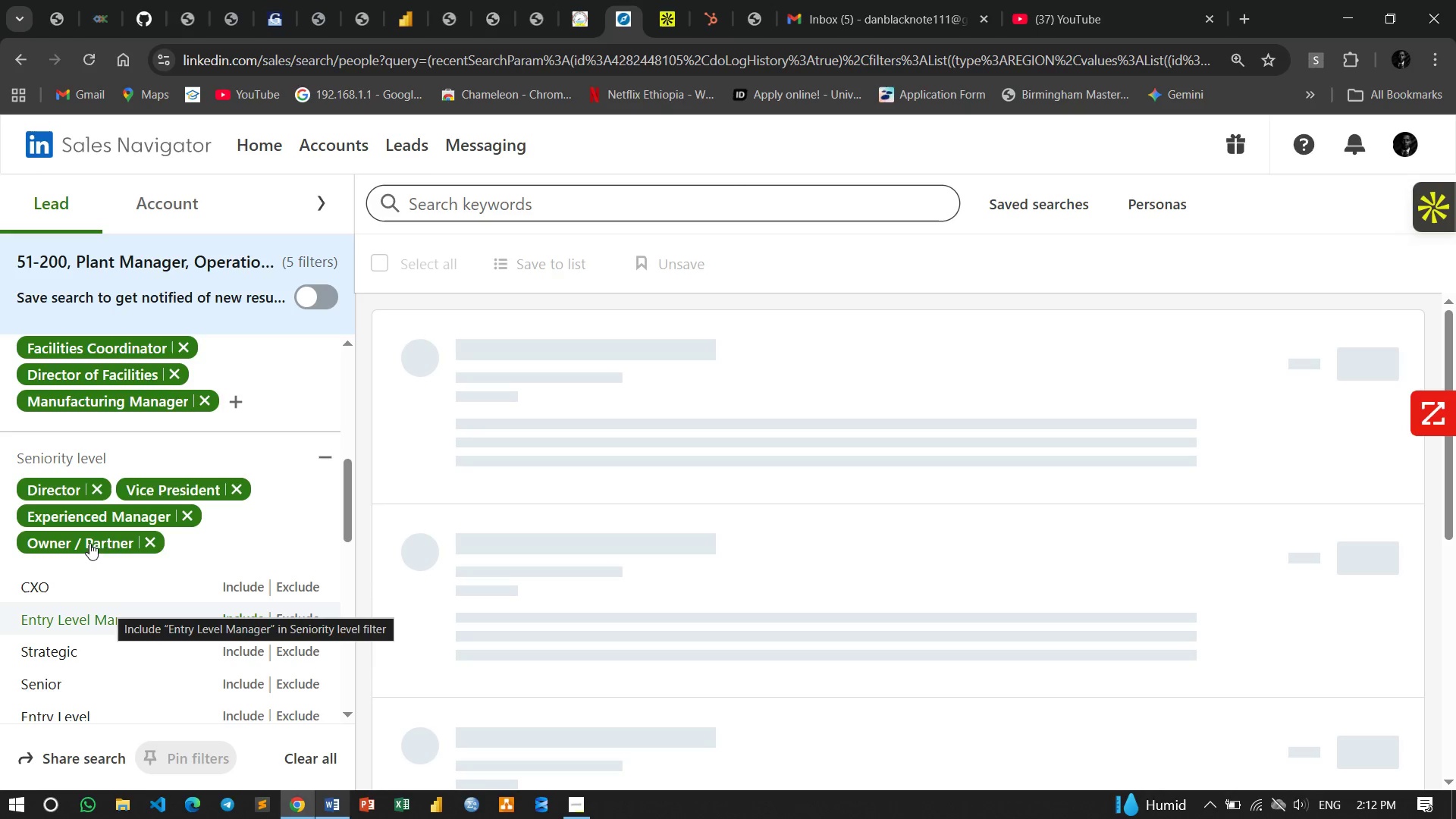 
left_click([335, 800])
 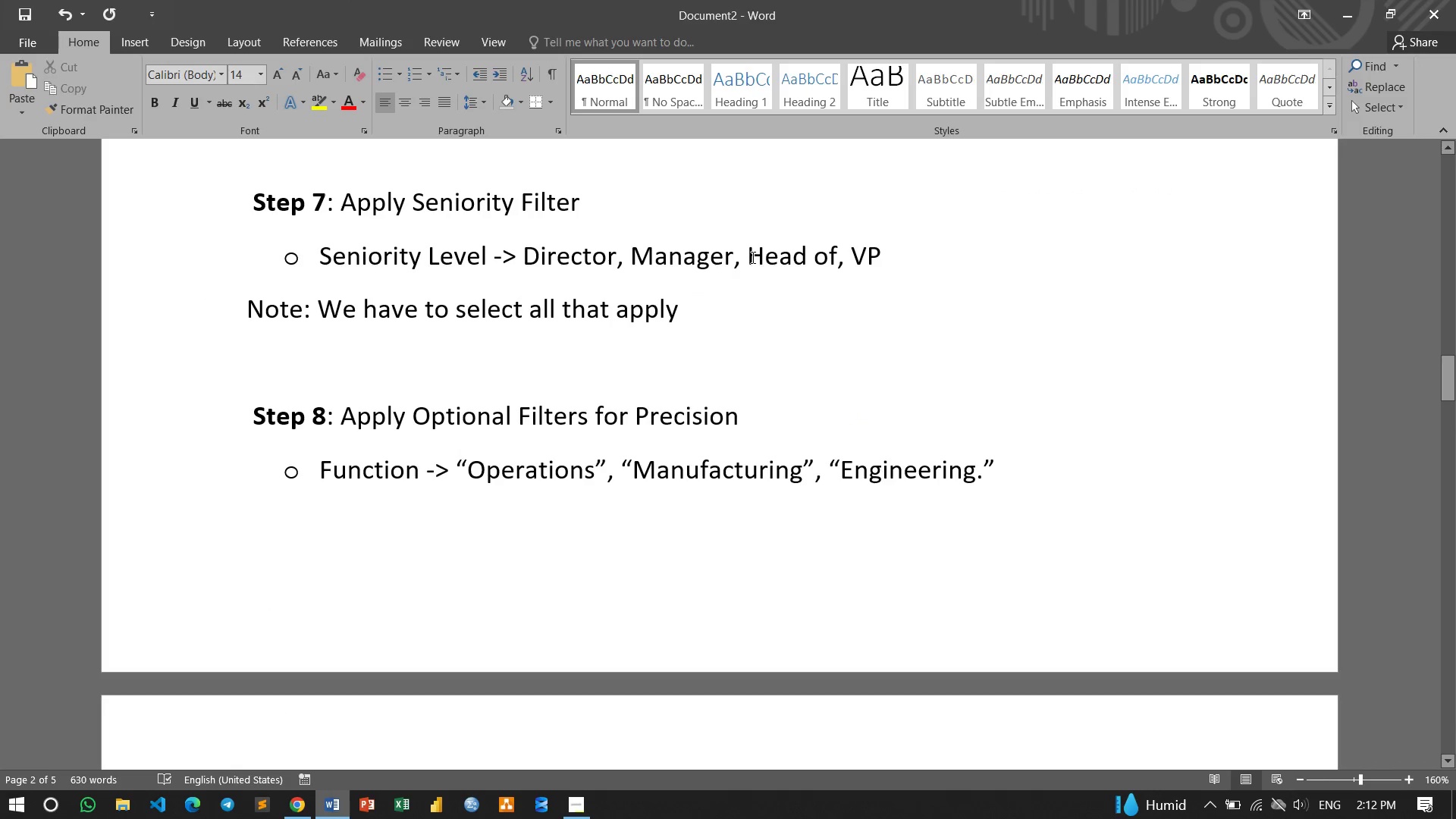 
left_click_drag(start_coordinate=[749, 257], to_coordinate=[834, 256])
 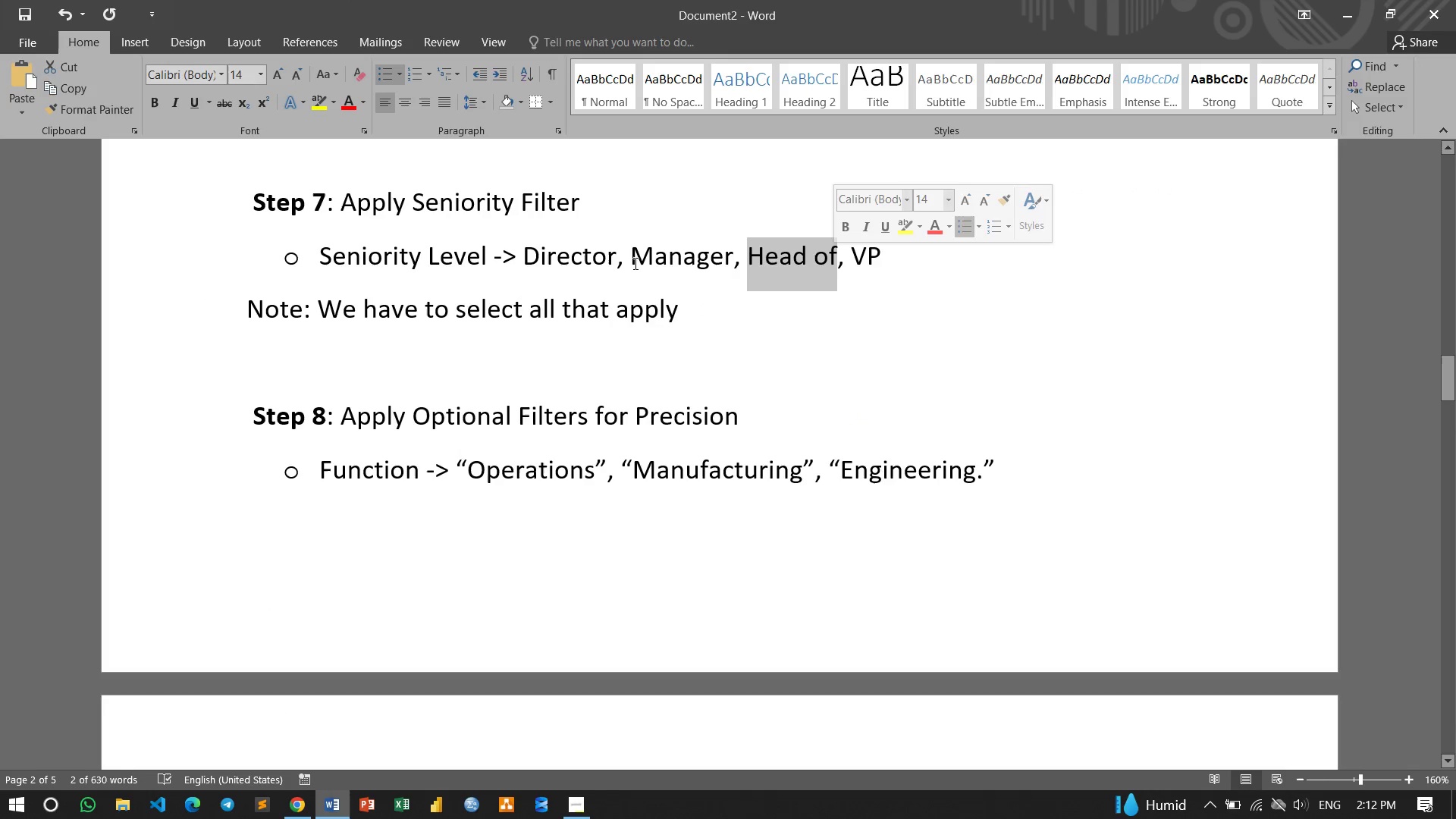 
left_click([741, 278])
 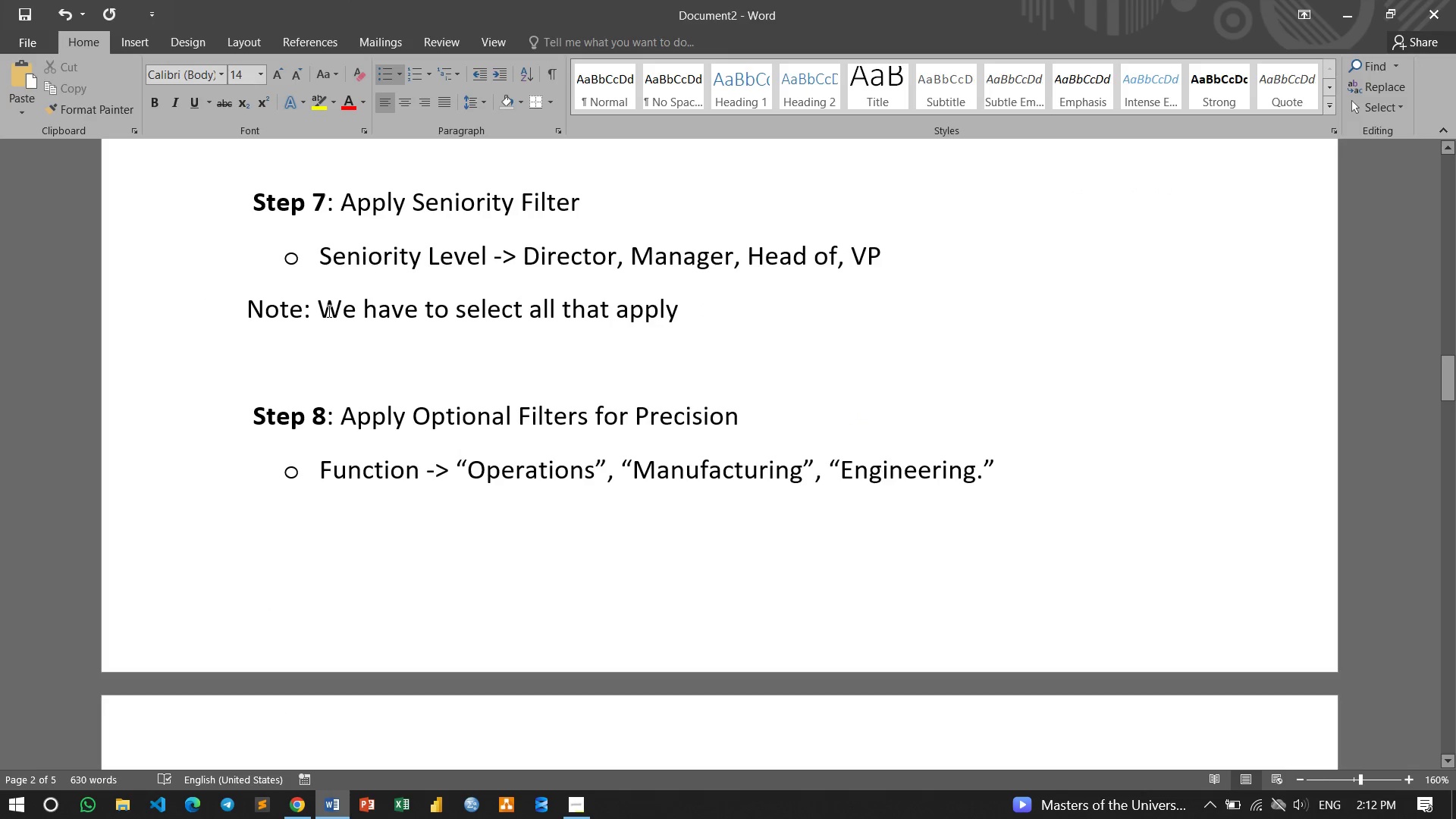 
left_click_drag(start_coordinate=[322, 309], to_coordinate=[659, 325])
 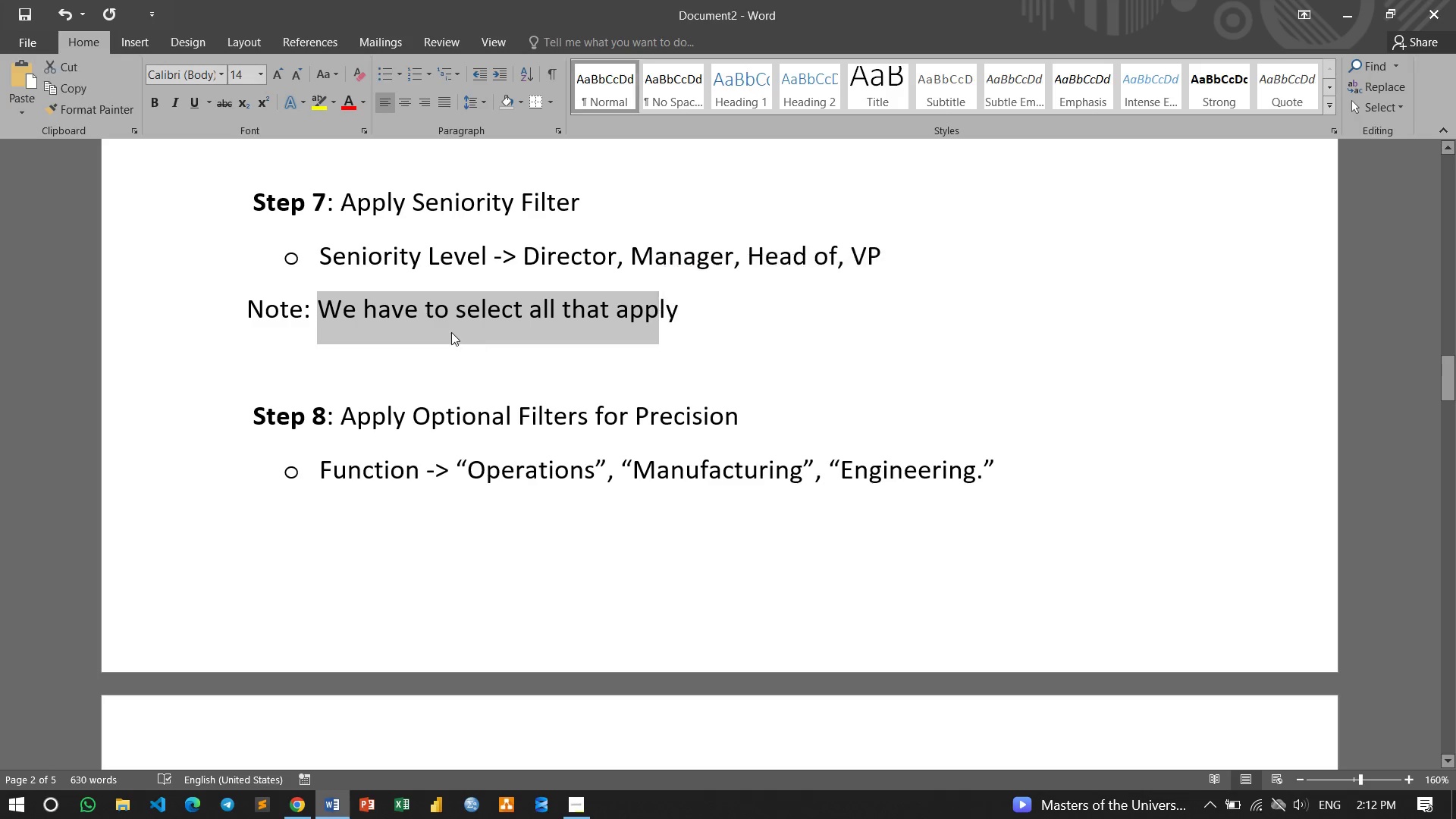 
left_click([451, 332])
 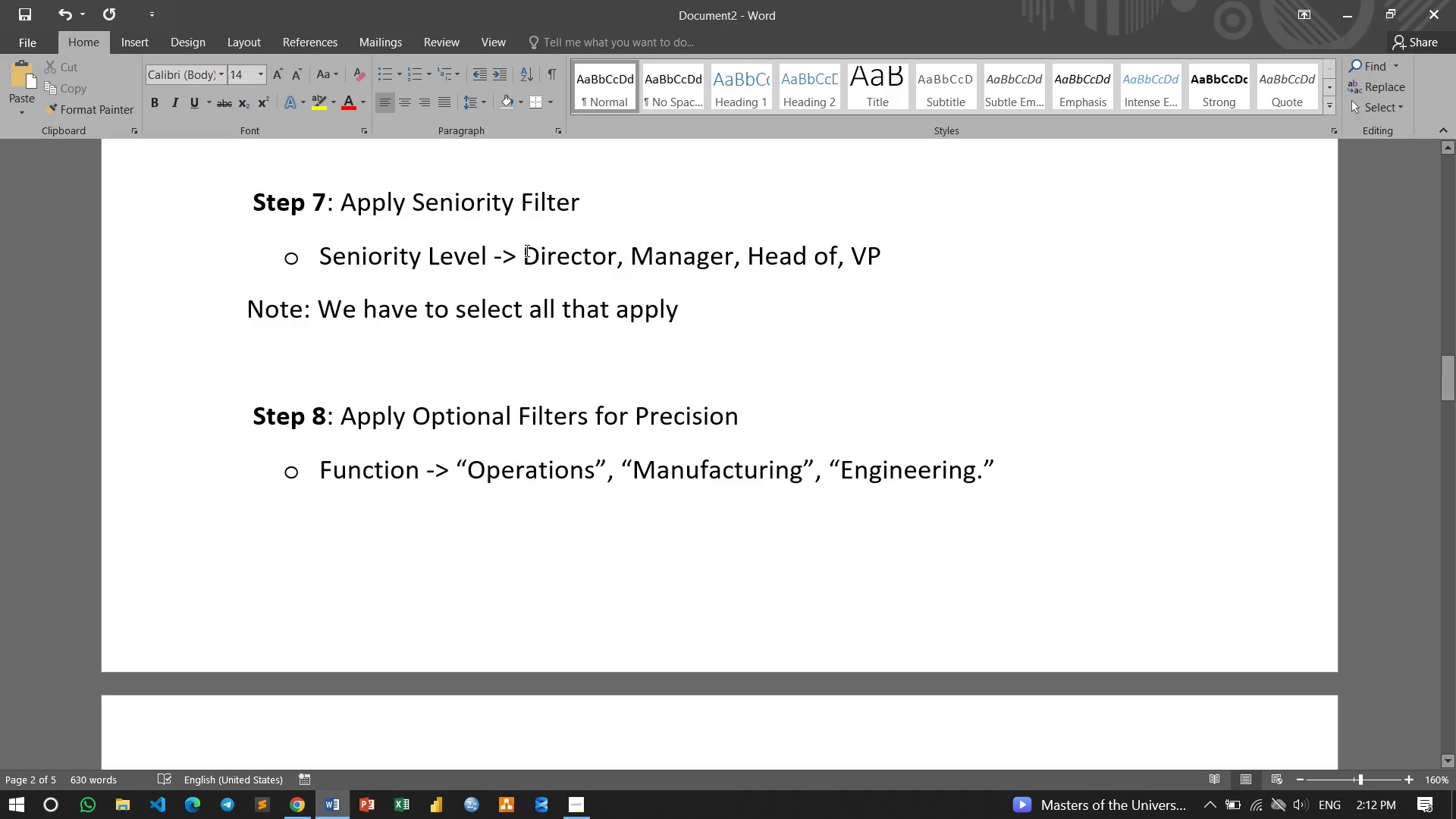 
left_click_drag(start_coordinate=[526, 253], to_coordinate=[891, 256])
 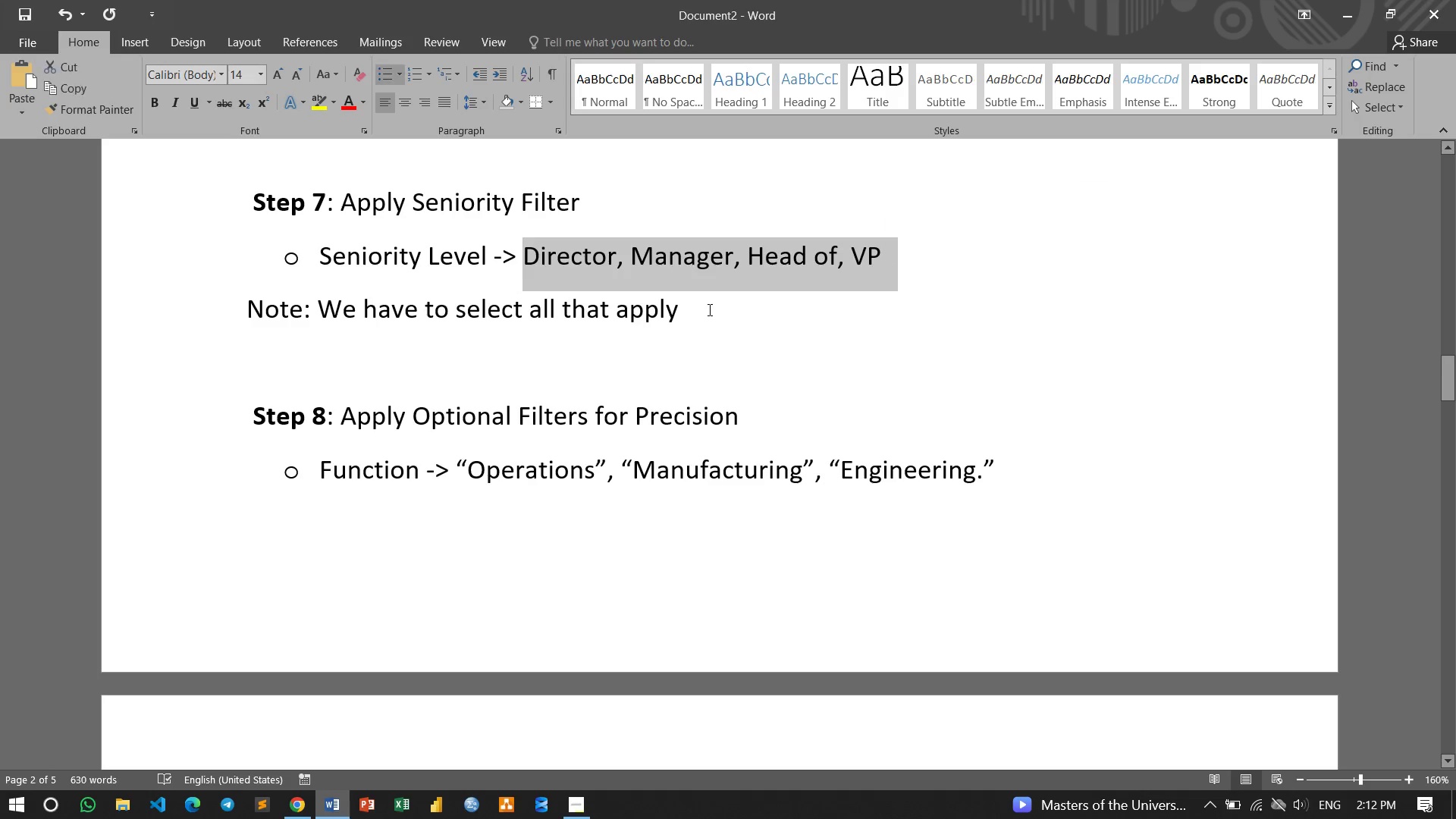 
left_click([708, 309])
 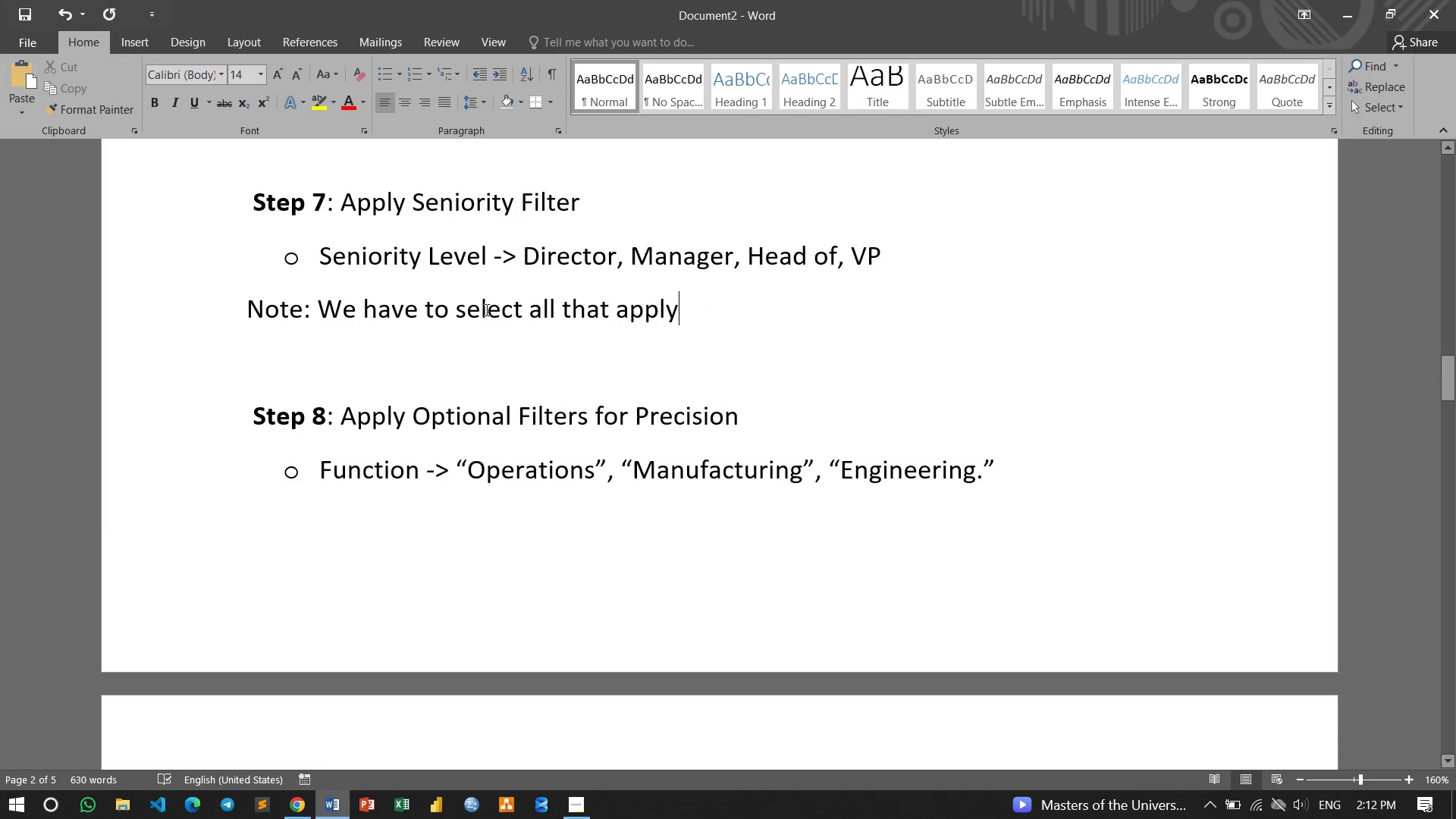 
scroll: coordinate [485, 309], scroll_direction: down, amount: 3.0
 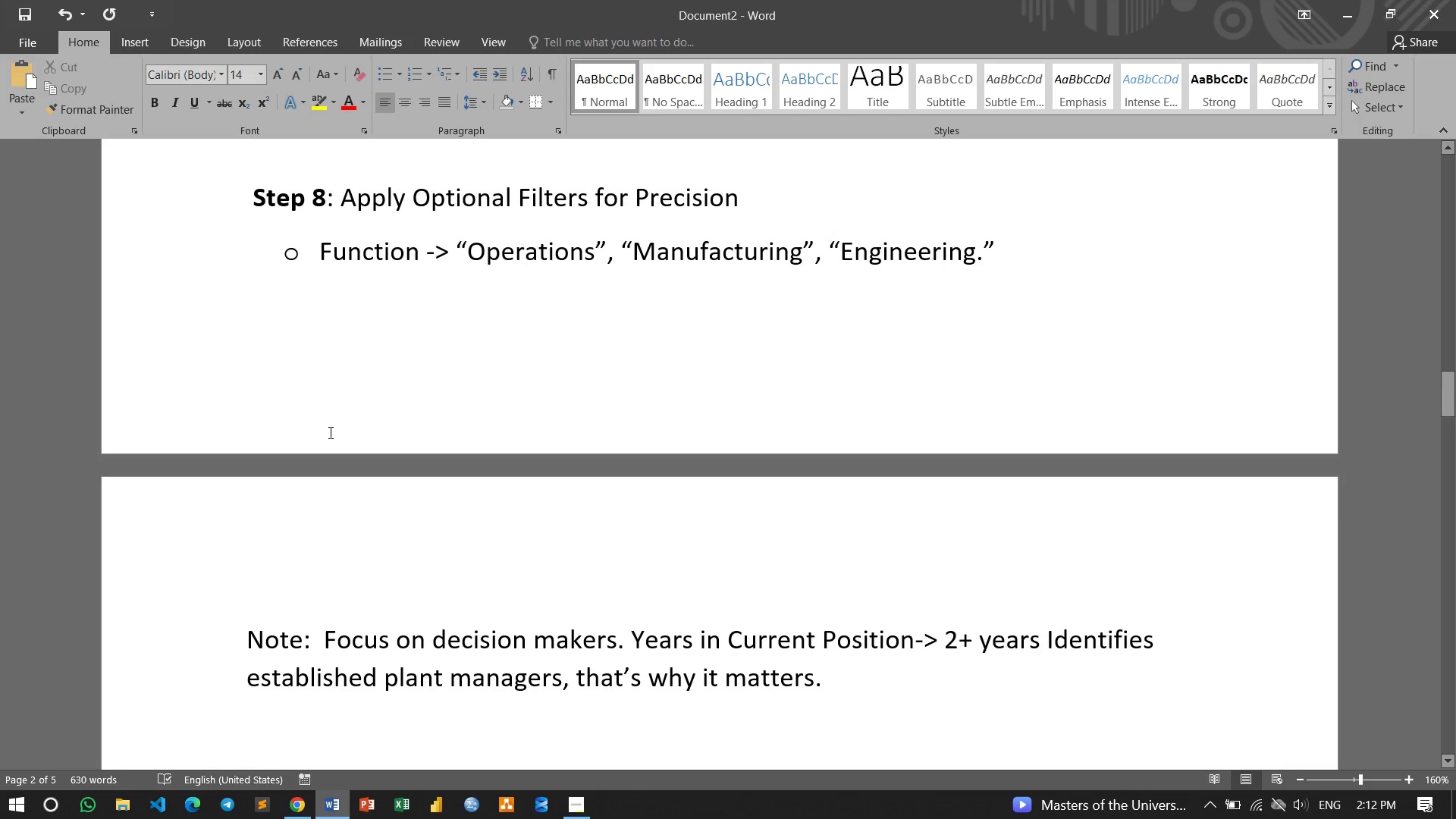 
left_click([305, 804])
 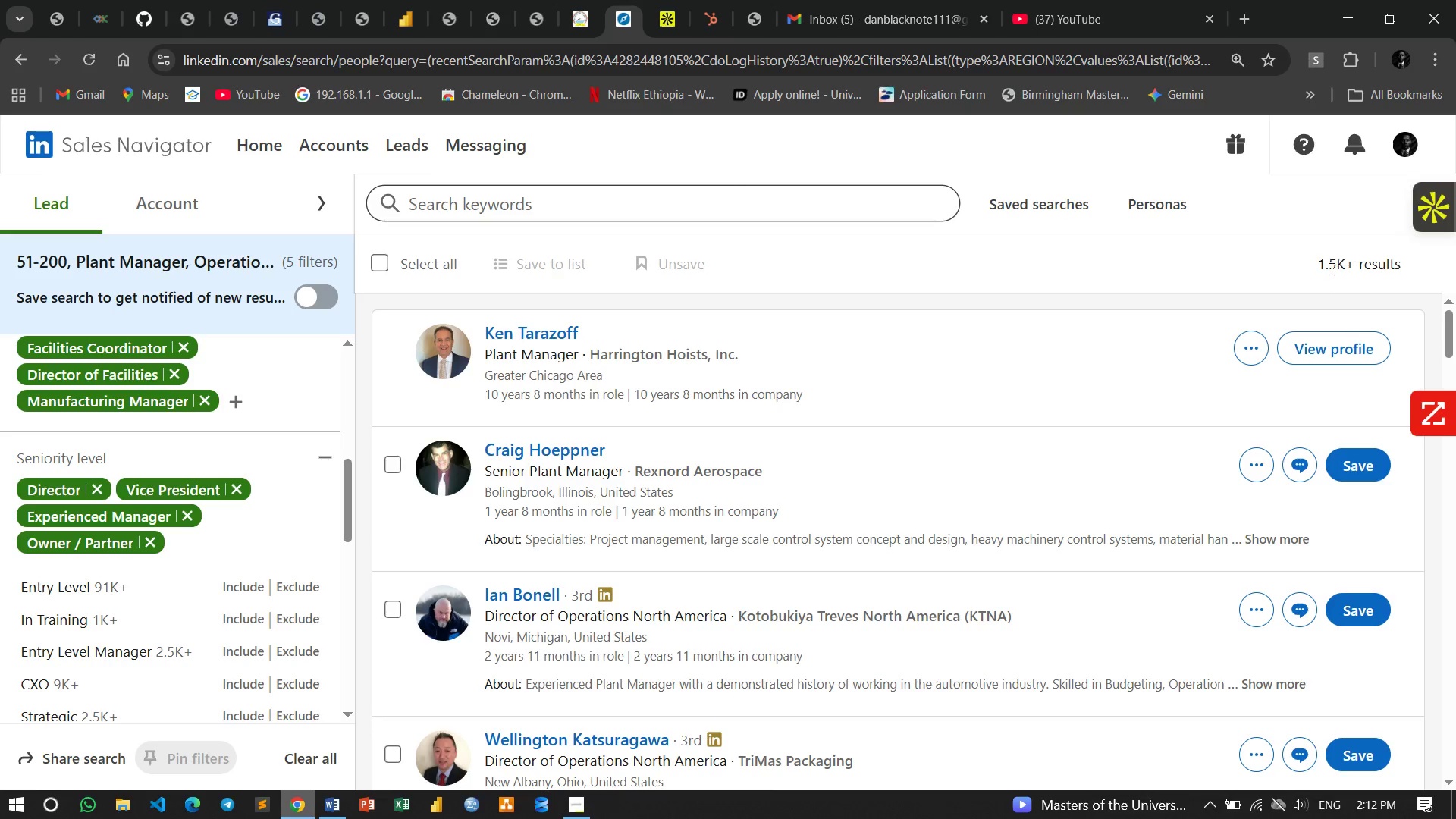 
wait(6.11)
 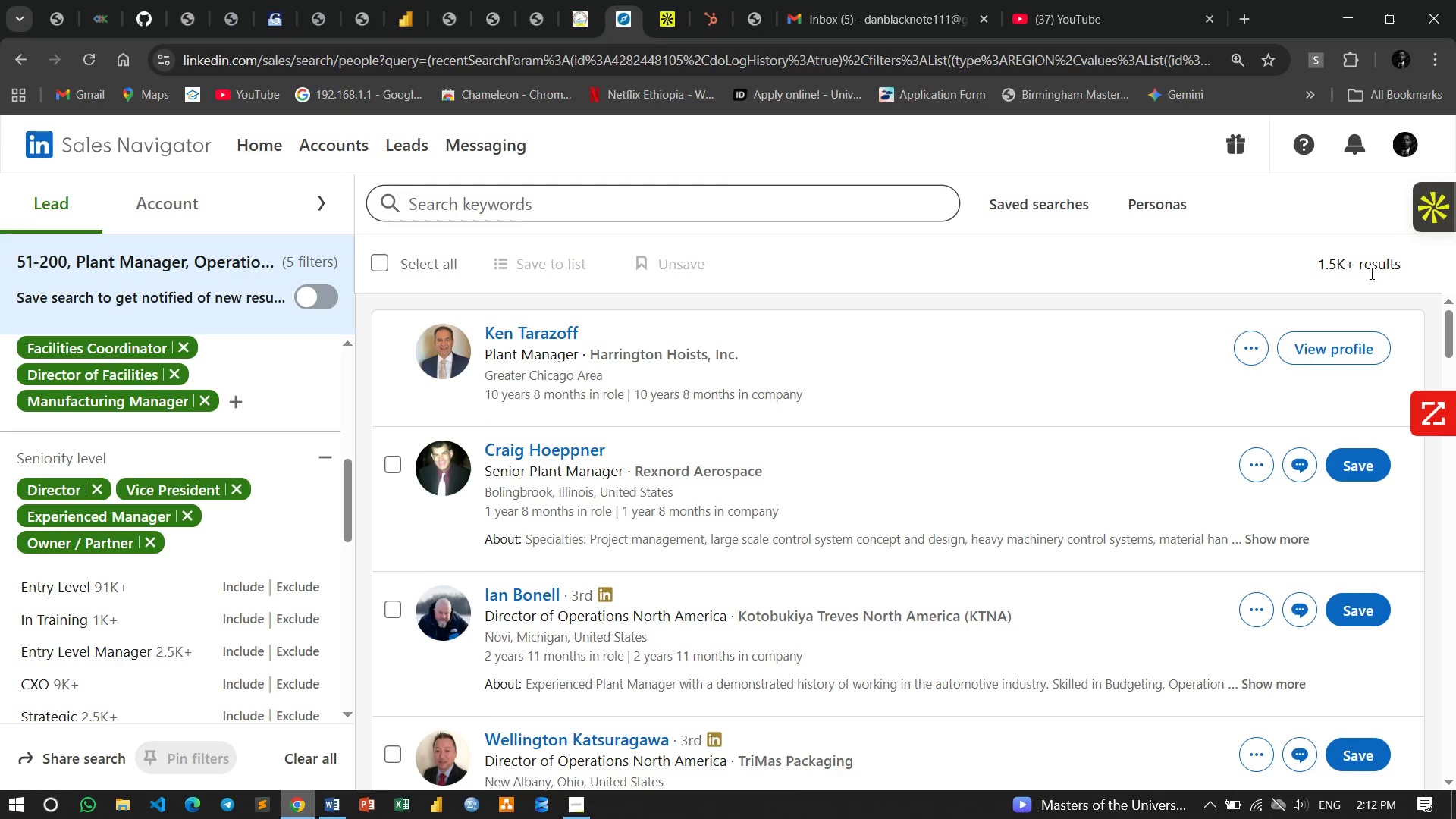 
left_click([334, 799])
 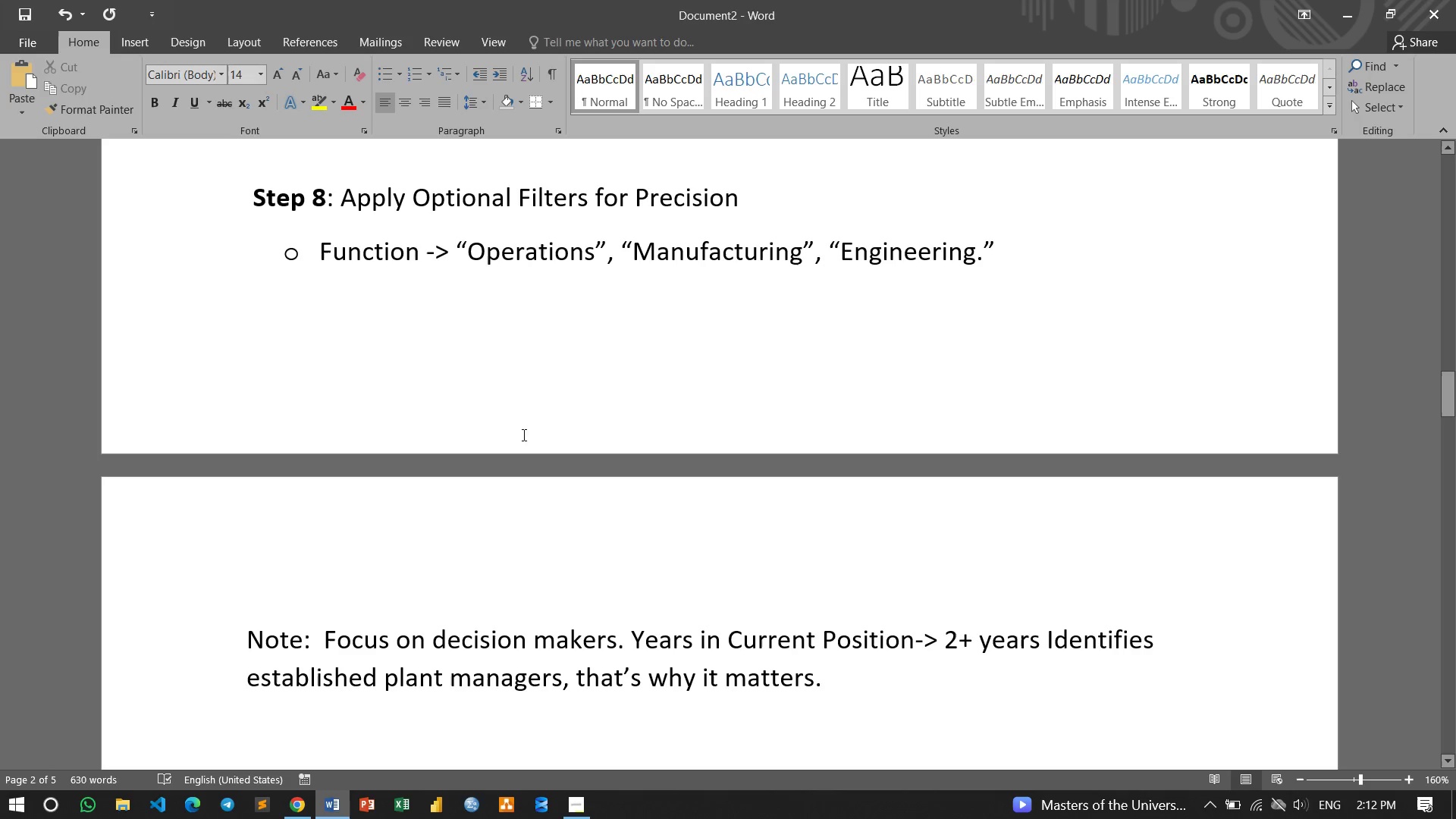 
left_click([526, 432])
 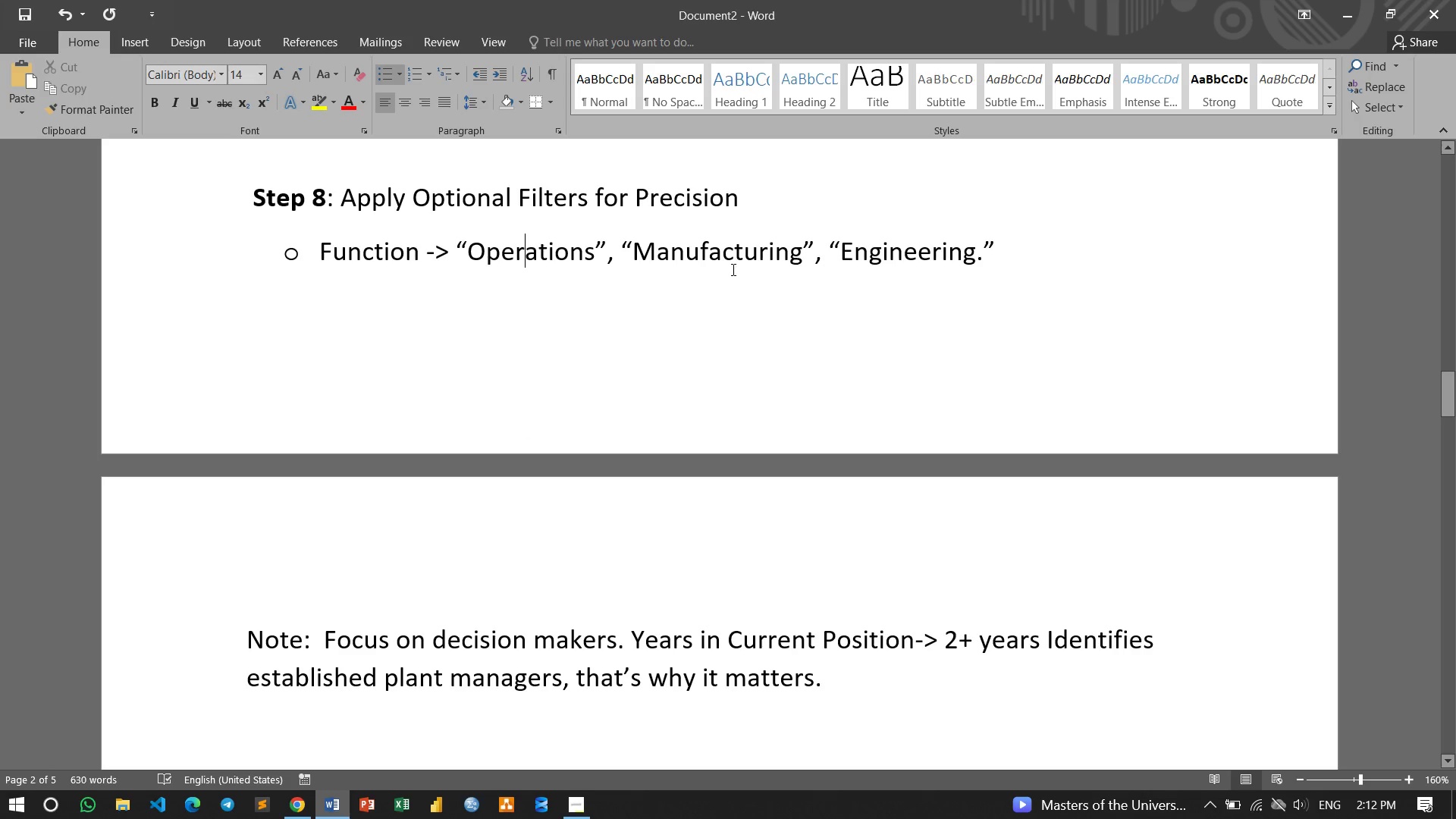 
scroll: coordinate [773, 388], scroll_direction: up, amount: 35.0
 